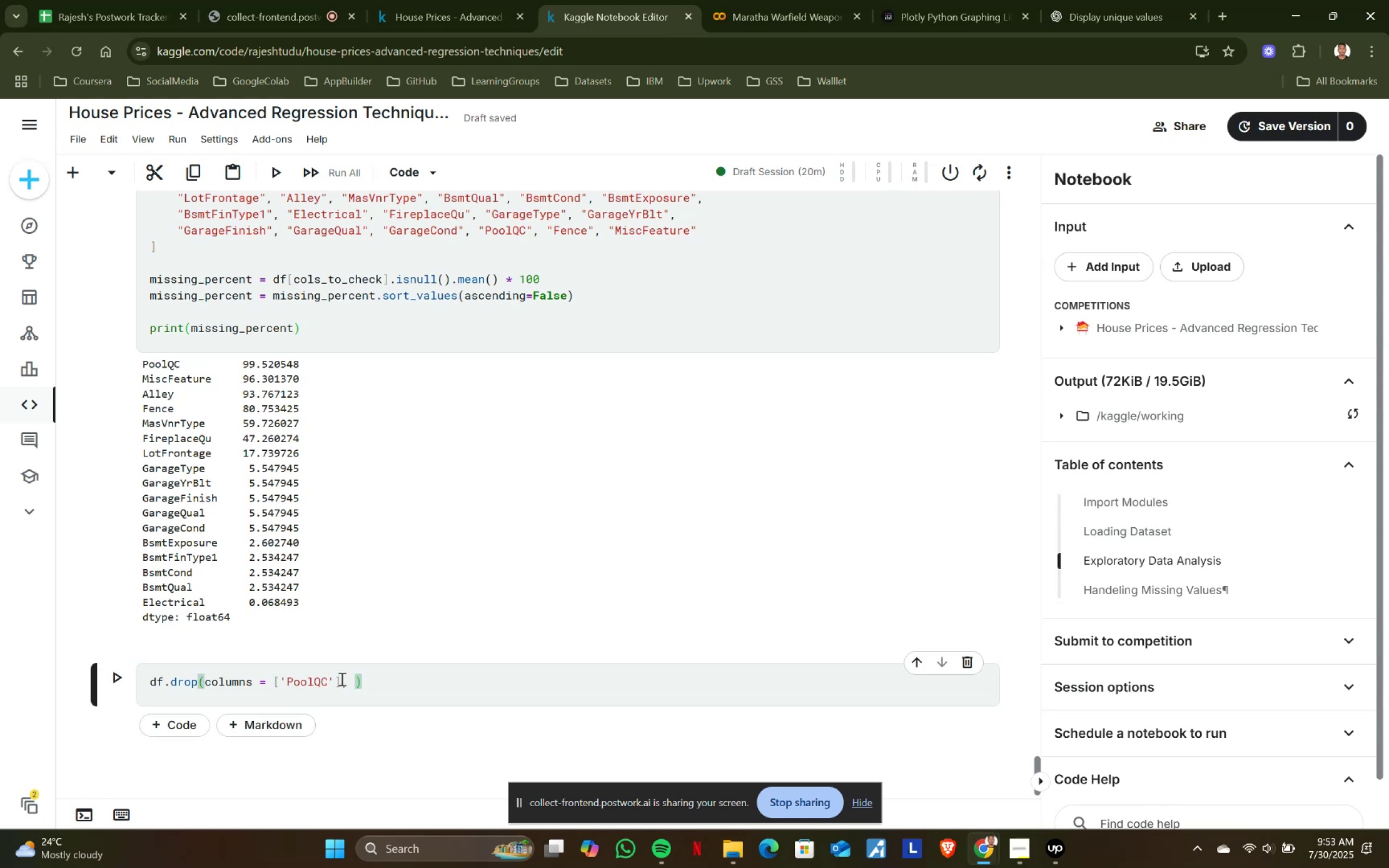 
key(Backspace)
 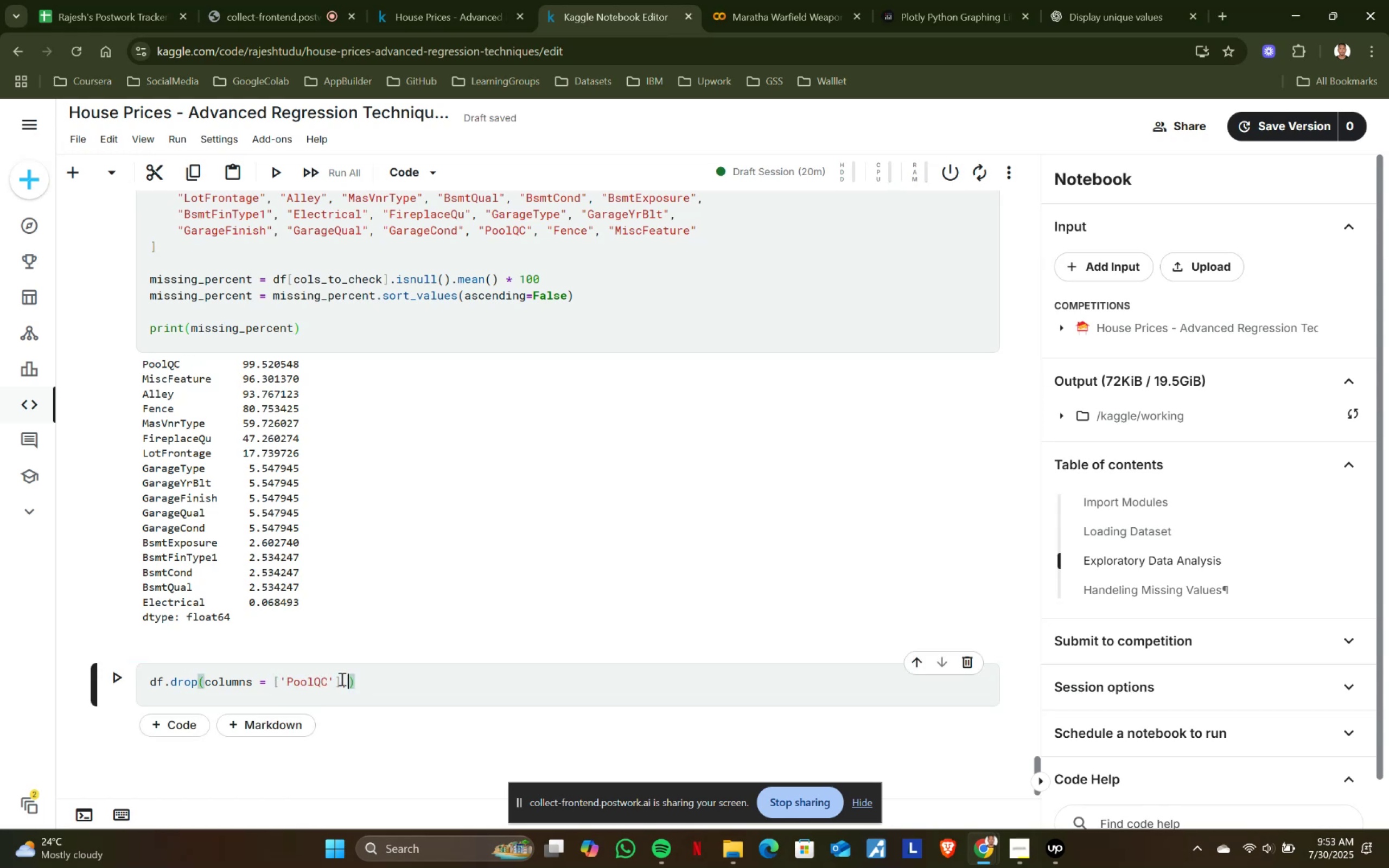 
key(Backspace)
 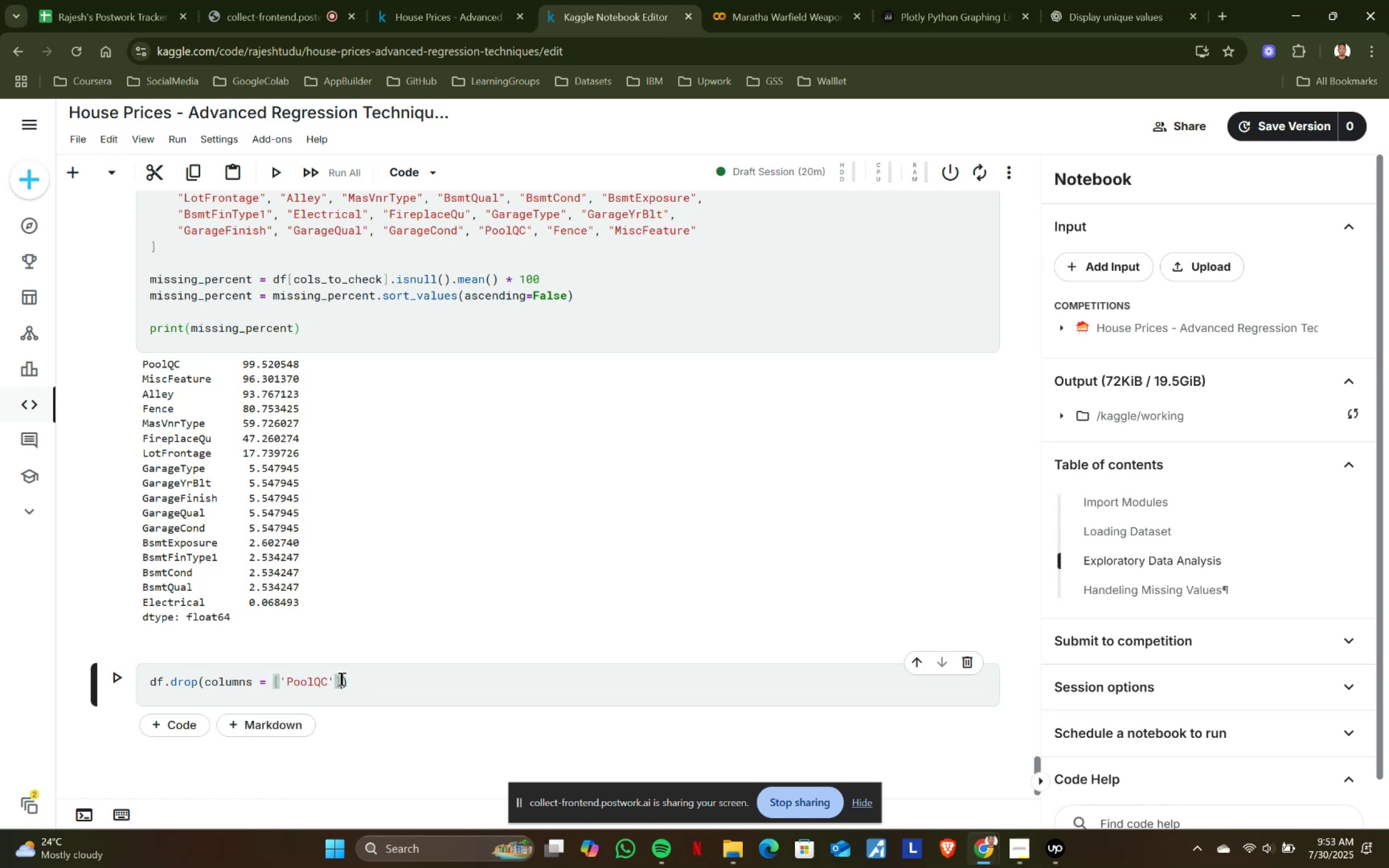 
key(ArrowLeft)
 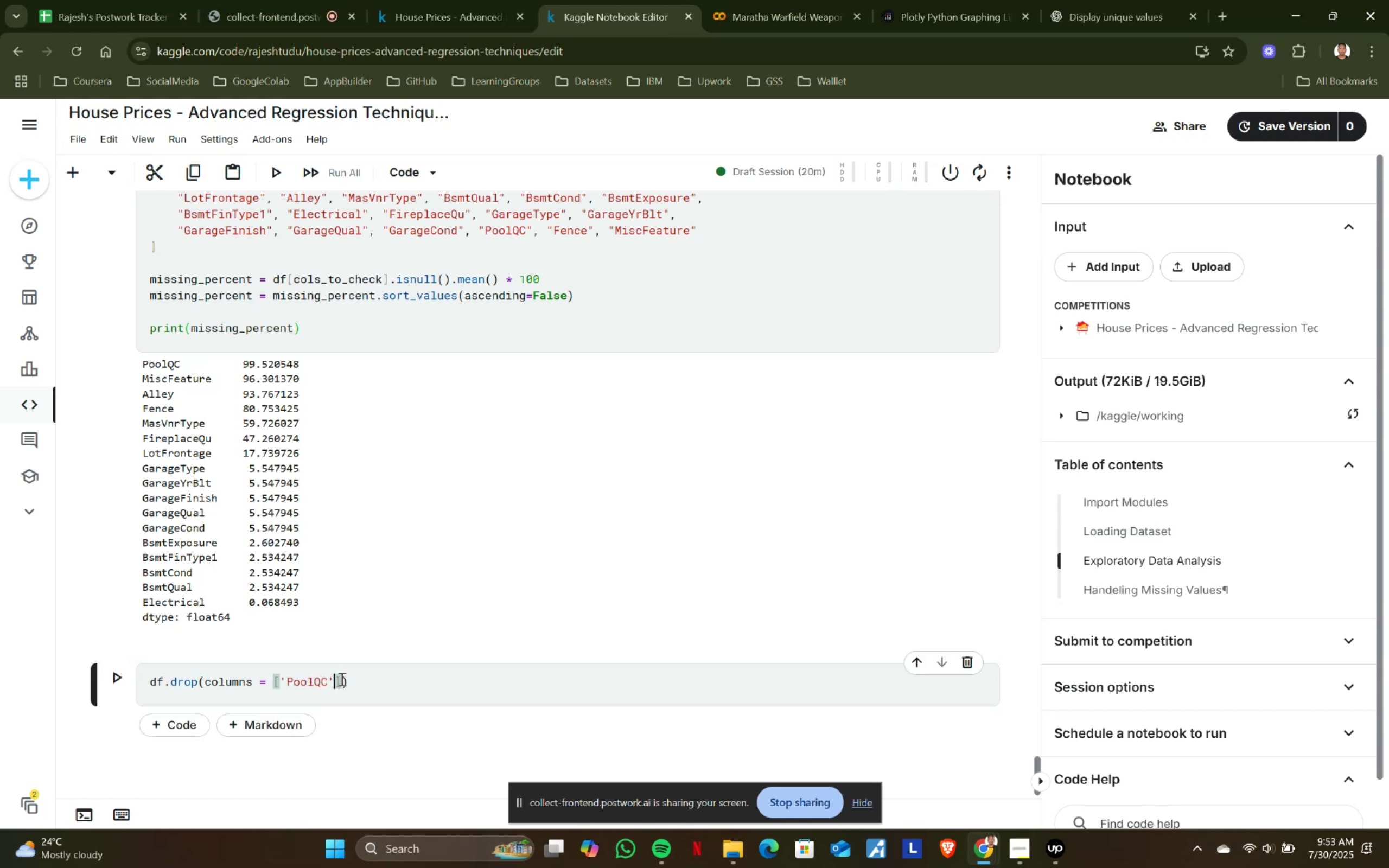 
key(Comma)
 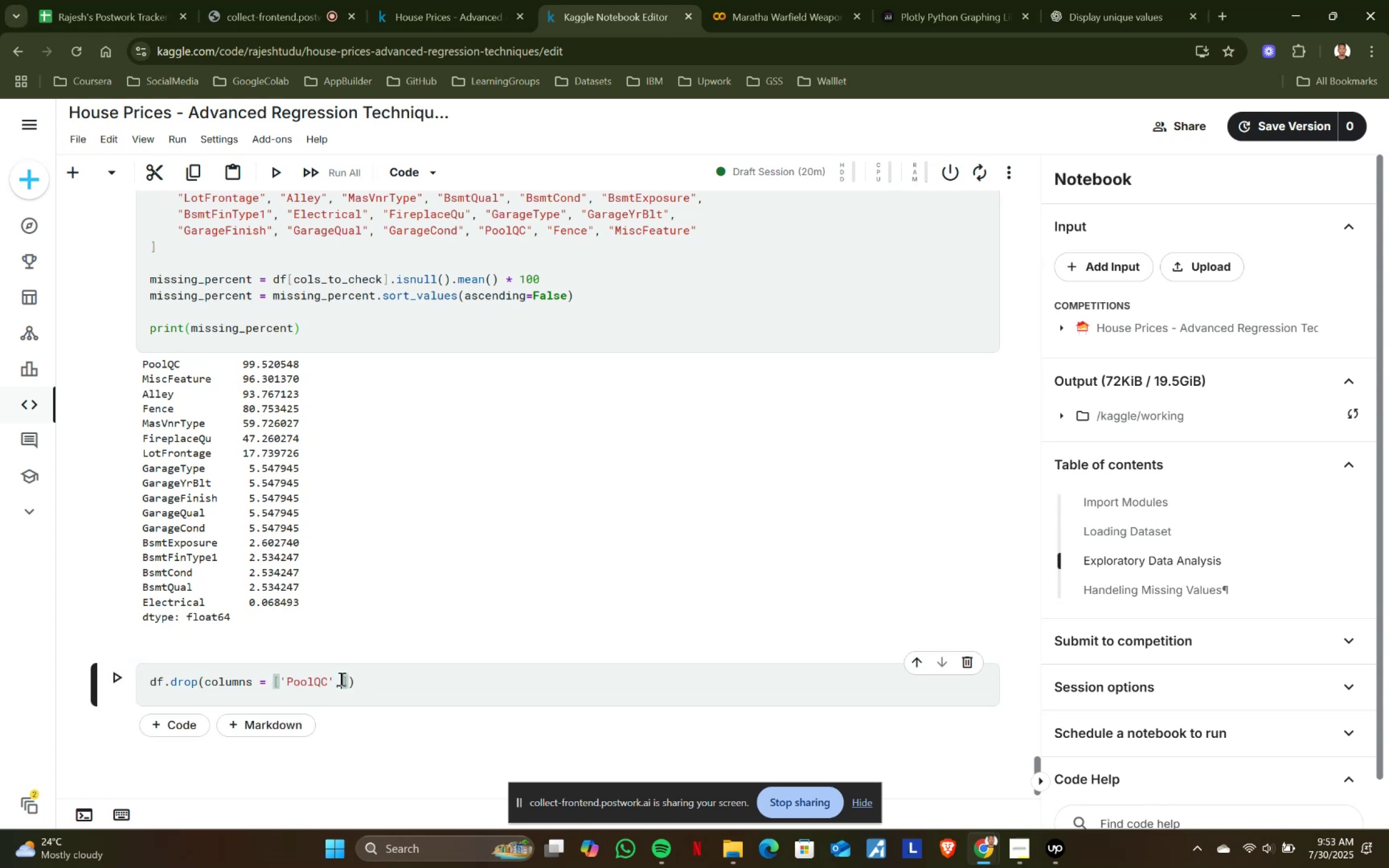 
key(Space)
 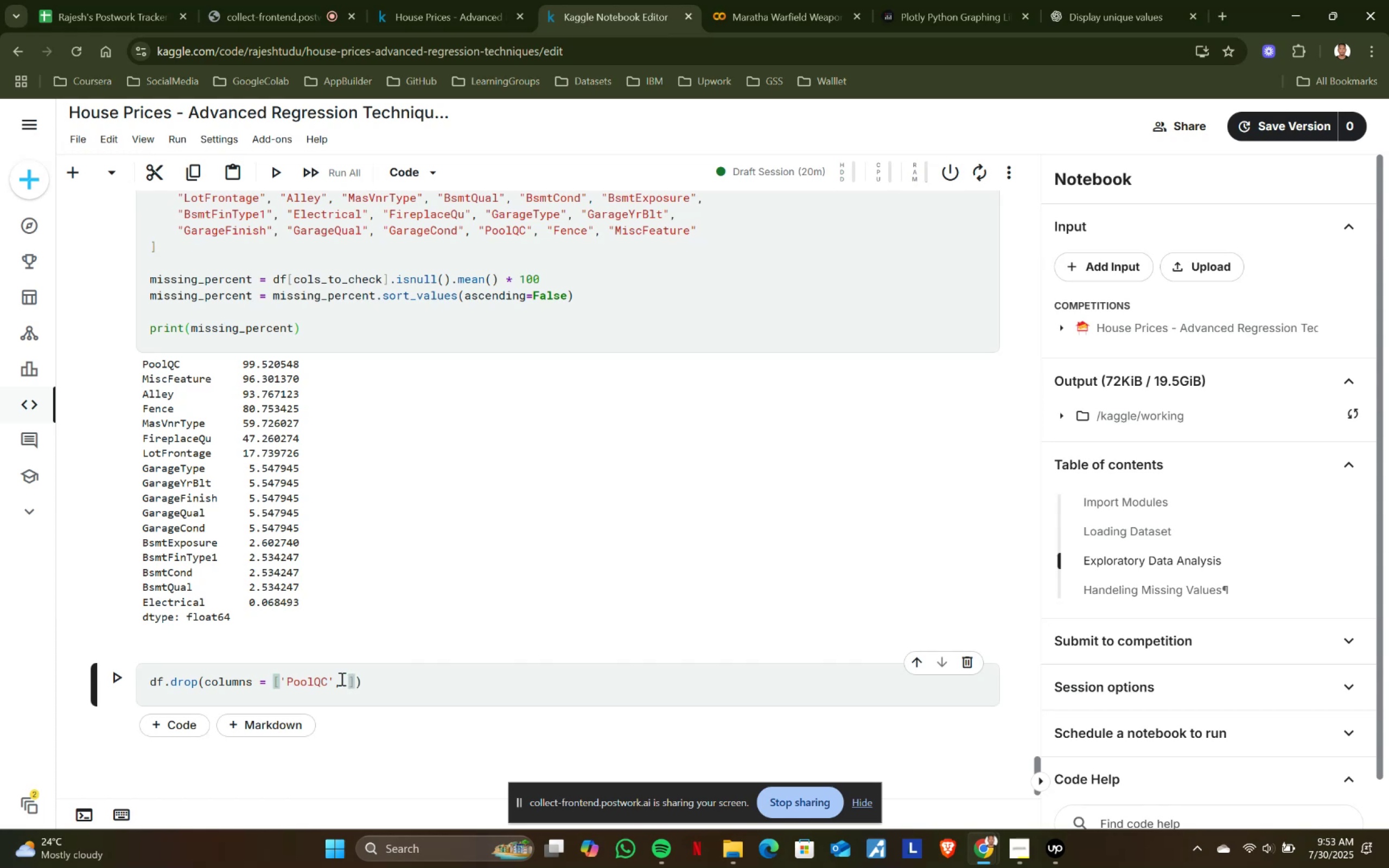 
key(Quote)
 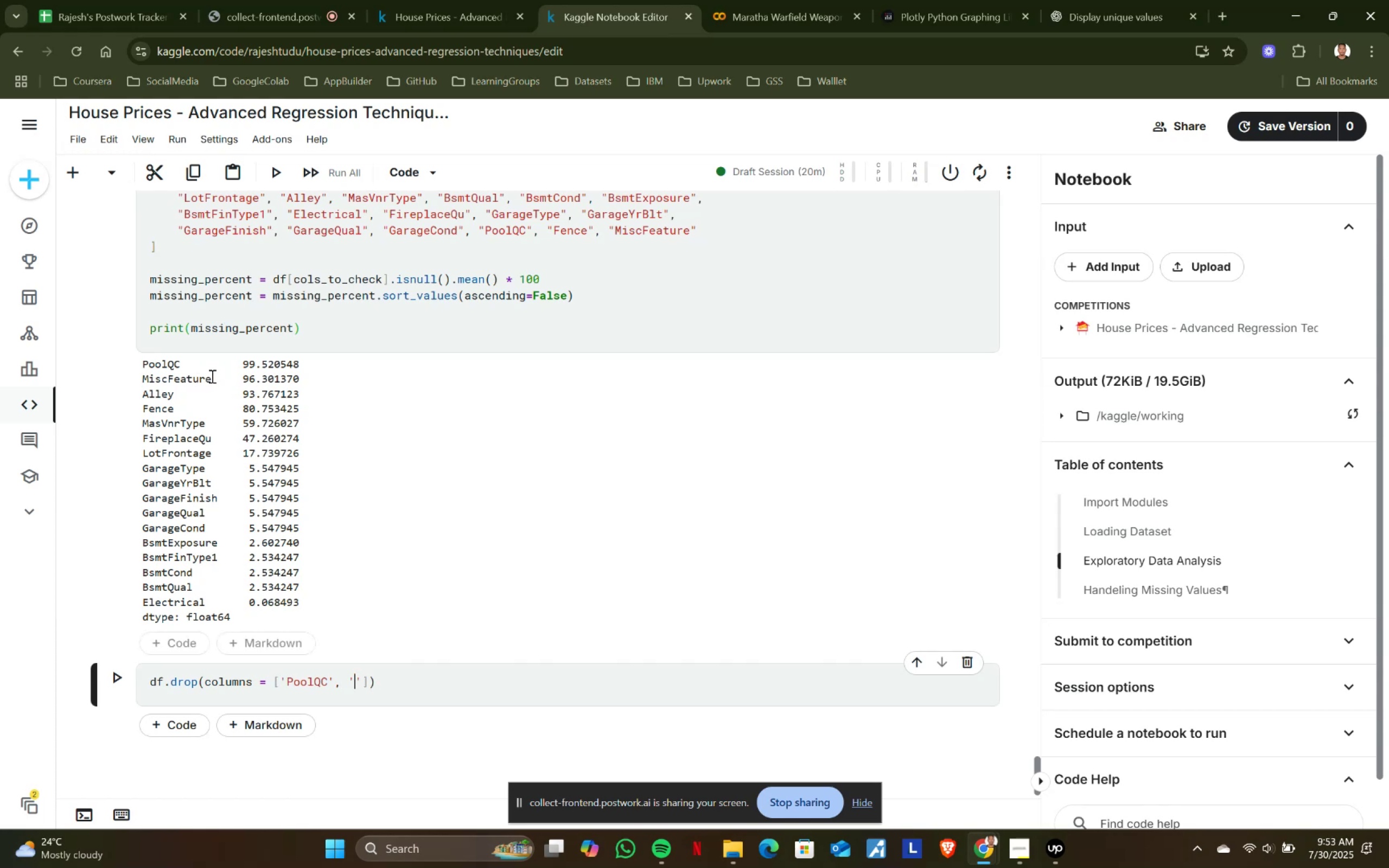 
left_click_drag(start_coordinate=[211, 376], to_coordinate=[141, 378])
 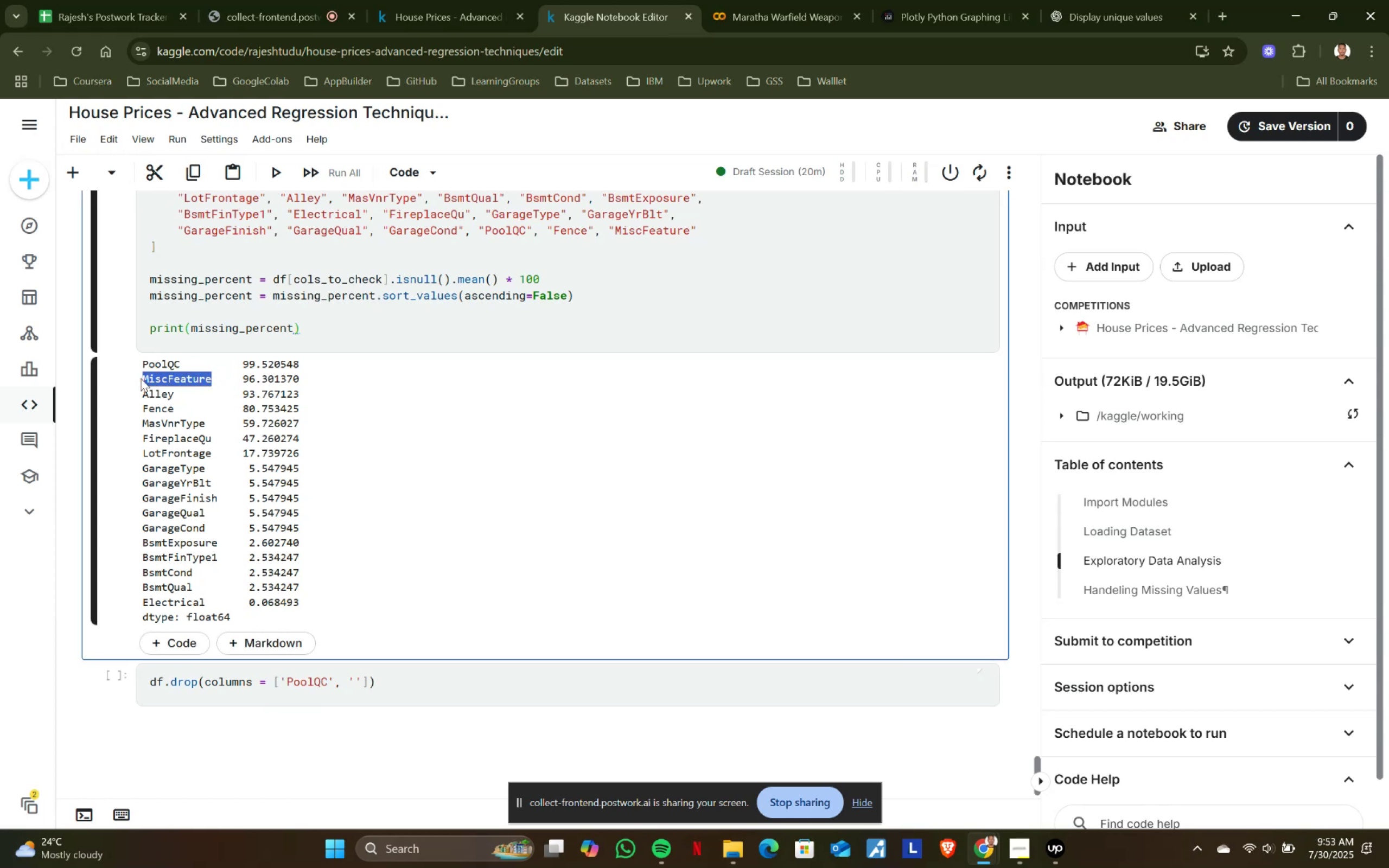 
key(Control+ControlLeft)
 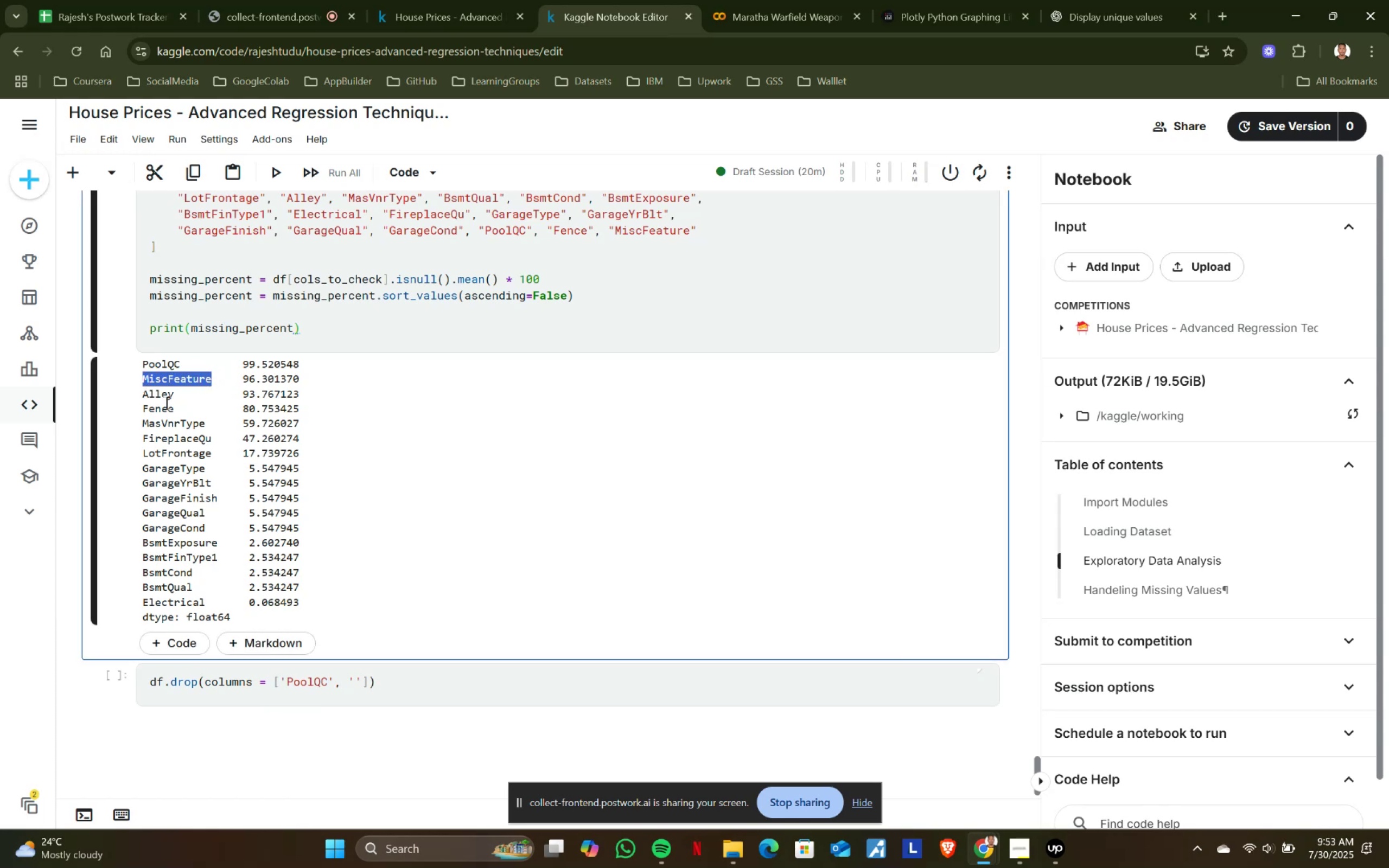 
key(Control+C)
 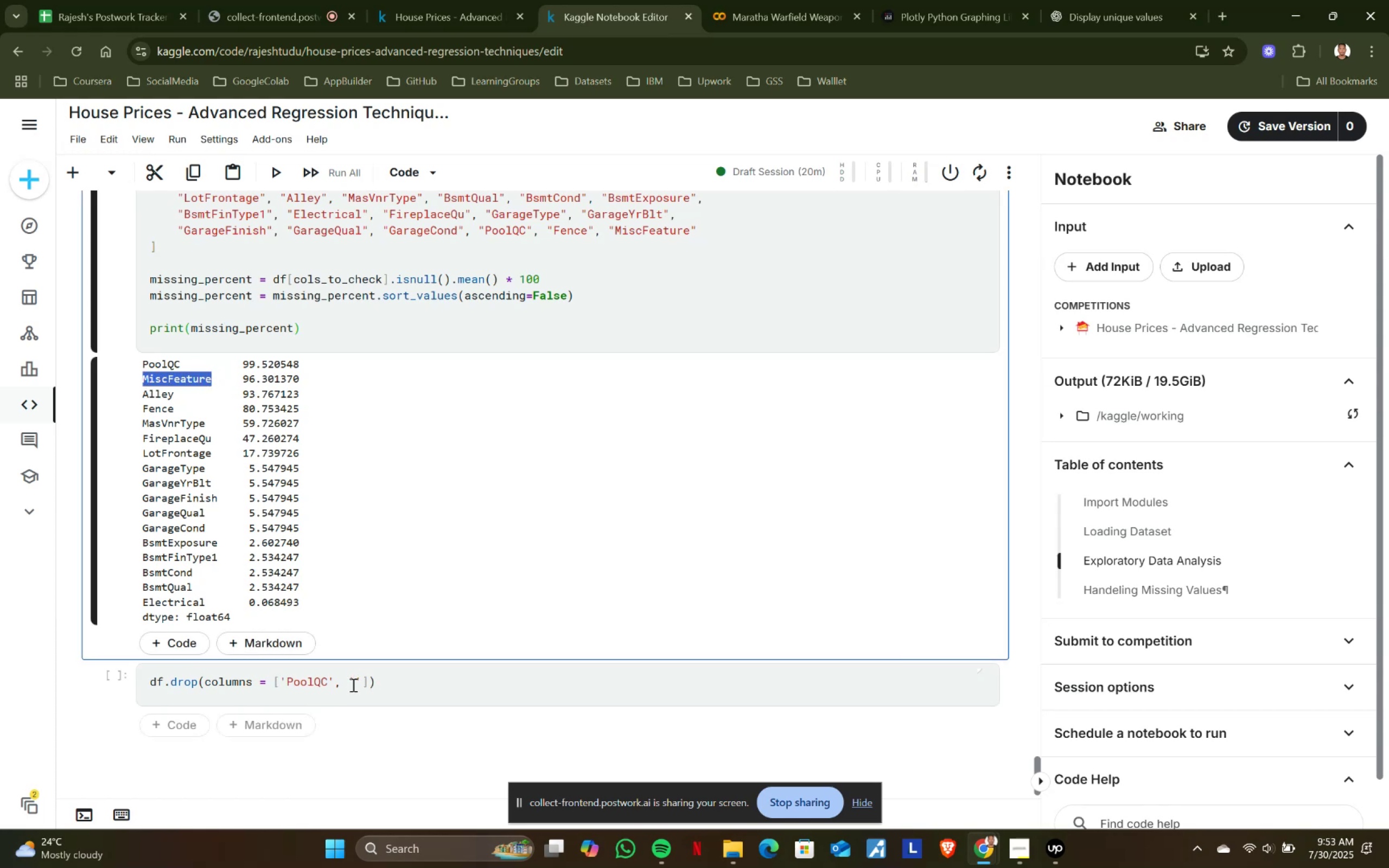 
left_click([355, 682])
 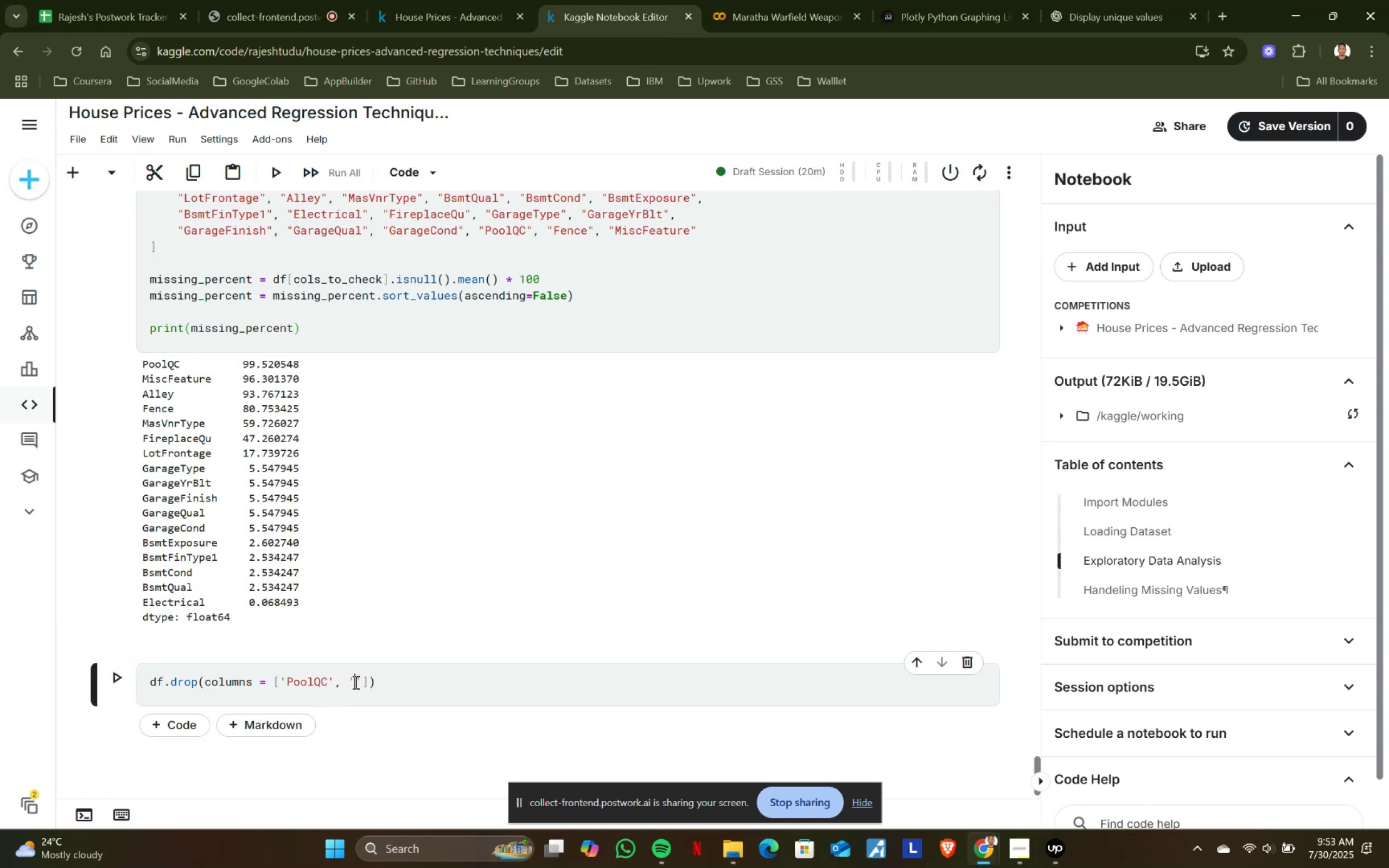 
key(Control+ControlLeft)
 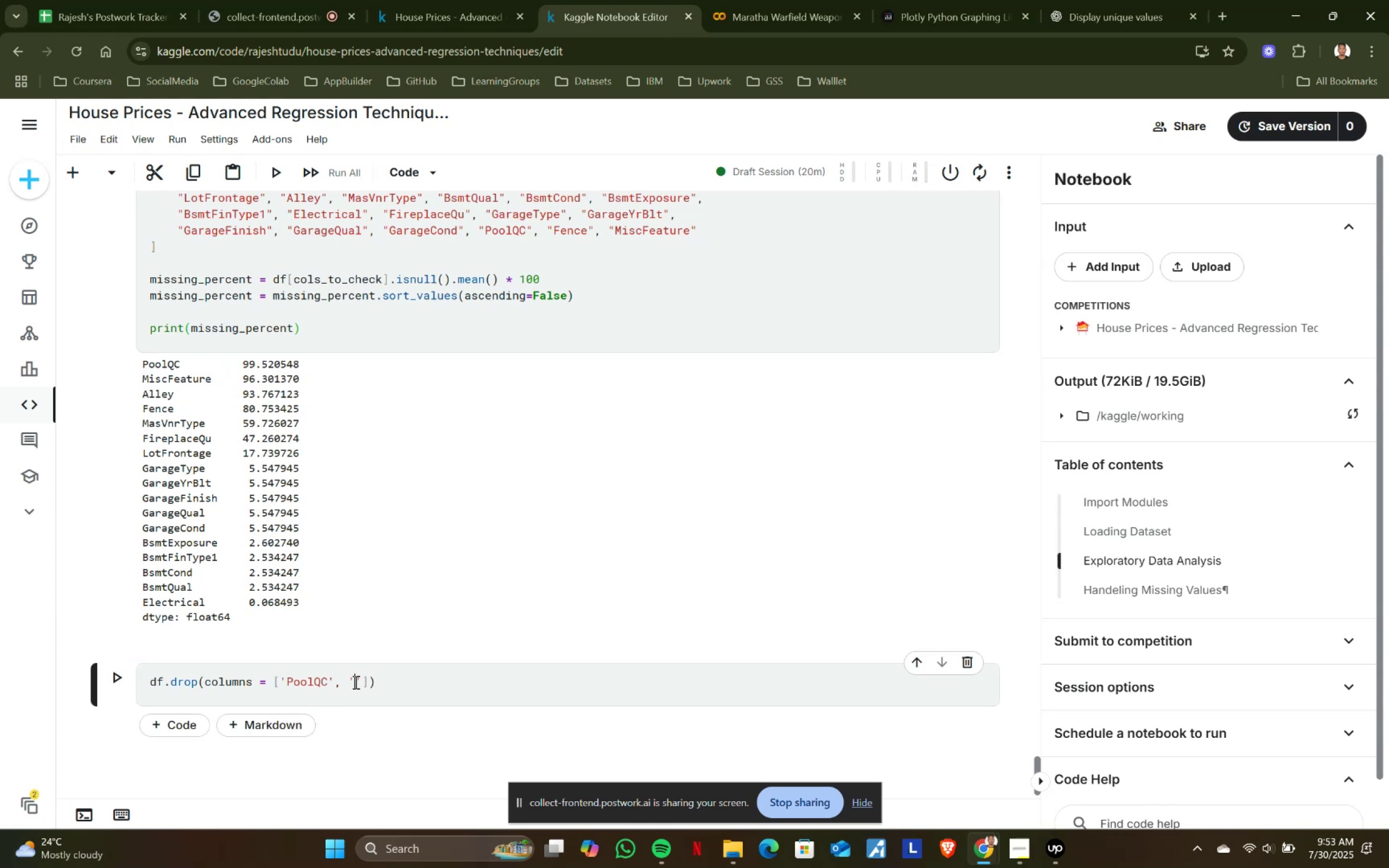 
key(Control+V)
 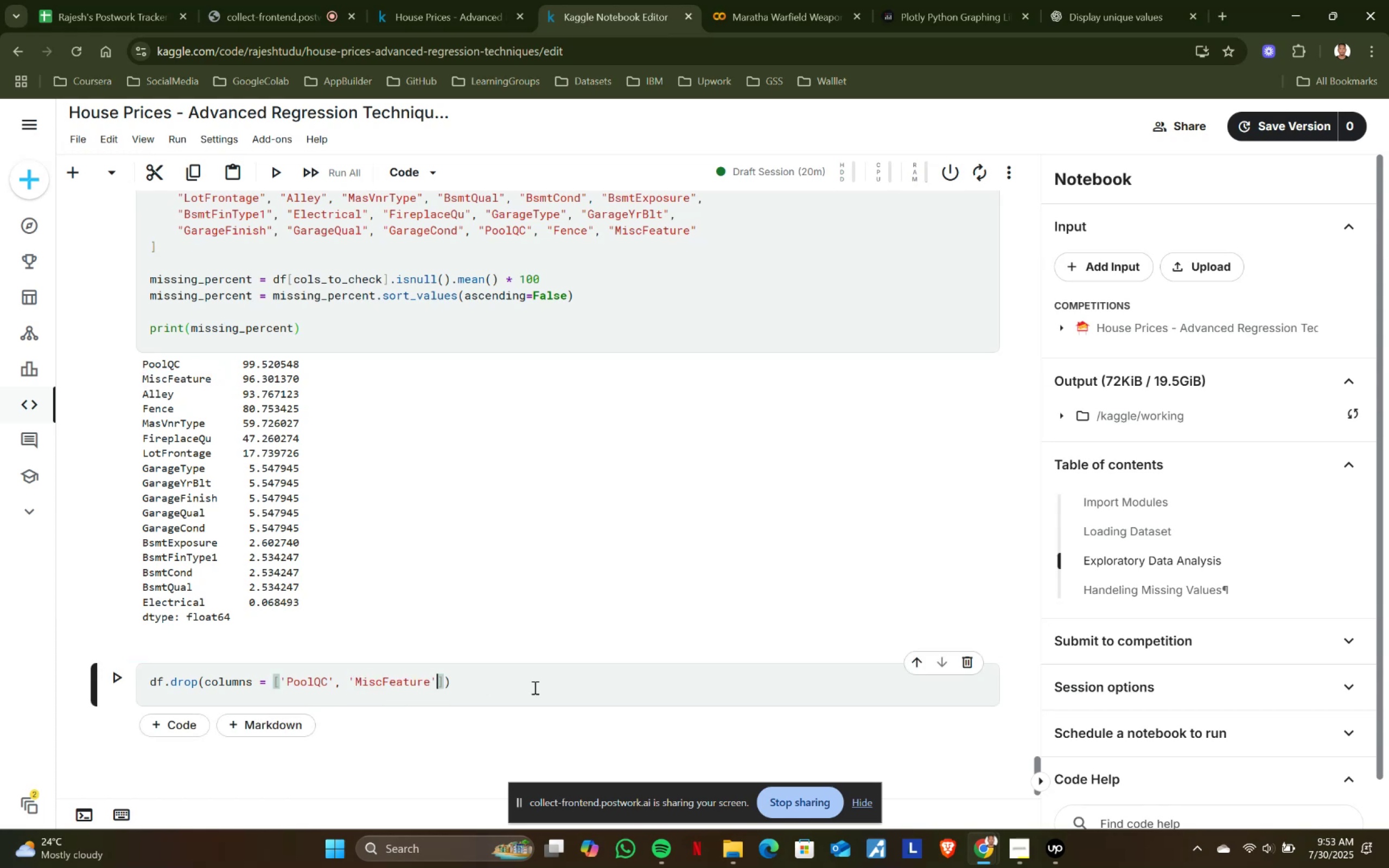 
key(Comma)
 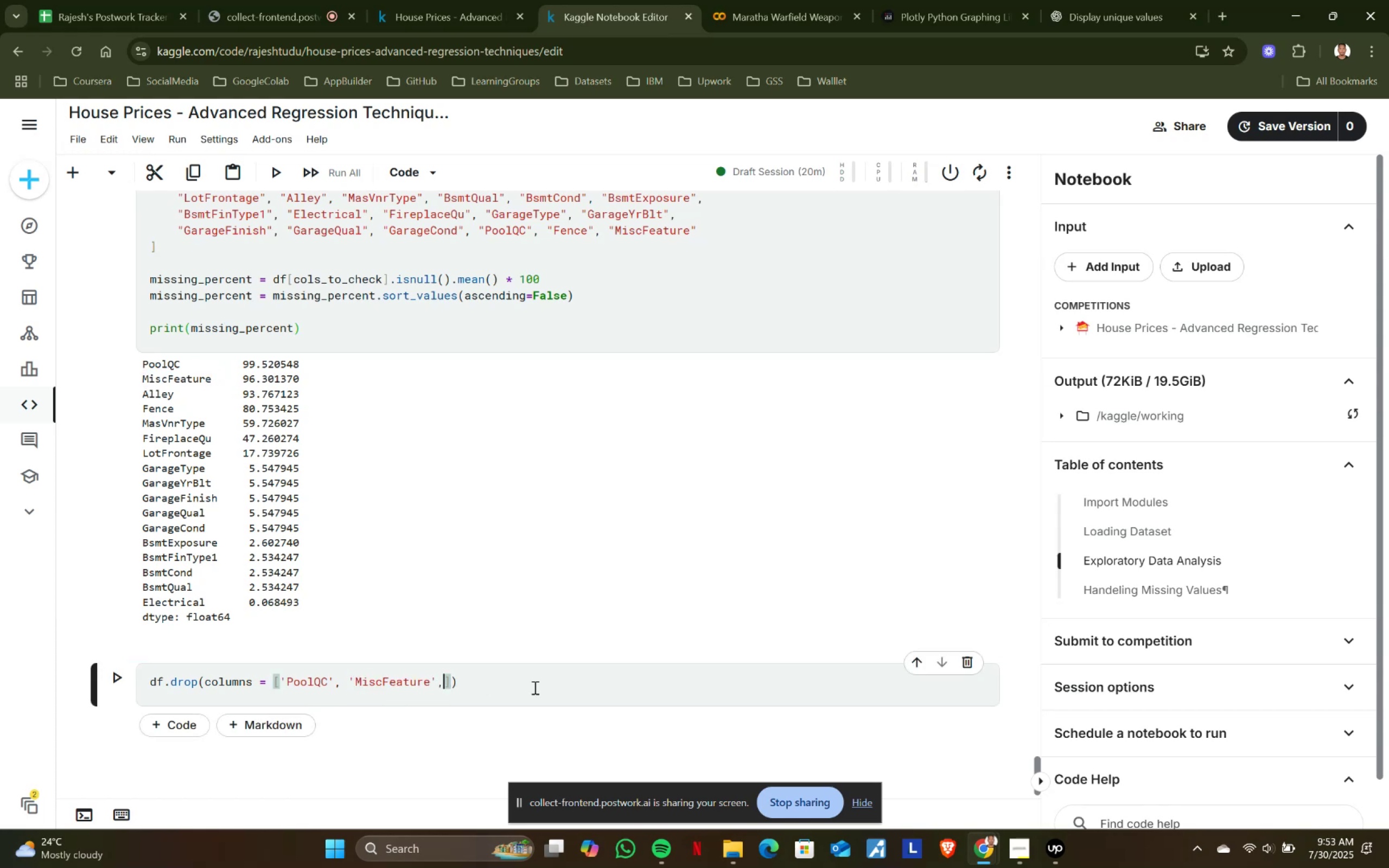 
key(Space)
 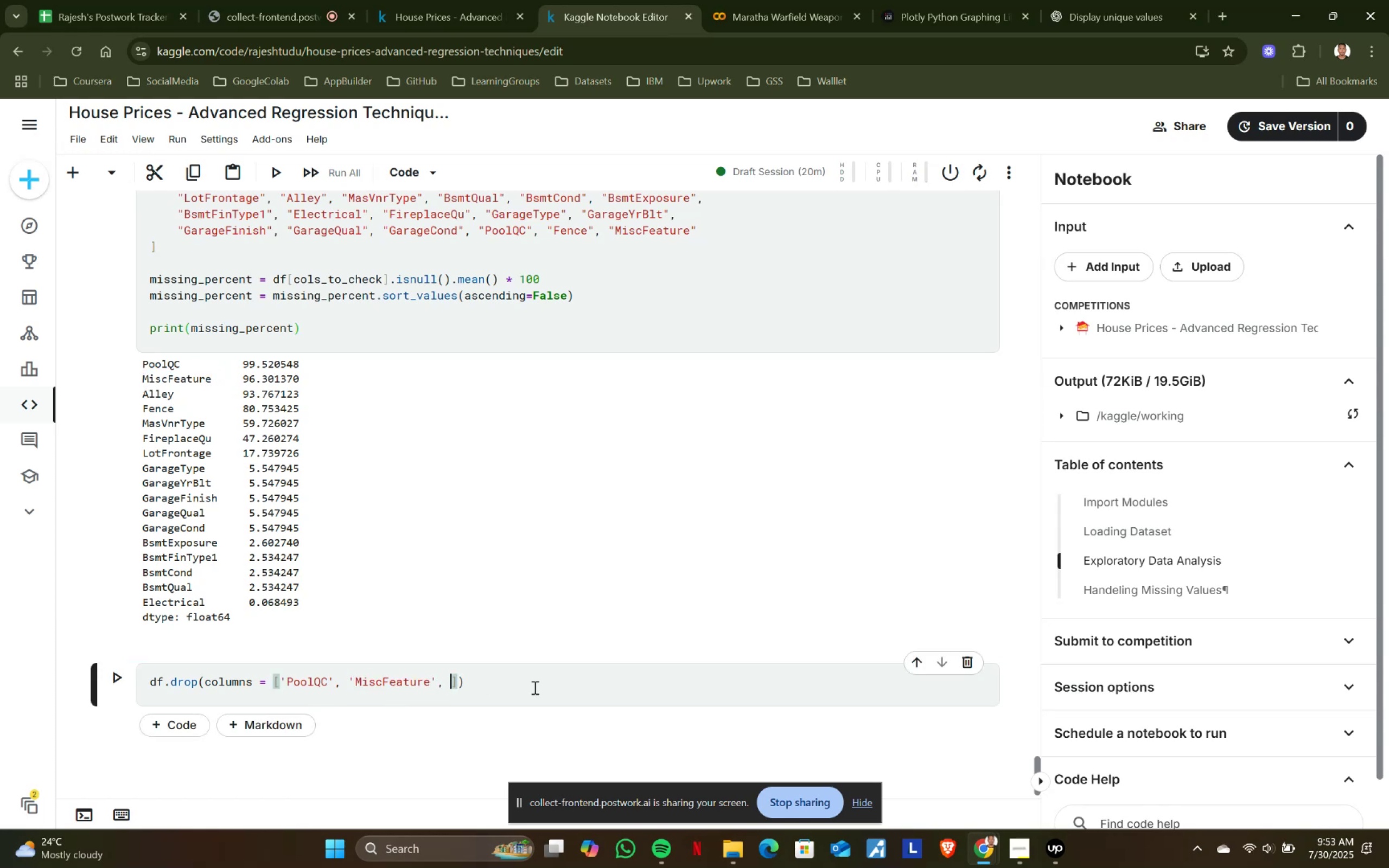 
key(Quote)
 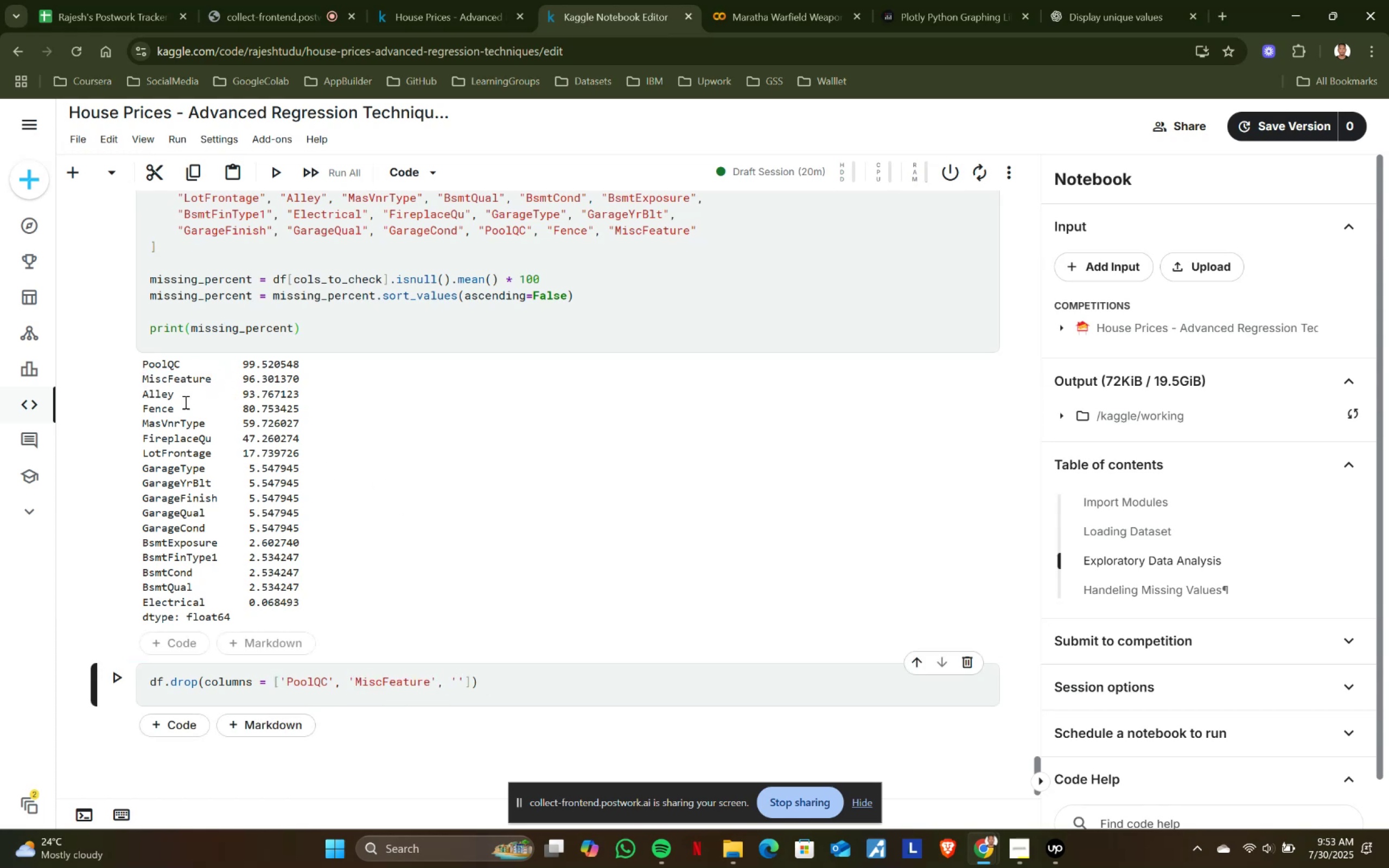 
left_click_drag(start_coordinate=[177, 394], to_coordinate=[143, 394])
 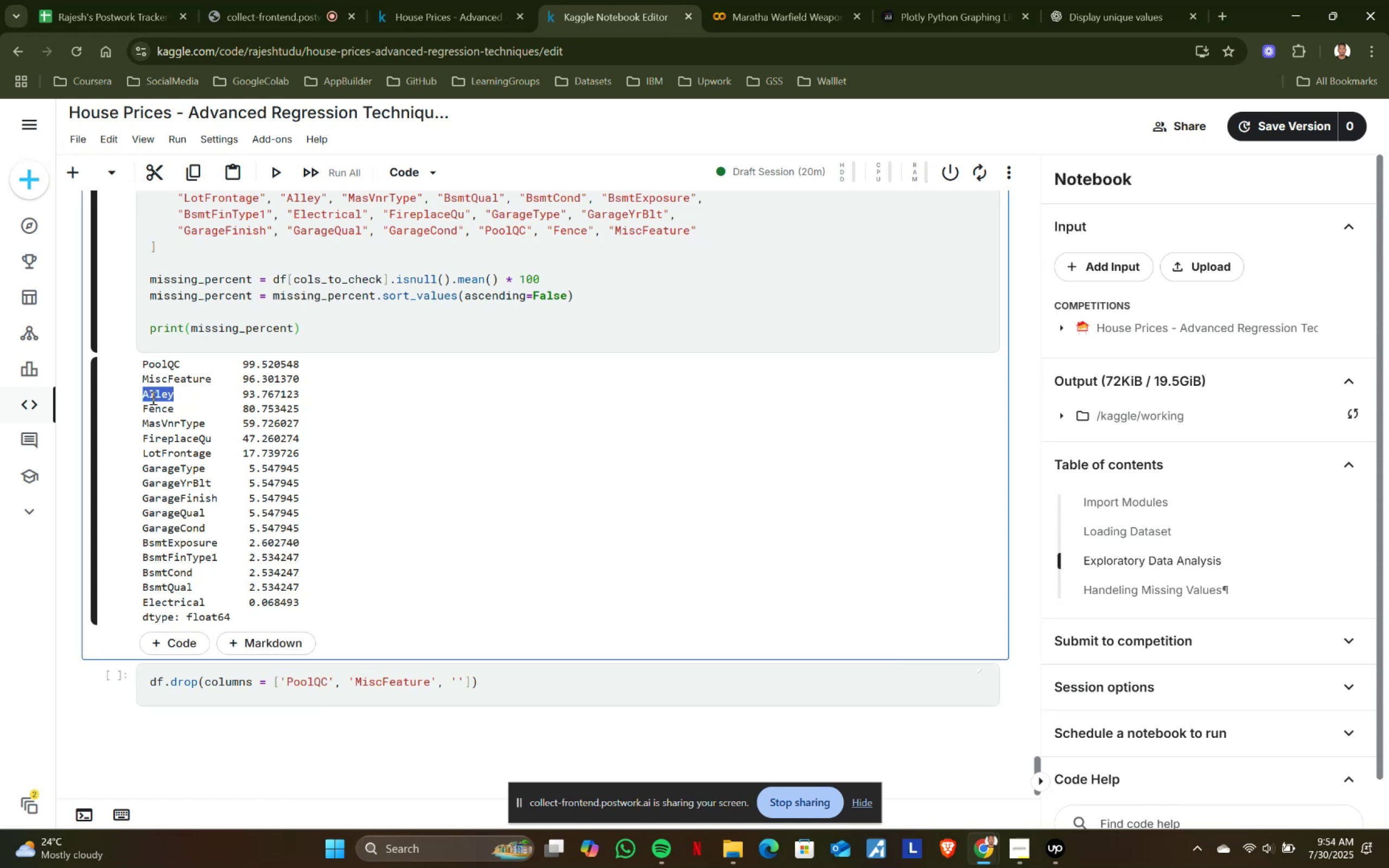 
key(Control+ControlLeft)
 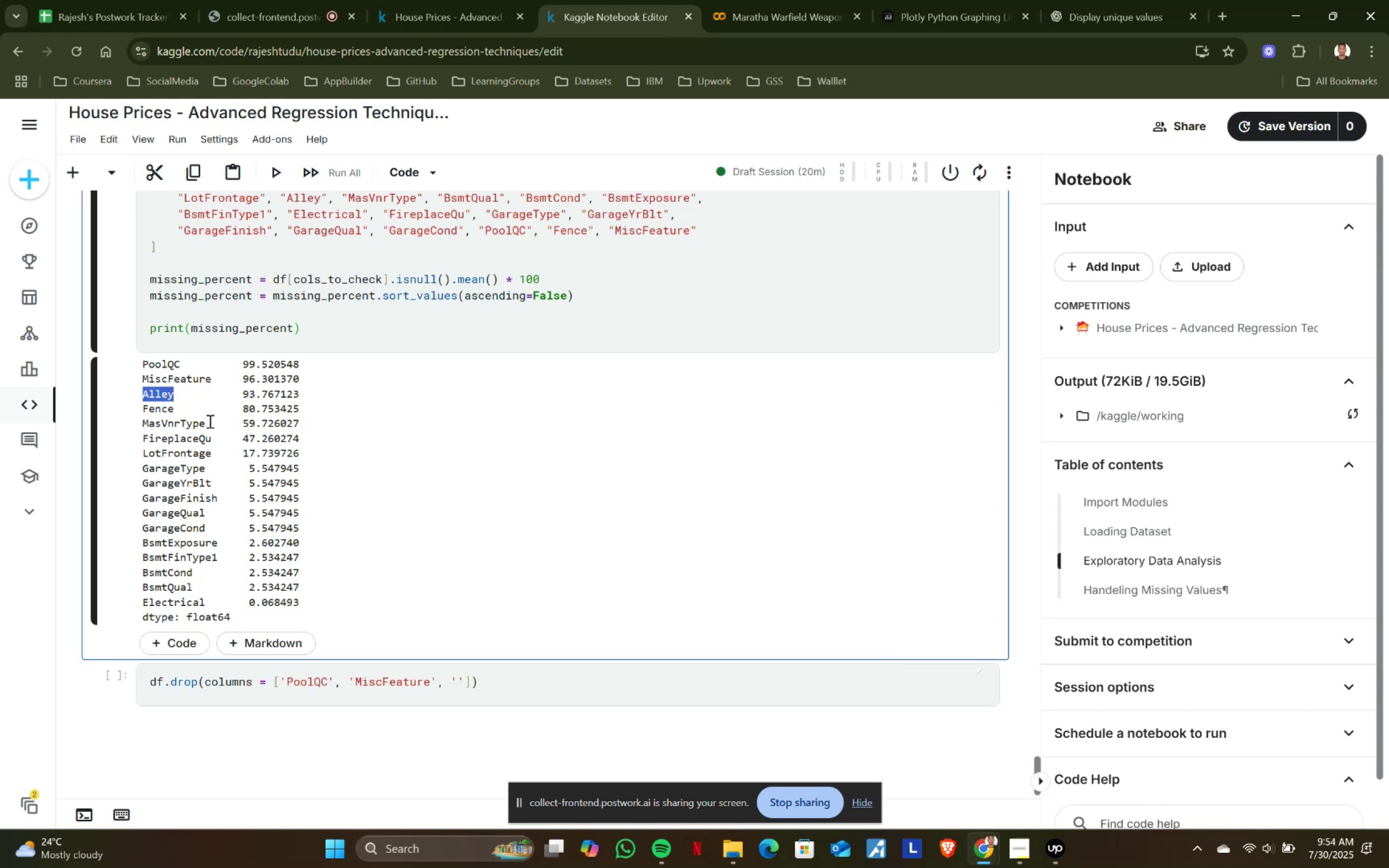 
key(Control+C)
 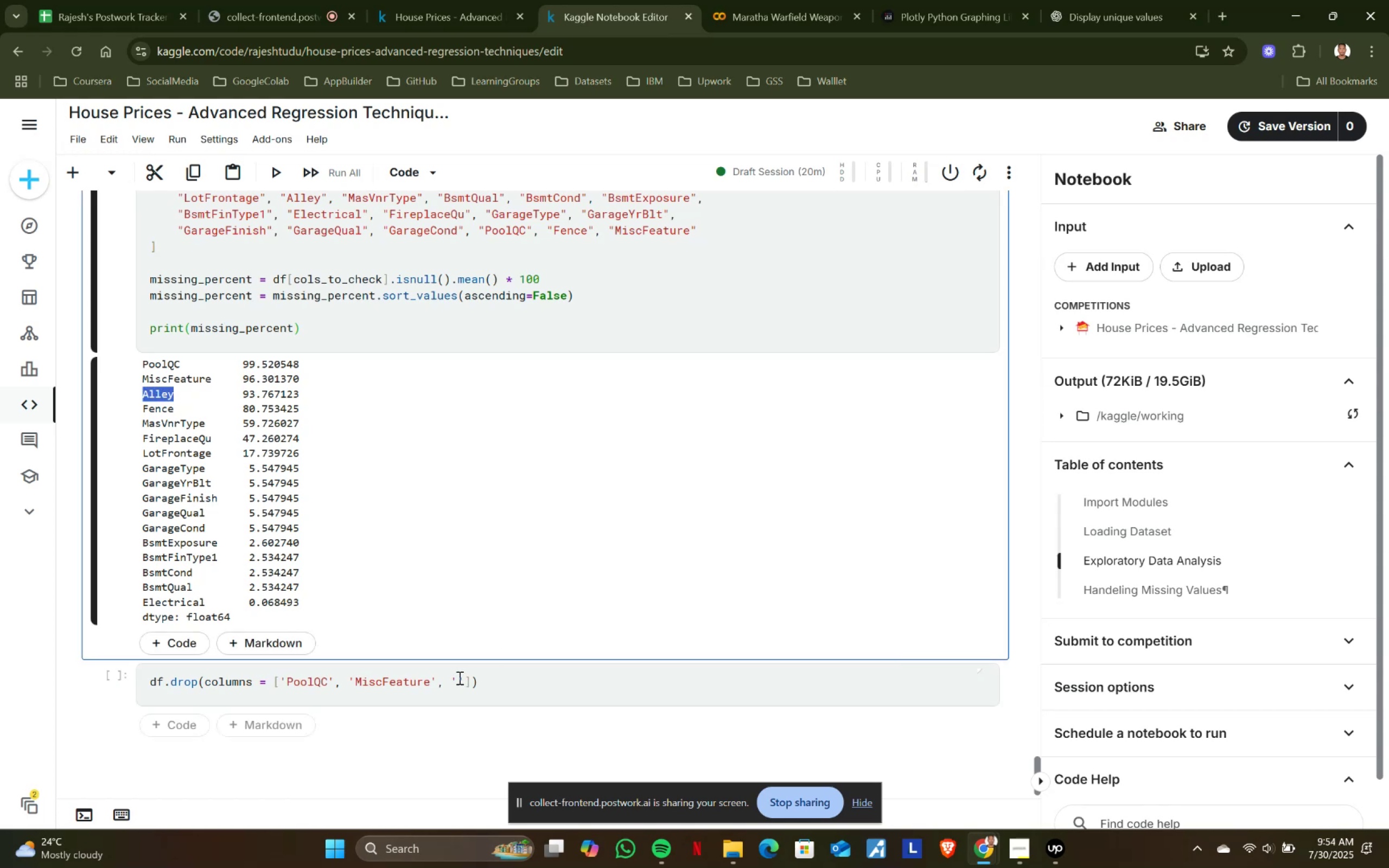 
left_click([457, 676])
 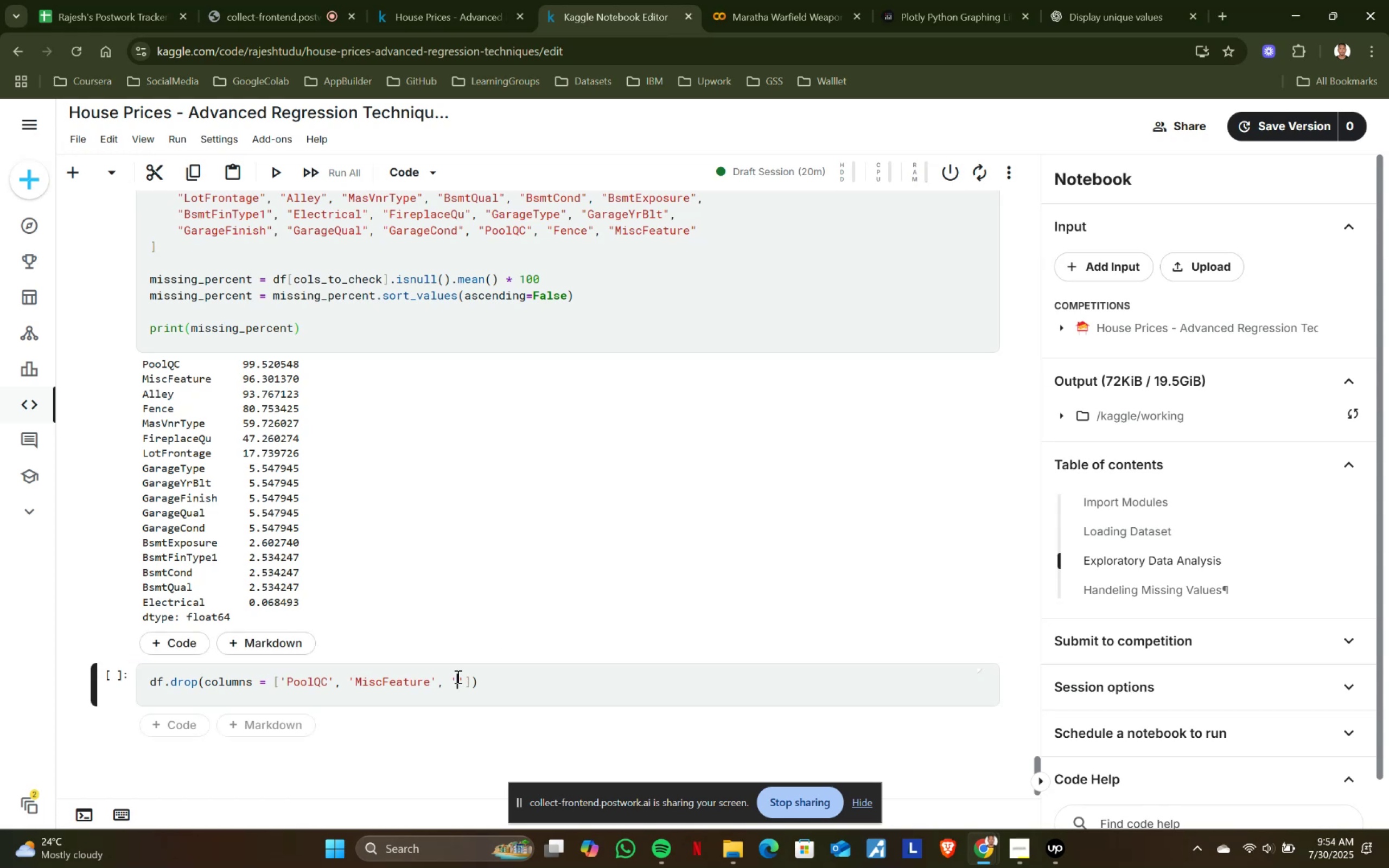 
key(Control+ControlLeft)
 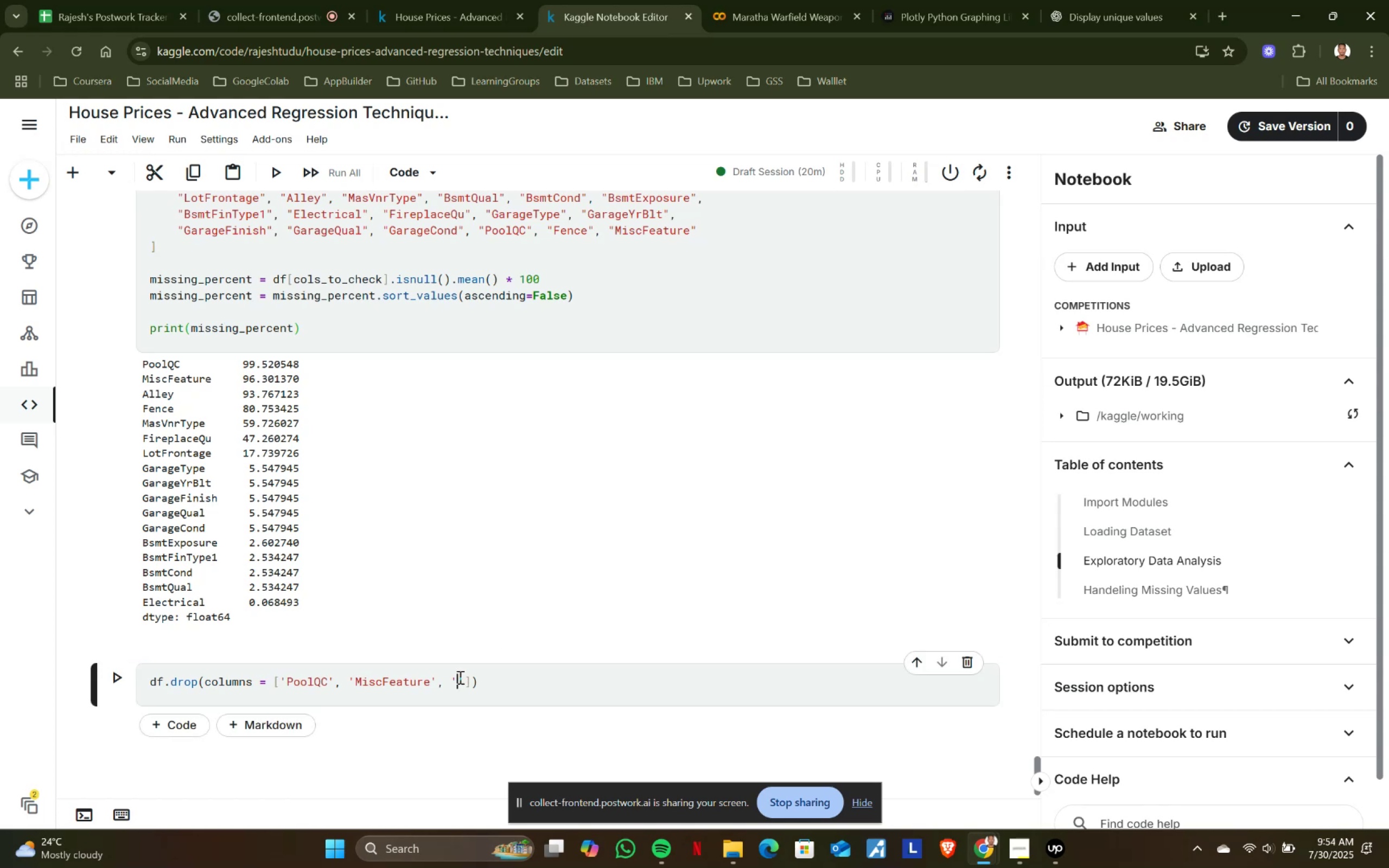 
key(Control+V)
 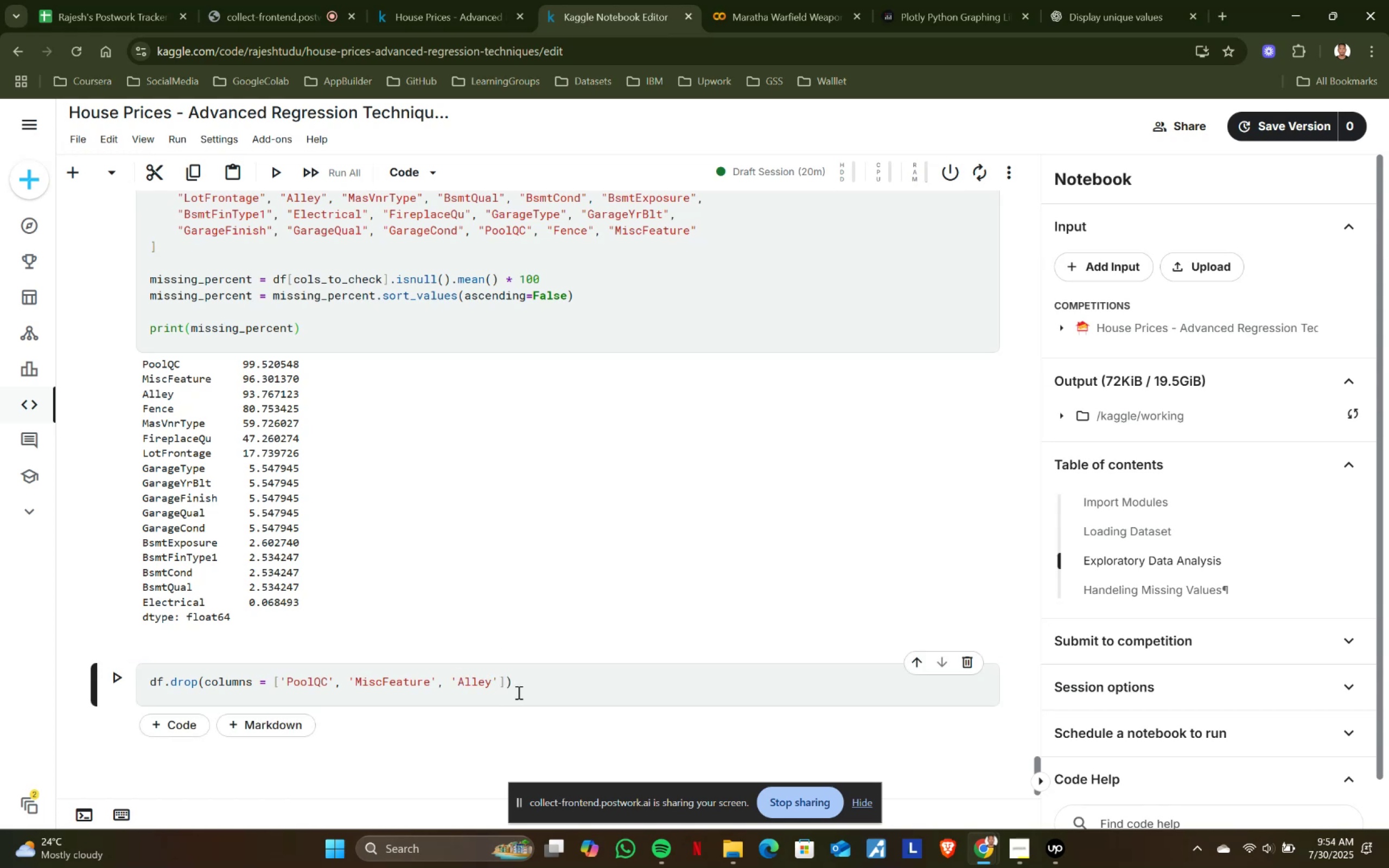 
key(ArrowRight)
 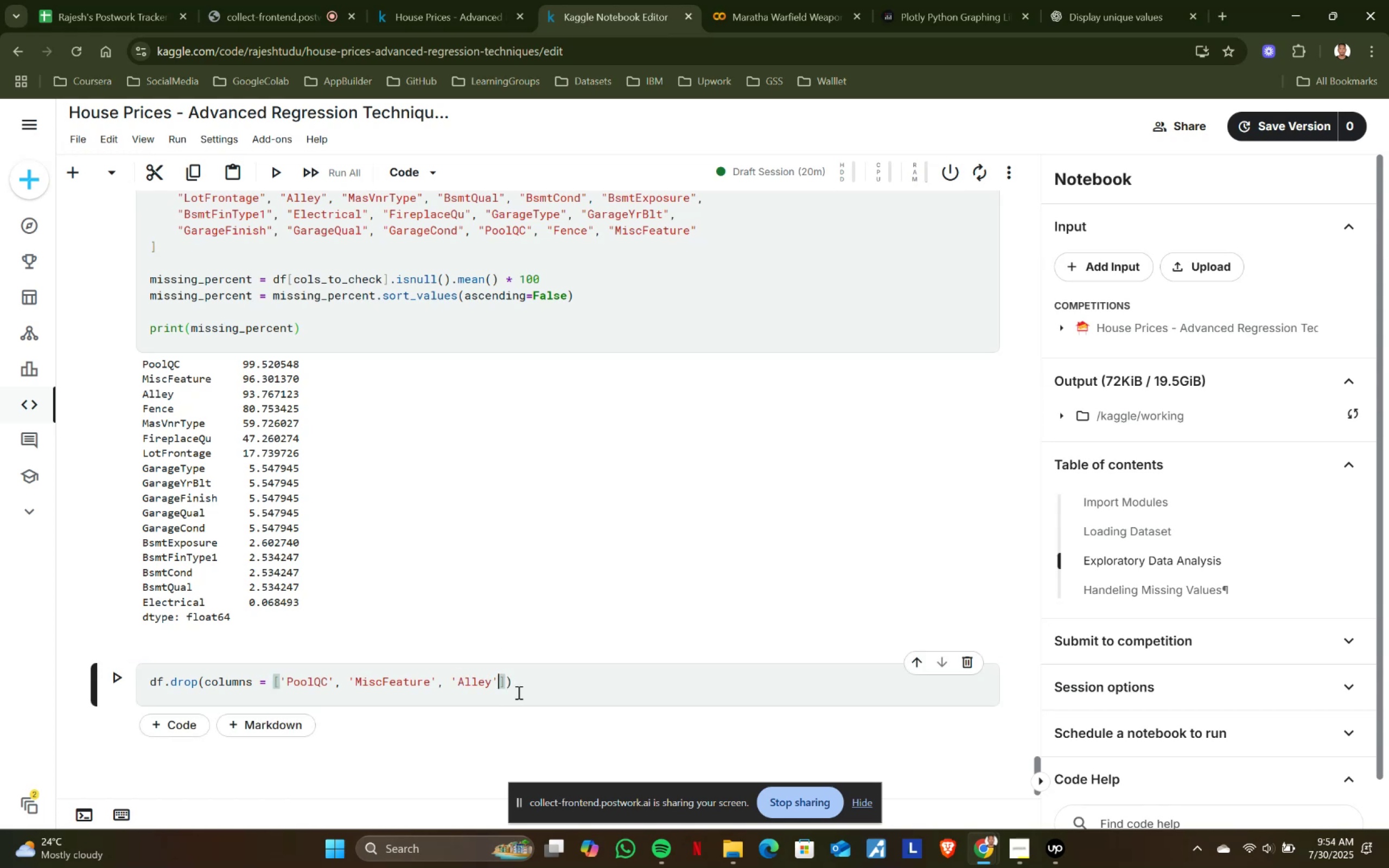 
key(Comma)
 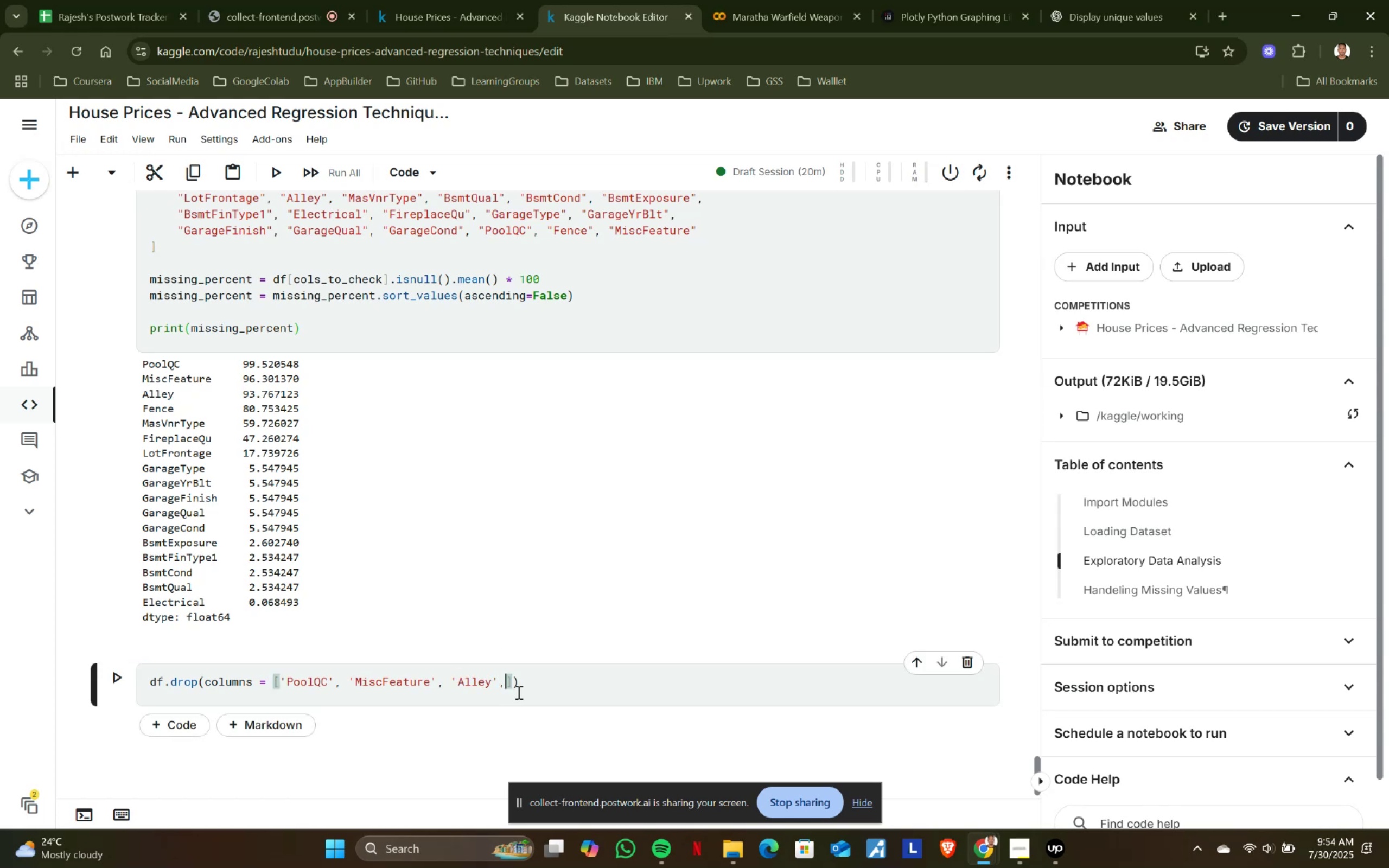 
key(Space)
 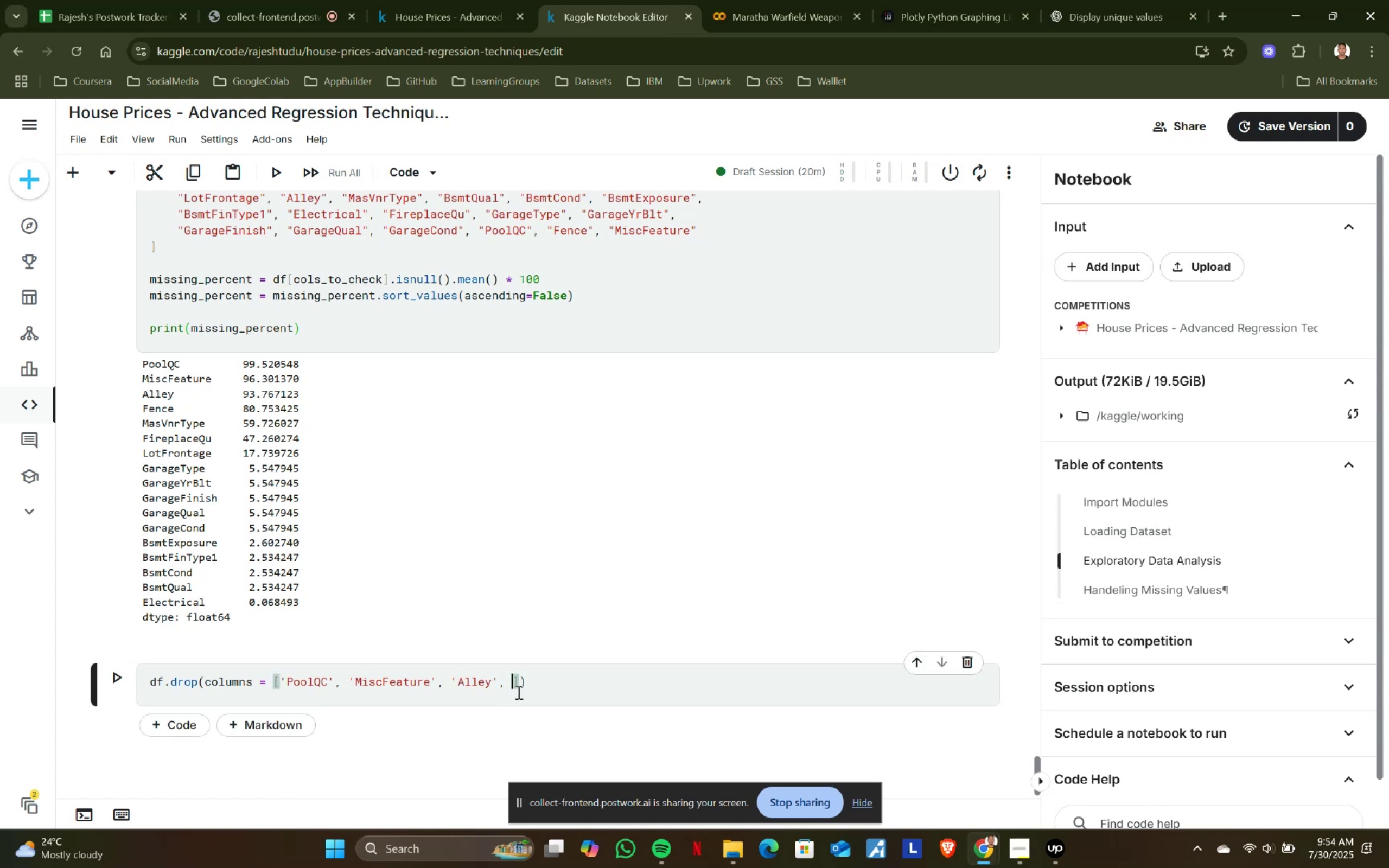 
key(Quote)
 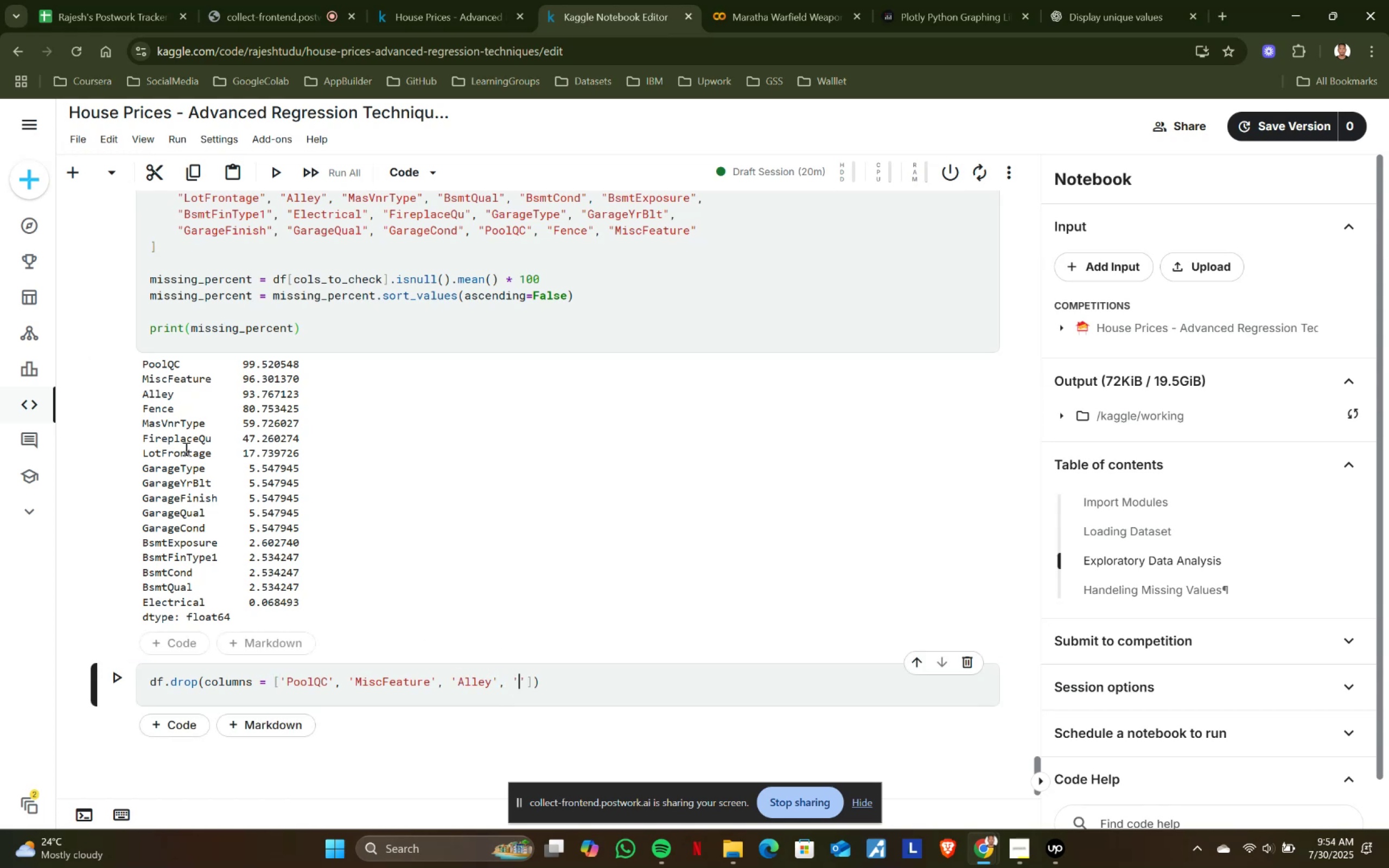 
left_click_drag(start_coordinate=[179, 412], to_coordinate=[139, 409])
 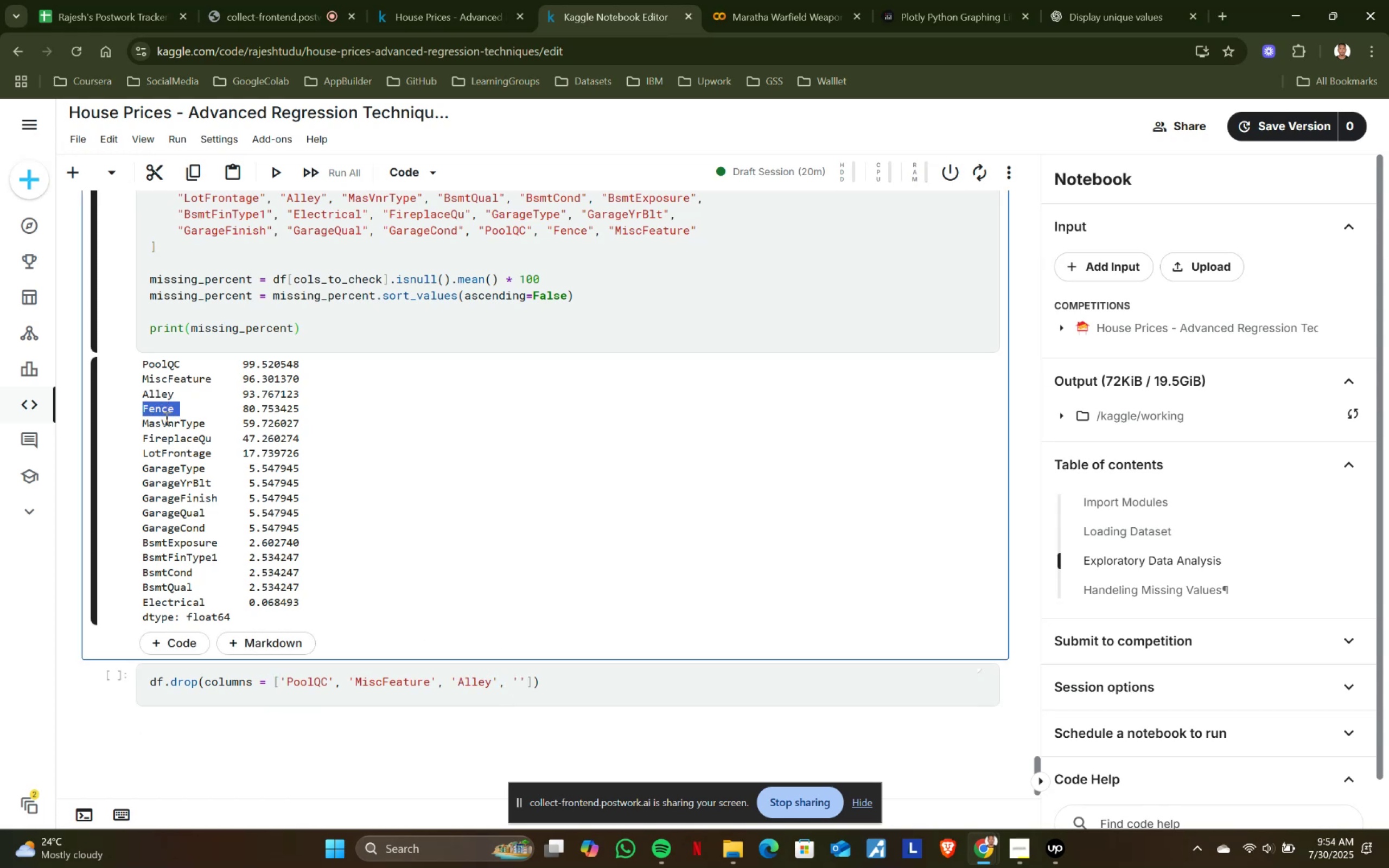 
key(Control+ControlLeft)
 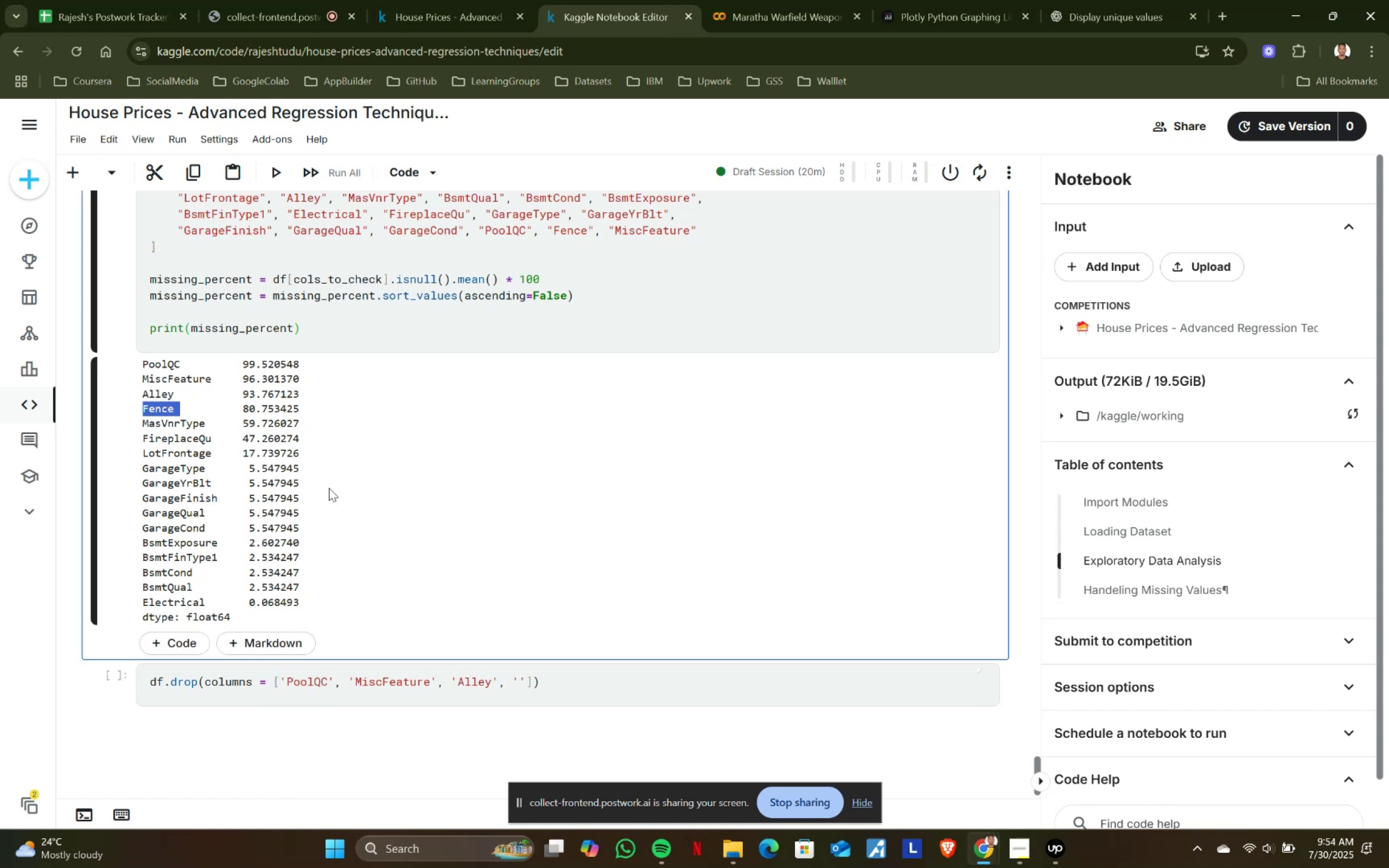 
key(Control+C)
 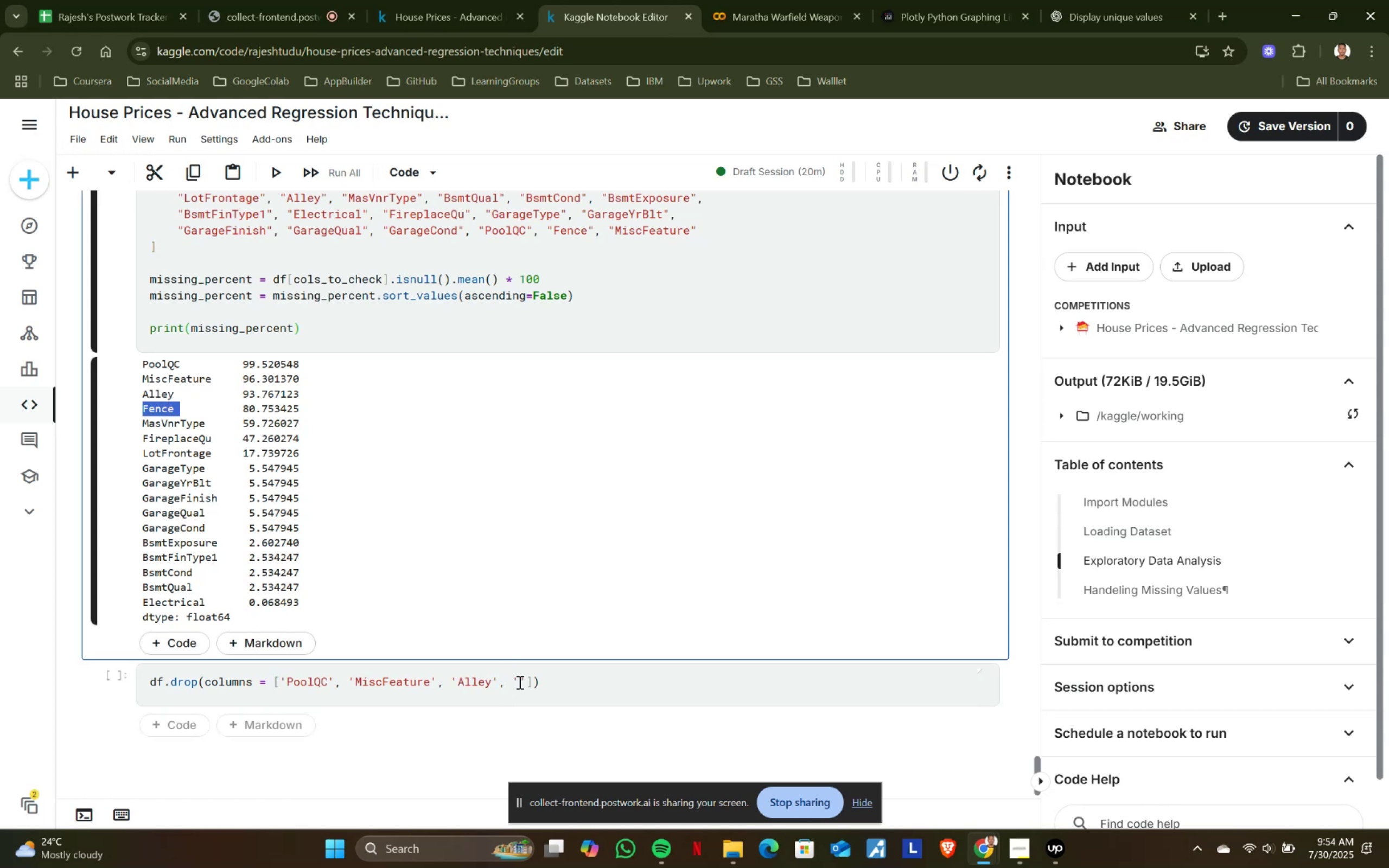 
left_click([519, 682])
 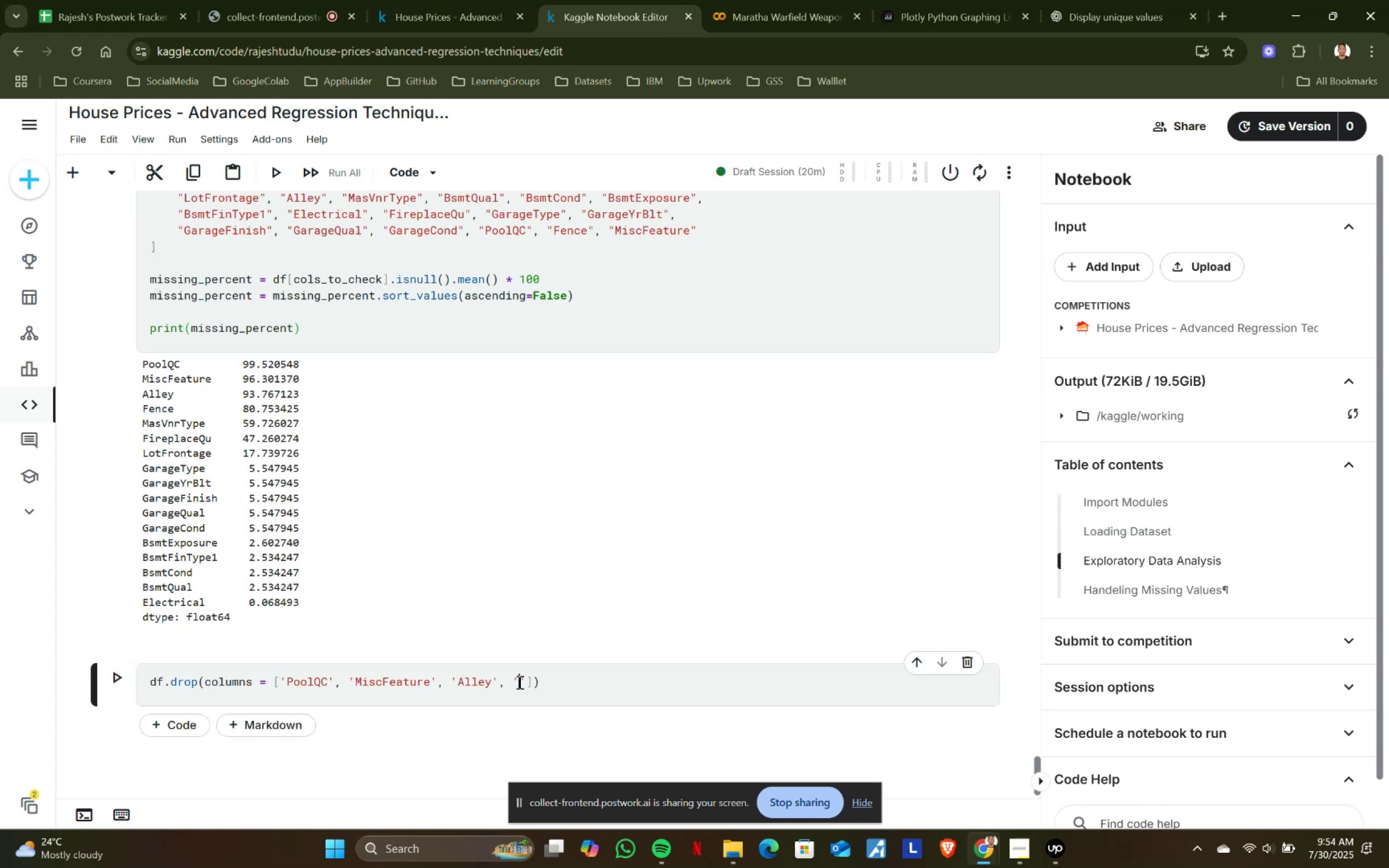 
key(Control+ControlLeft)
 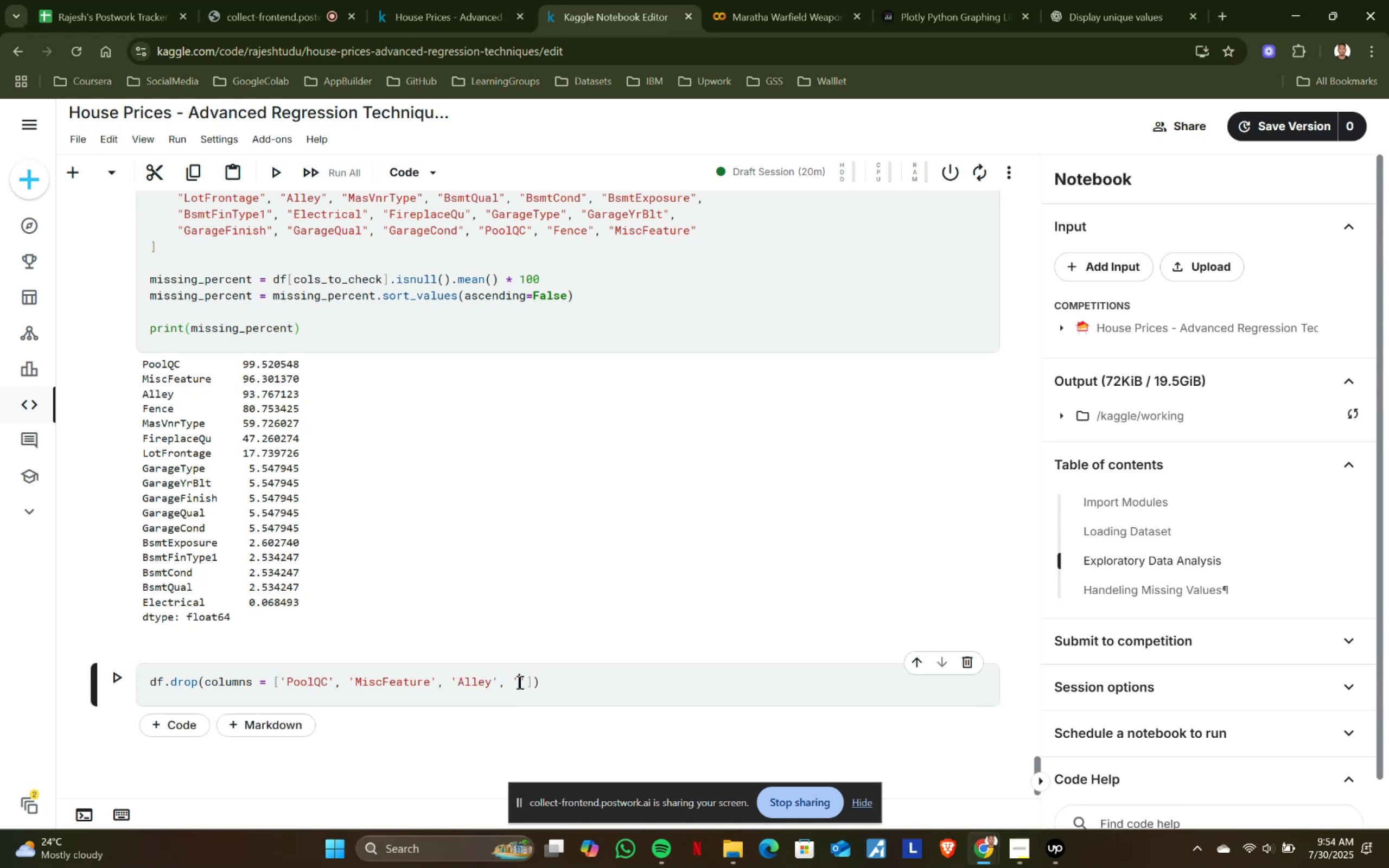 
key(Control+V)
 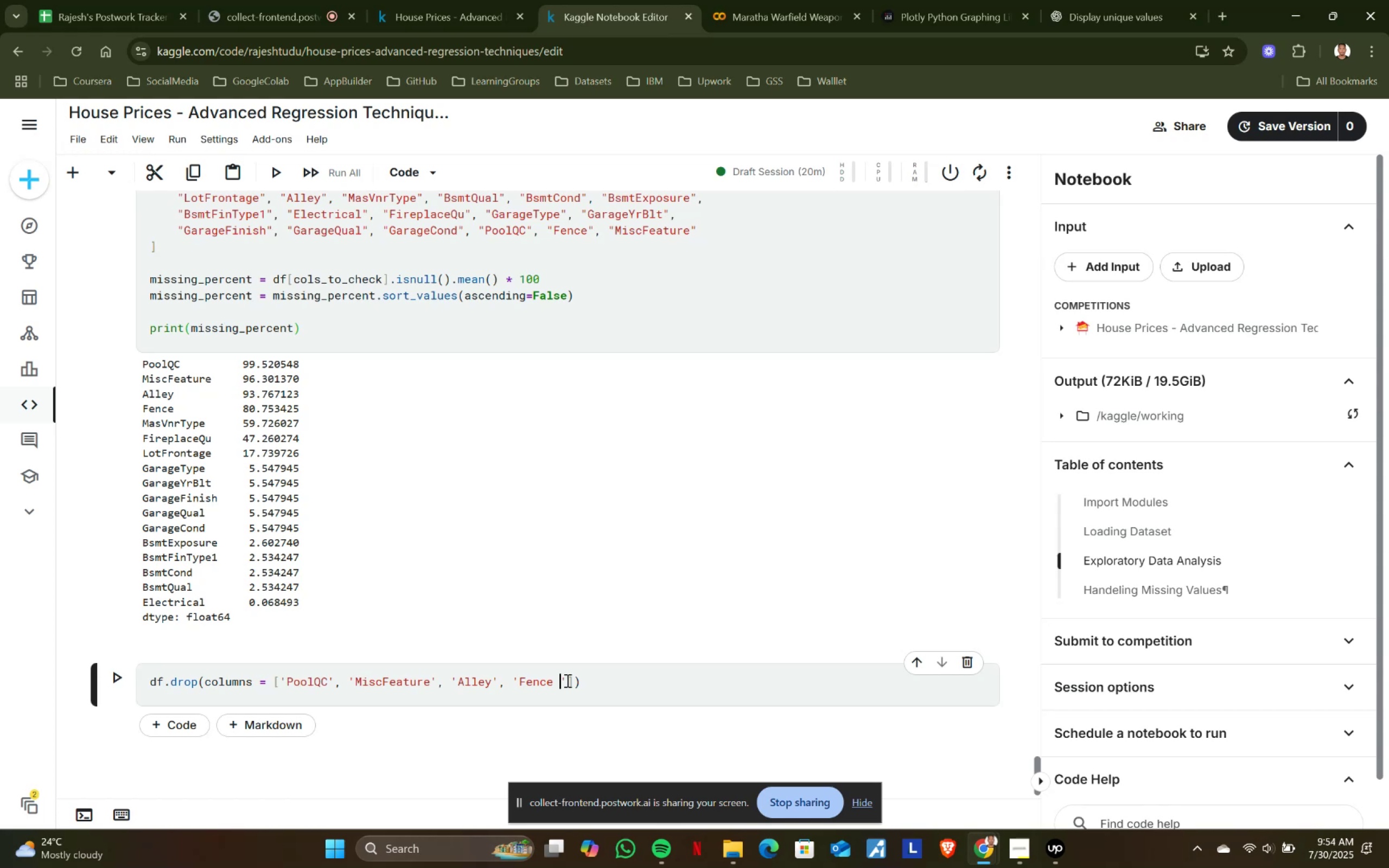 
left_click([566, 680])
 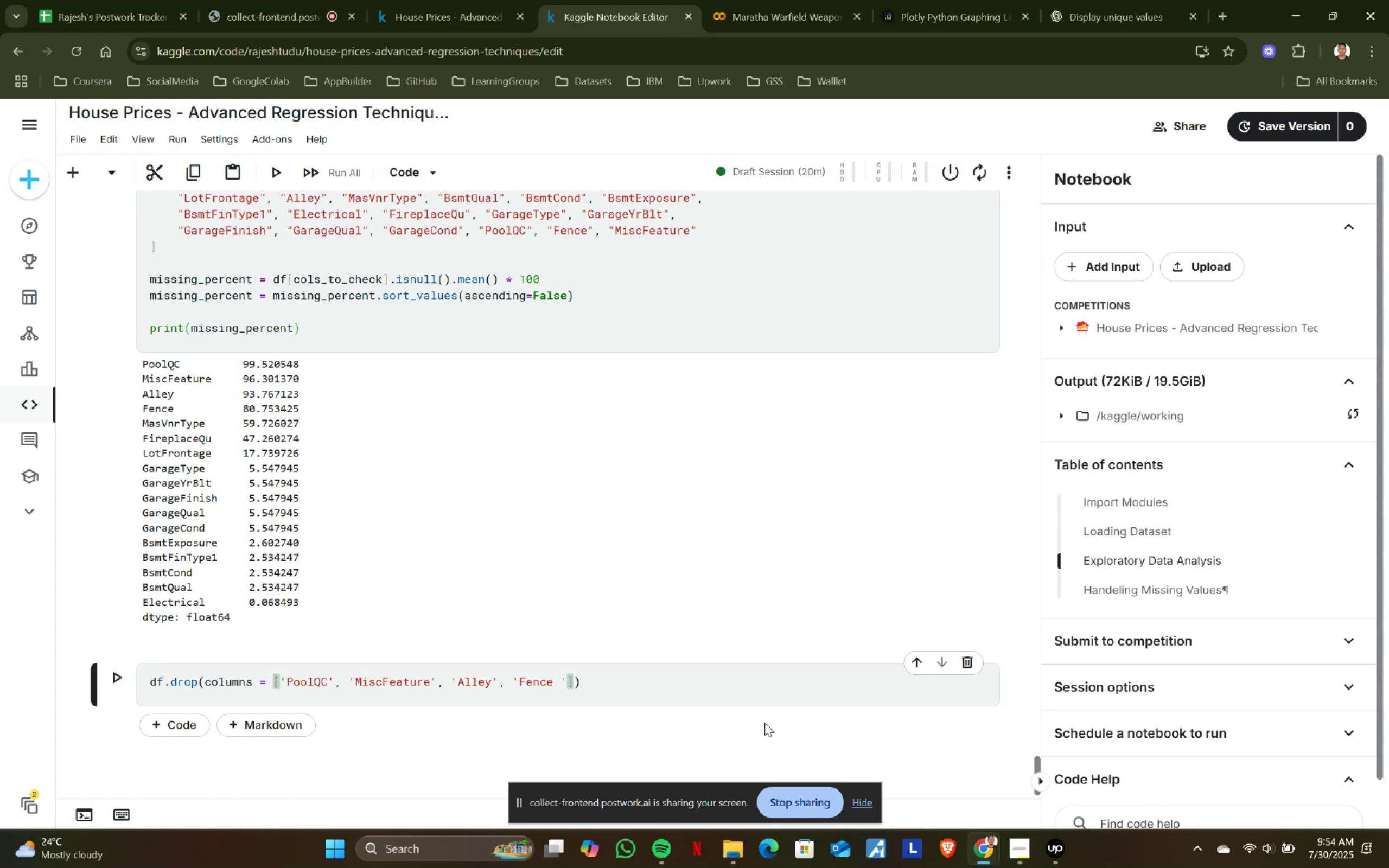 
key(ArrowRight)
 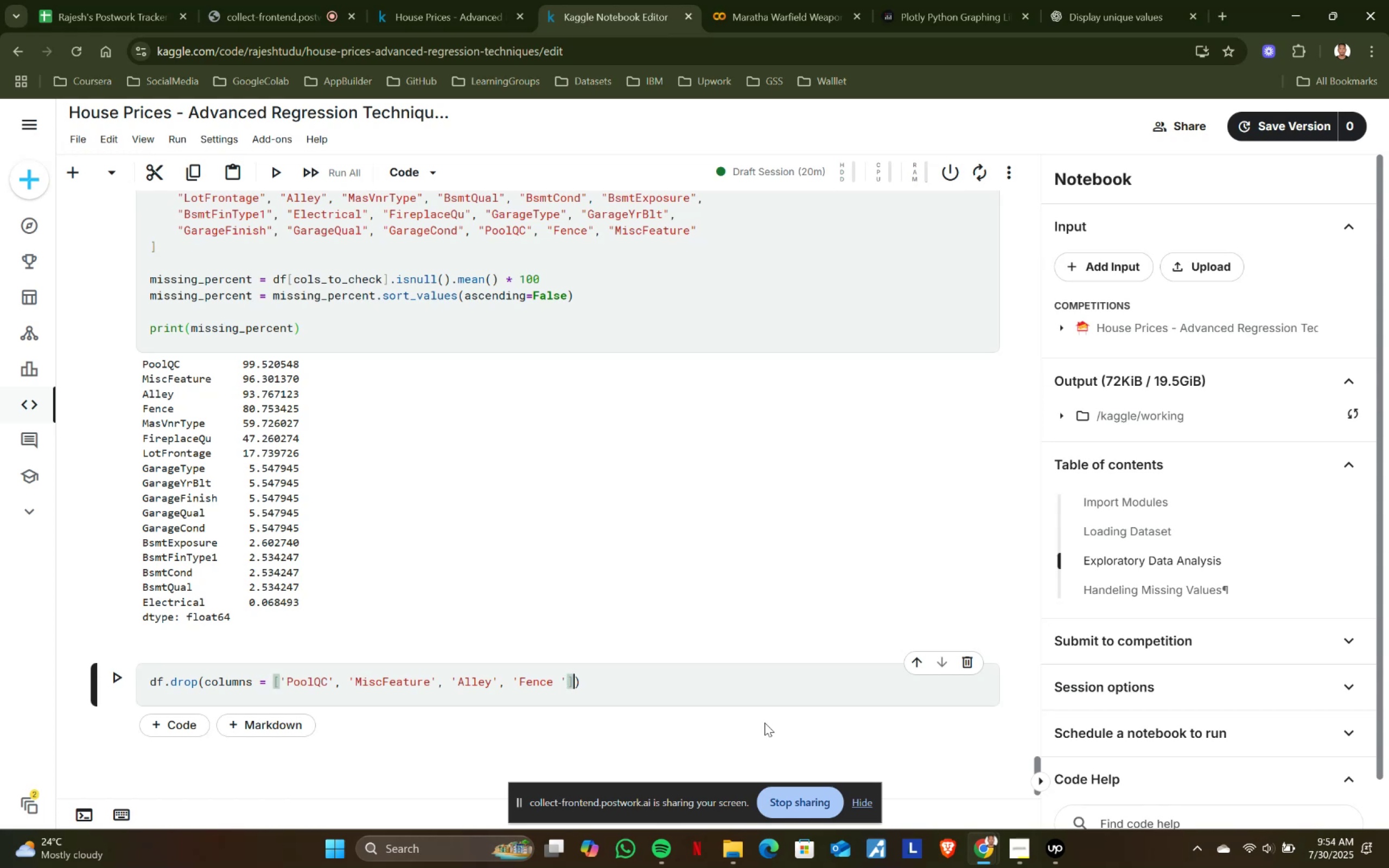 
type(, inplace = True)
 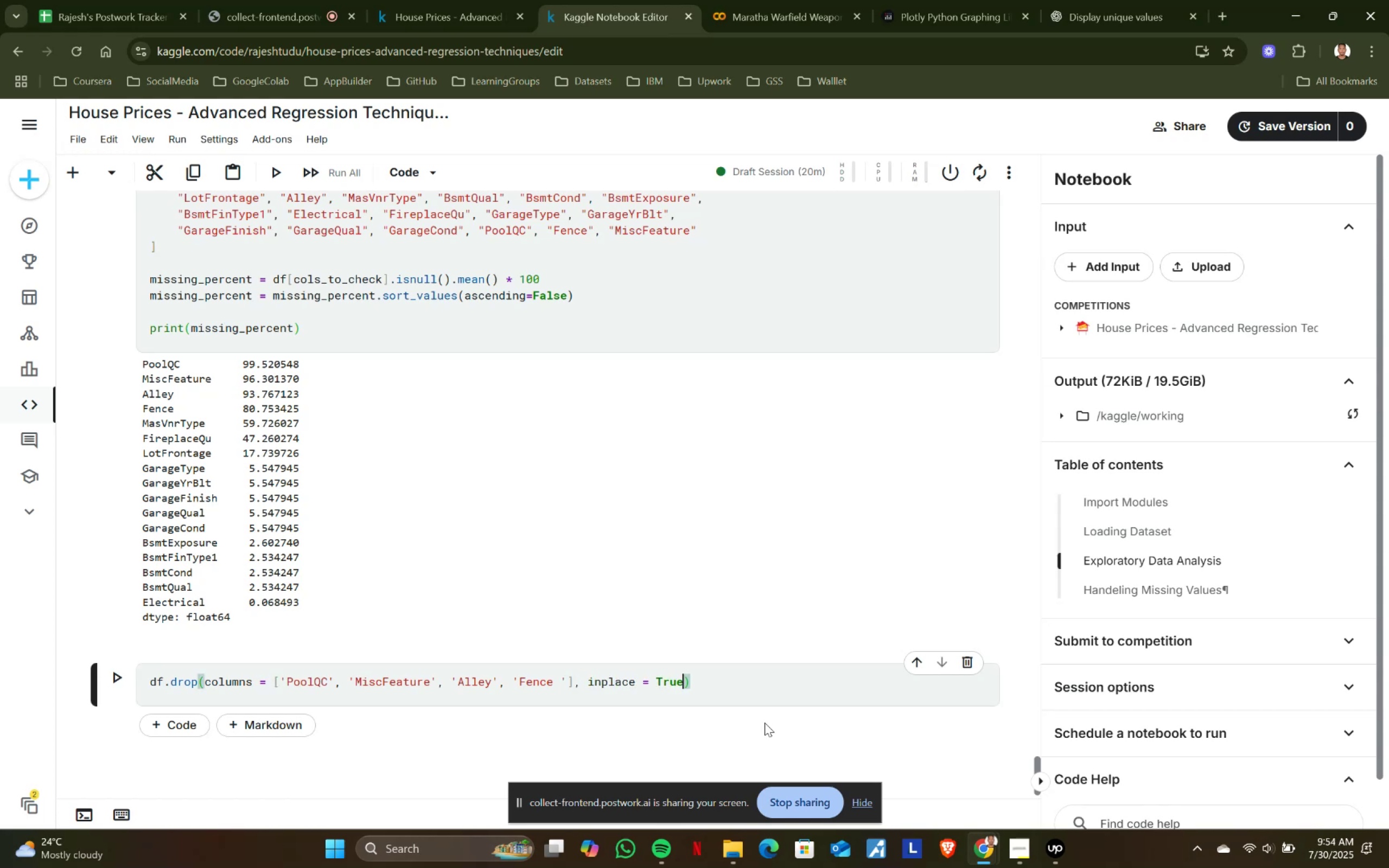 
left_click([149, 686])
 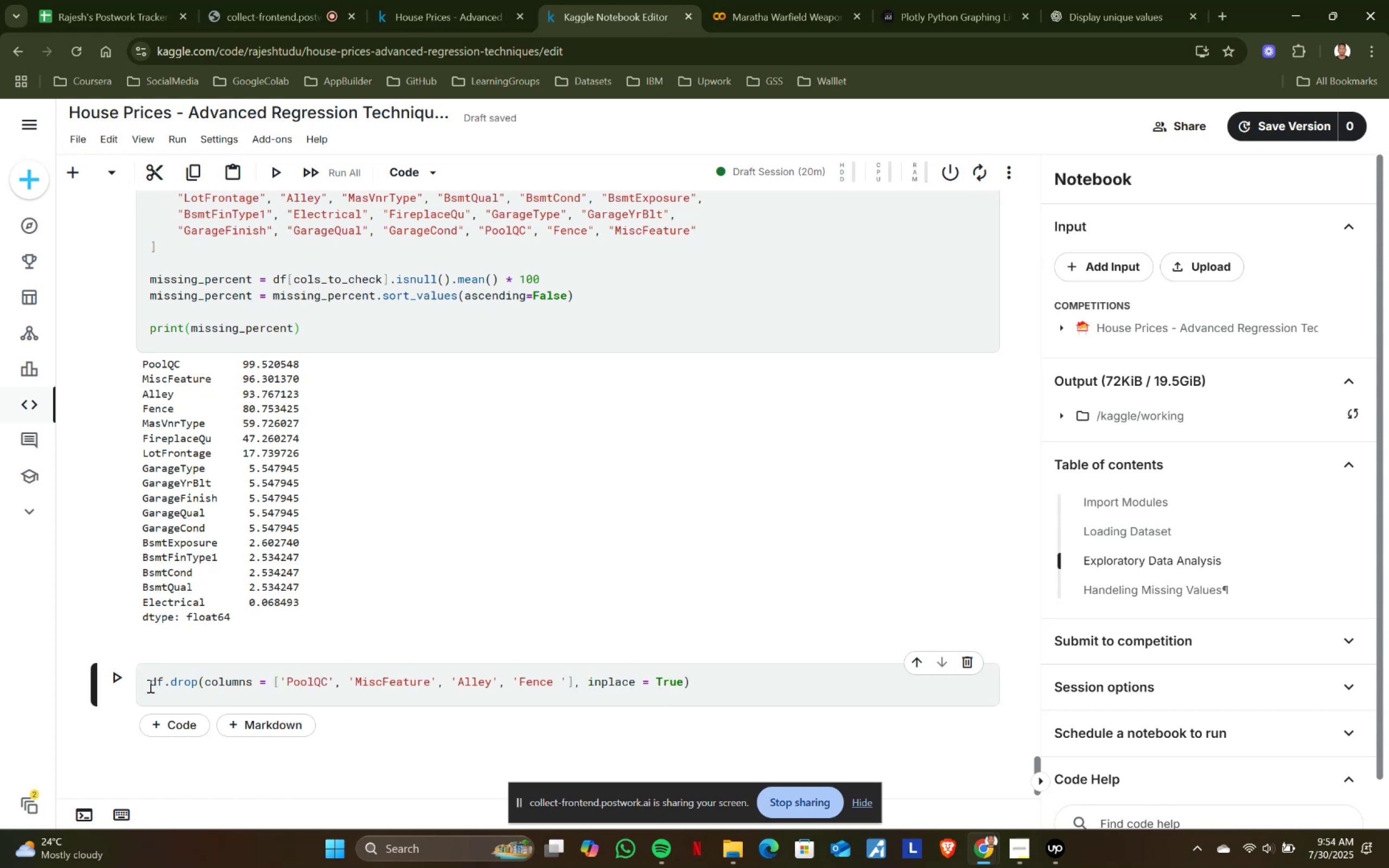 
key(Enter)
 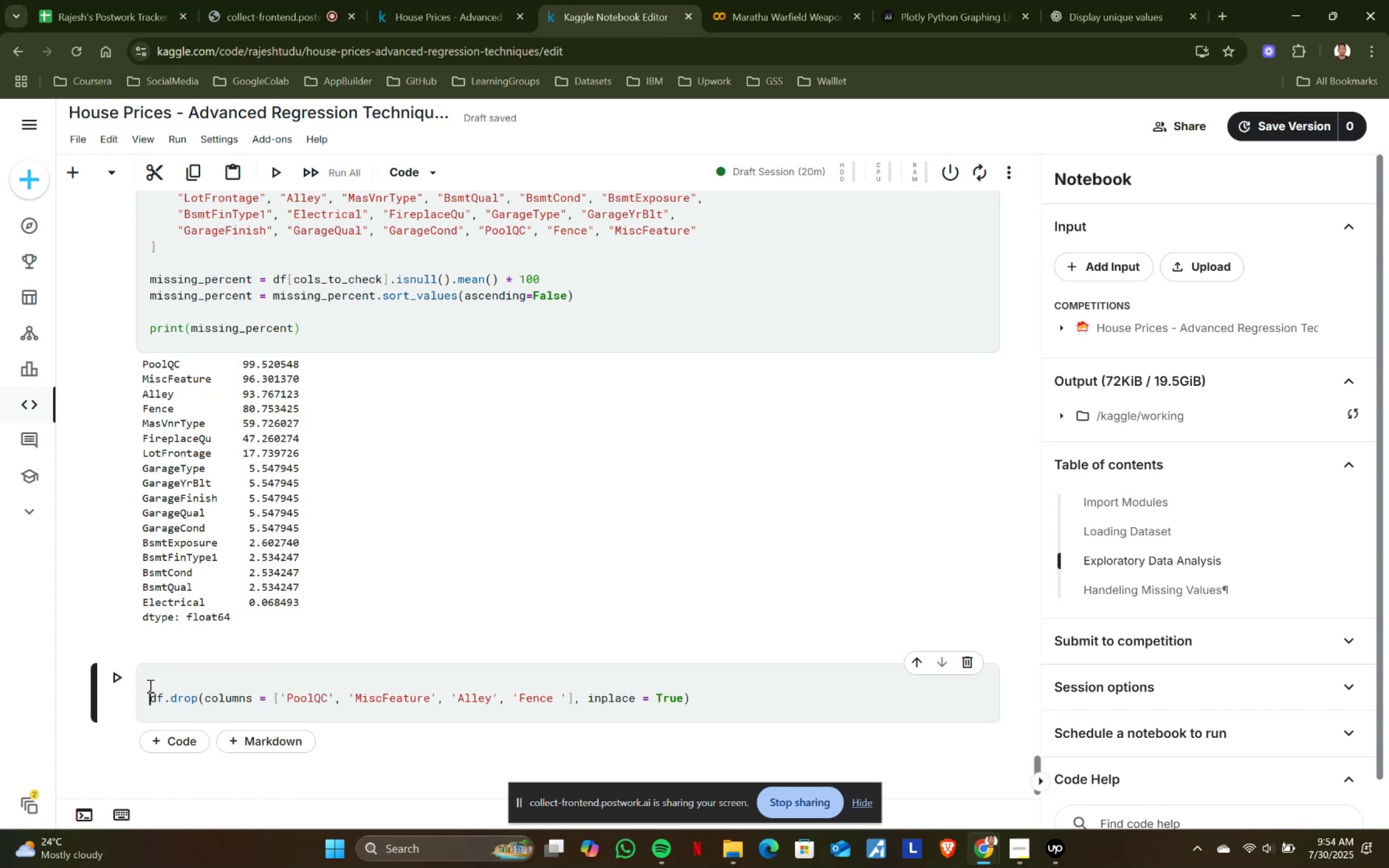 
key(ArrowUp)
 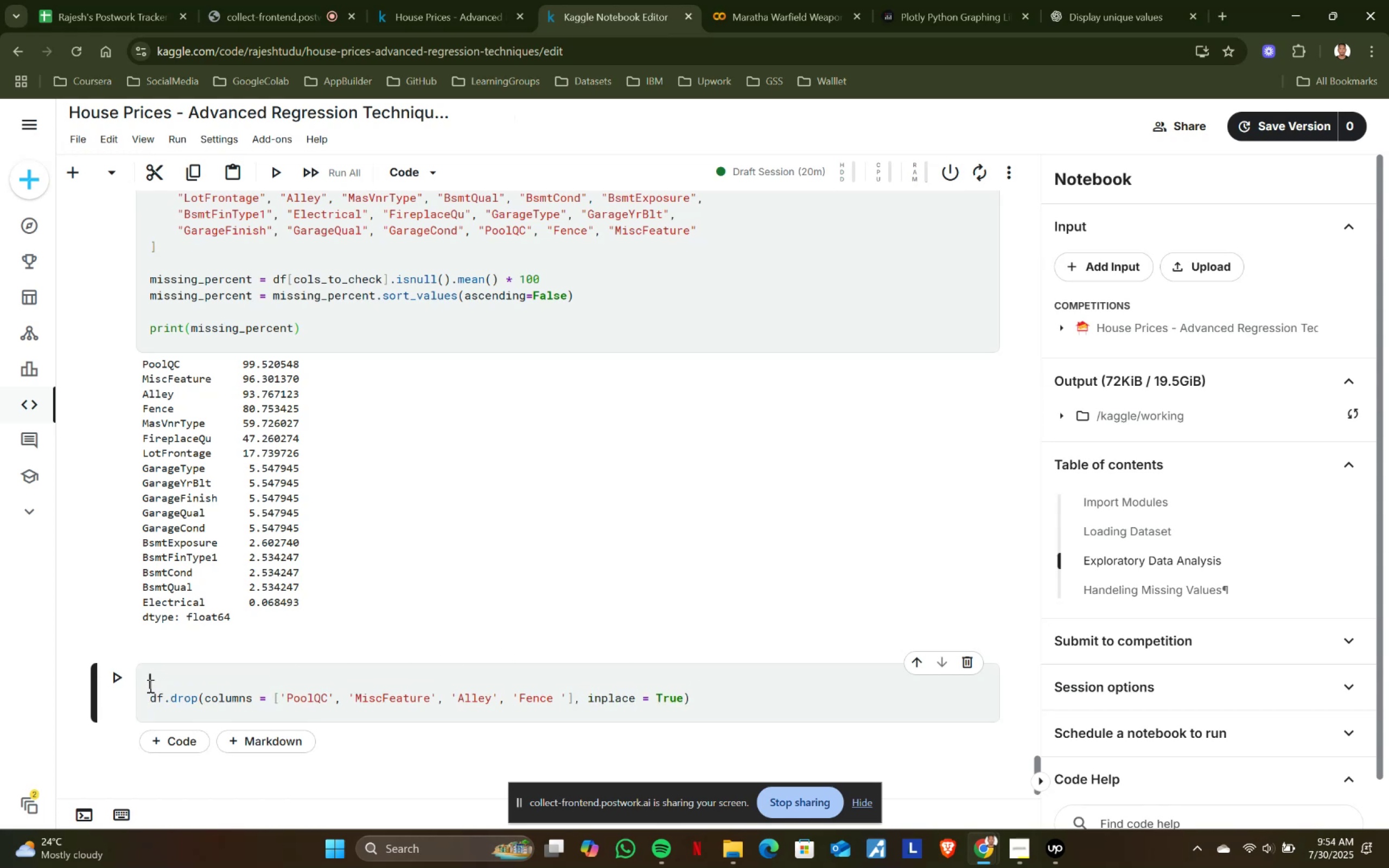 
type(# Removing the columns which have missing values more thatn)
key(Backspace)
key(Backspace)
type(n 75%)
 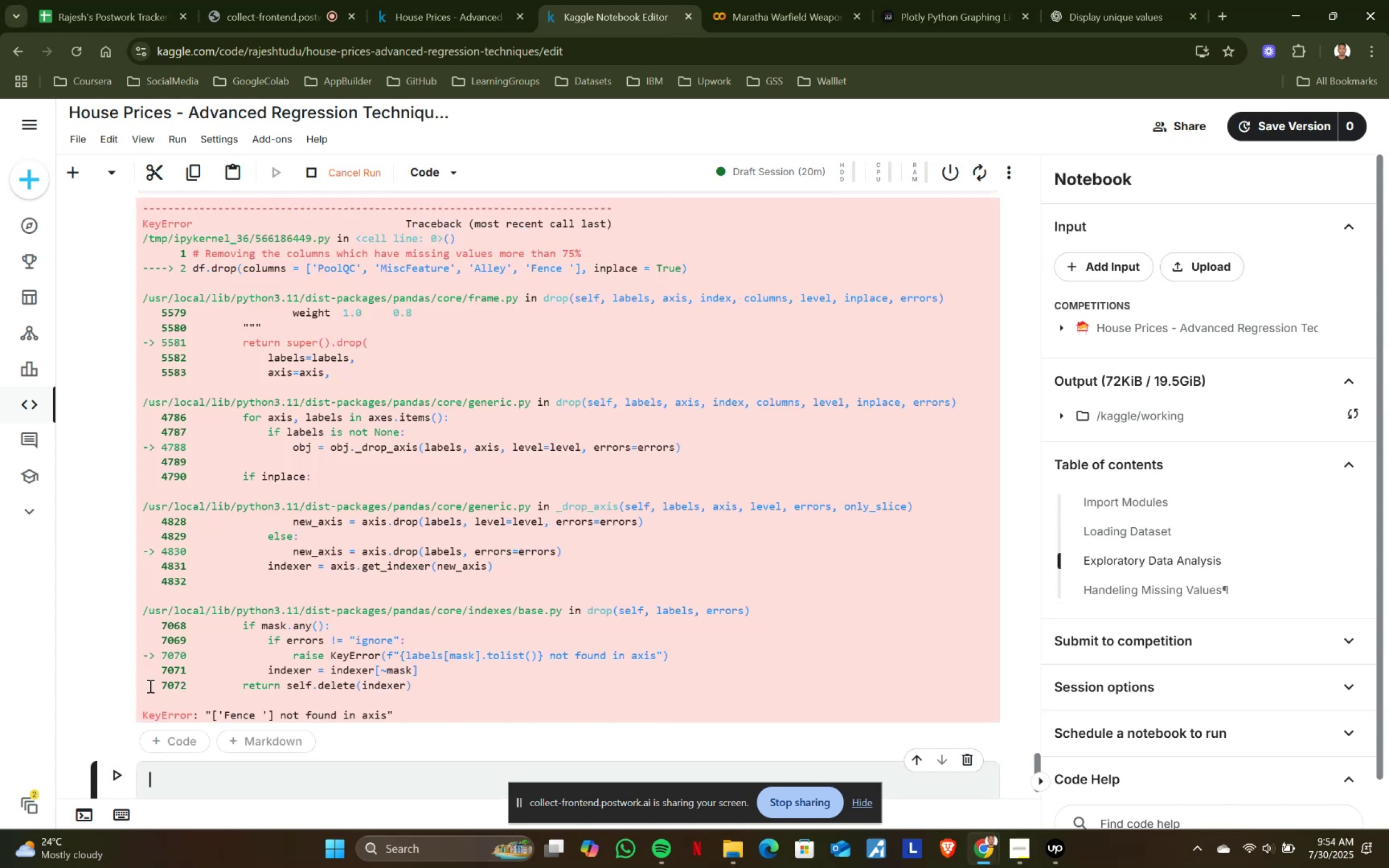 
 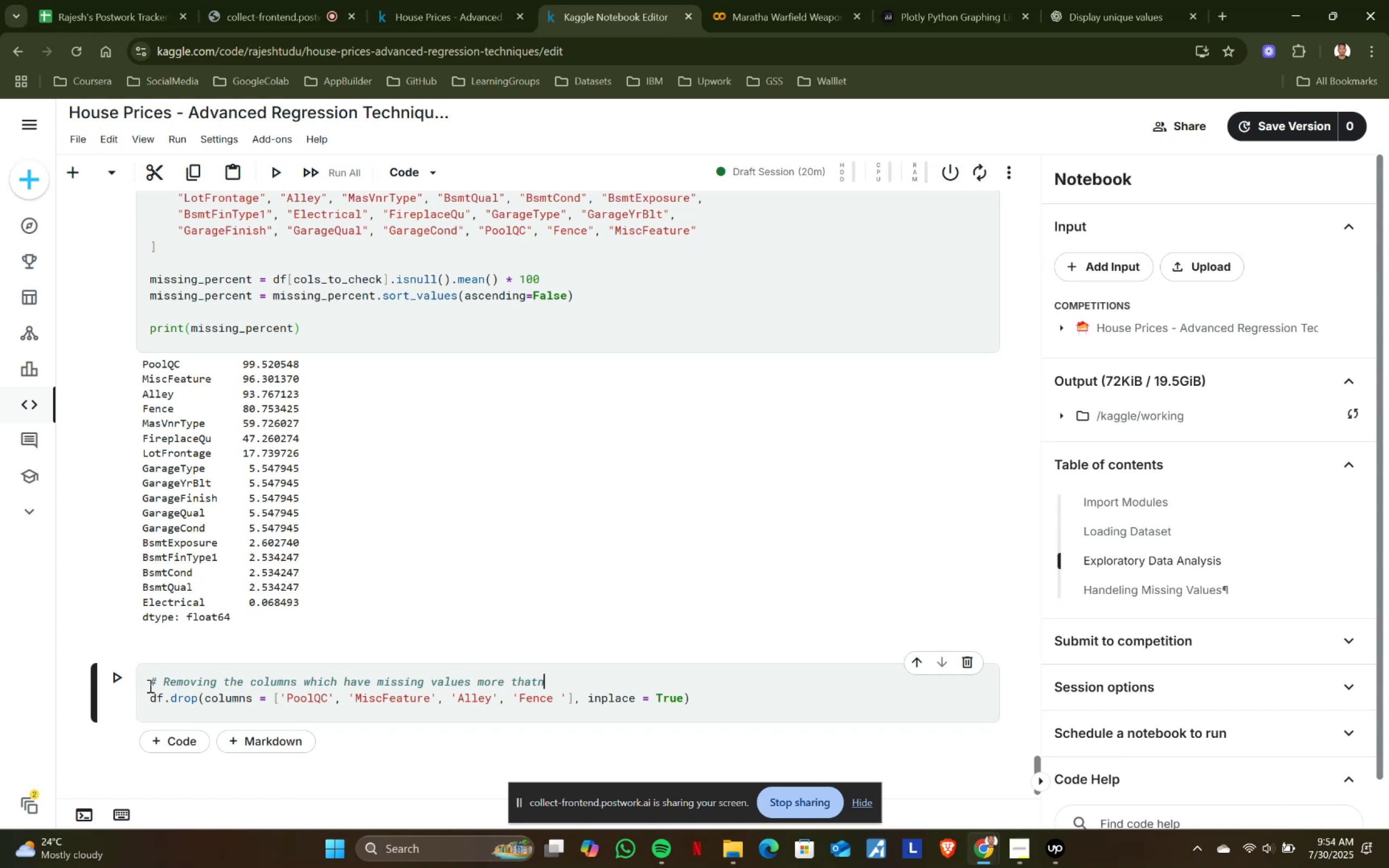 
key(Shift+Enter)
 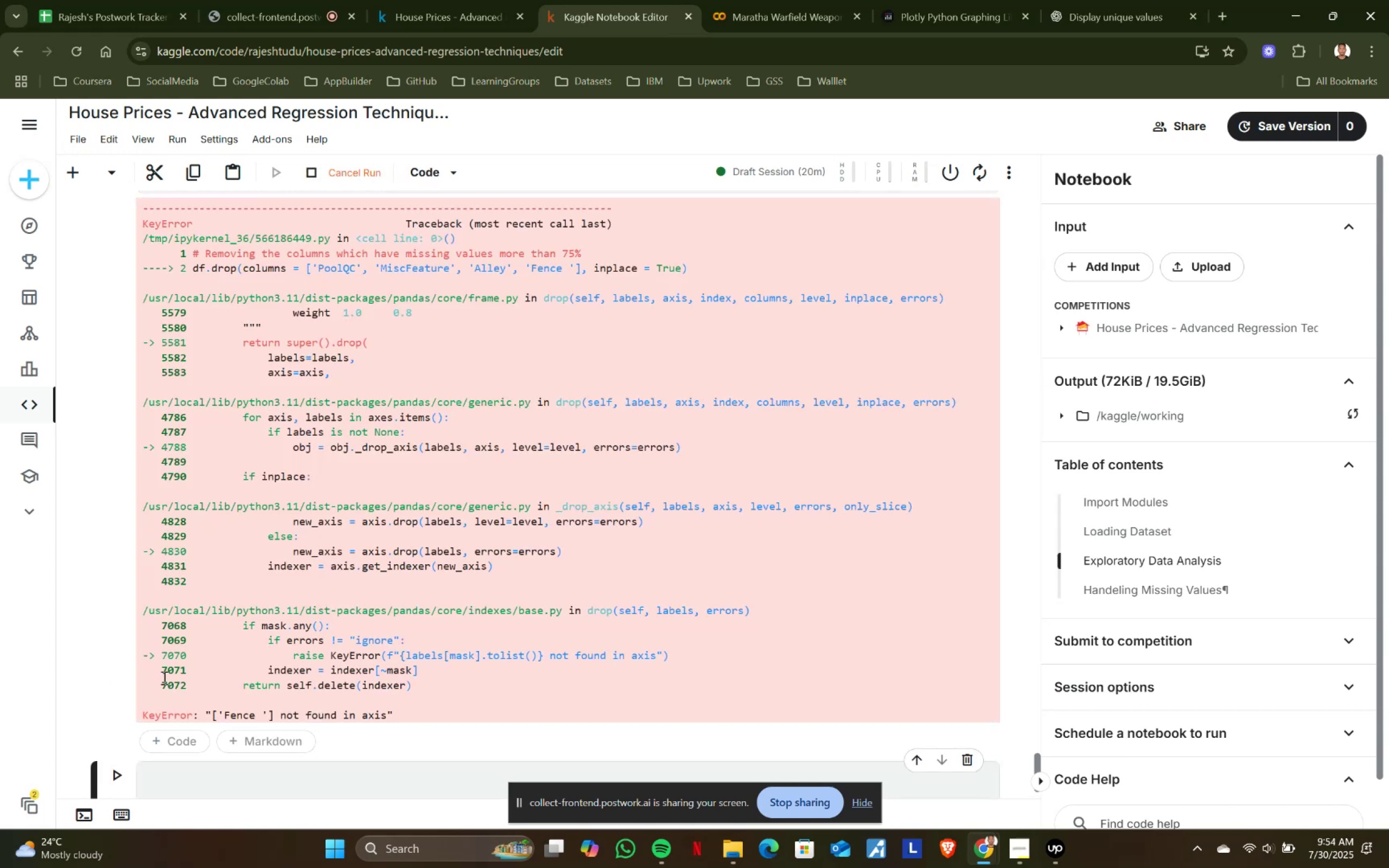 
scroll: coordinate [233, 656], scroll_direction: up, amount: 3.0
 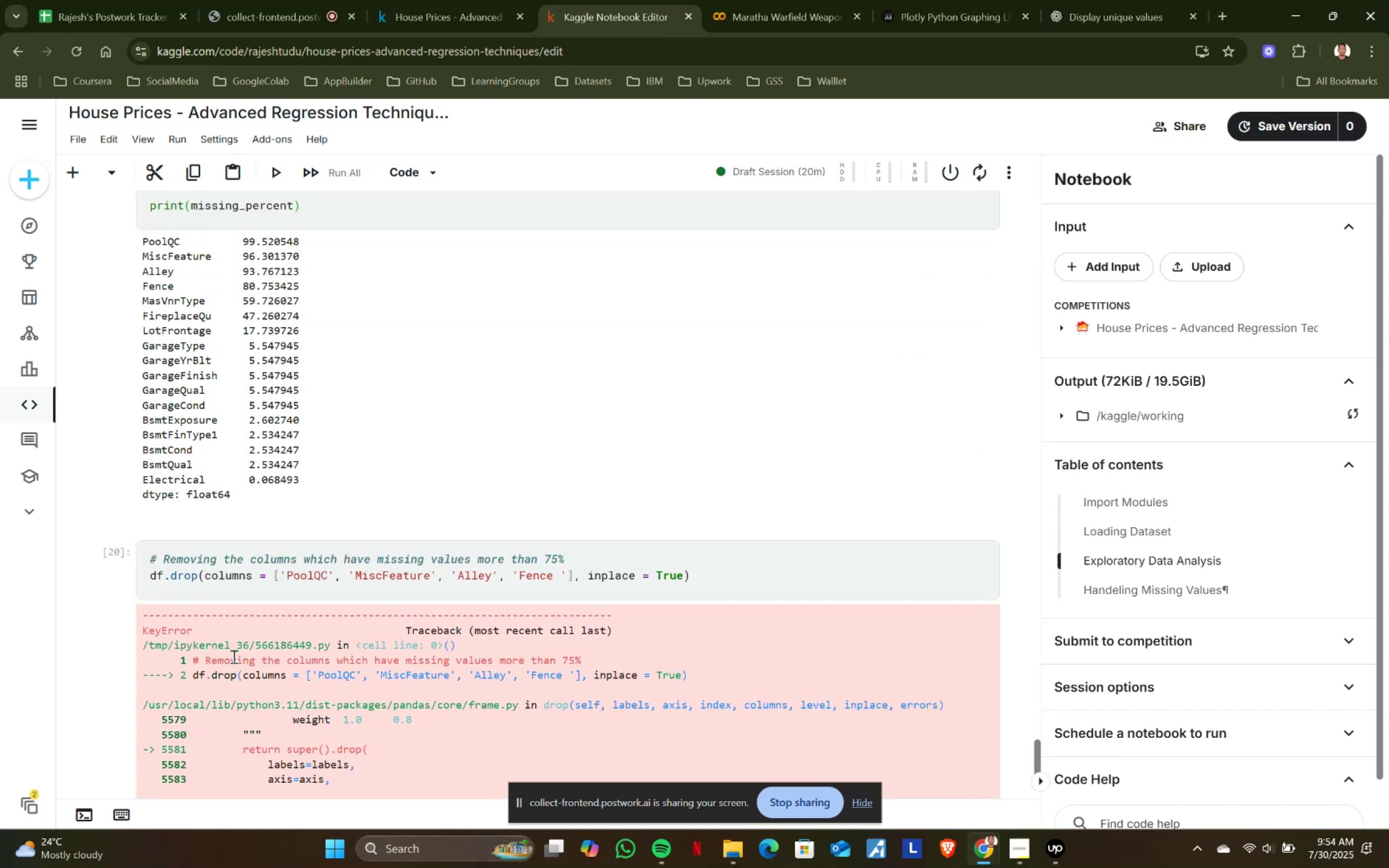 
scroll: coordinate [233, 656], scroll_direction: down, amount: 1.0
 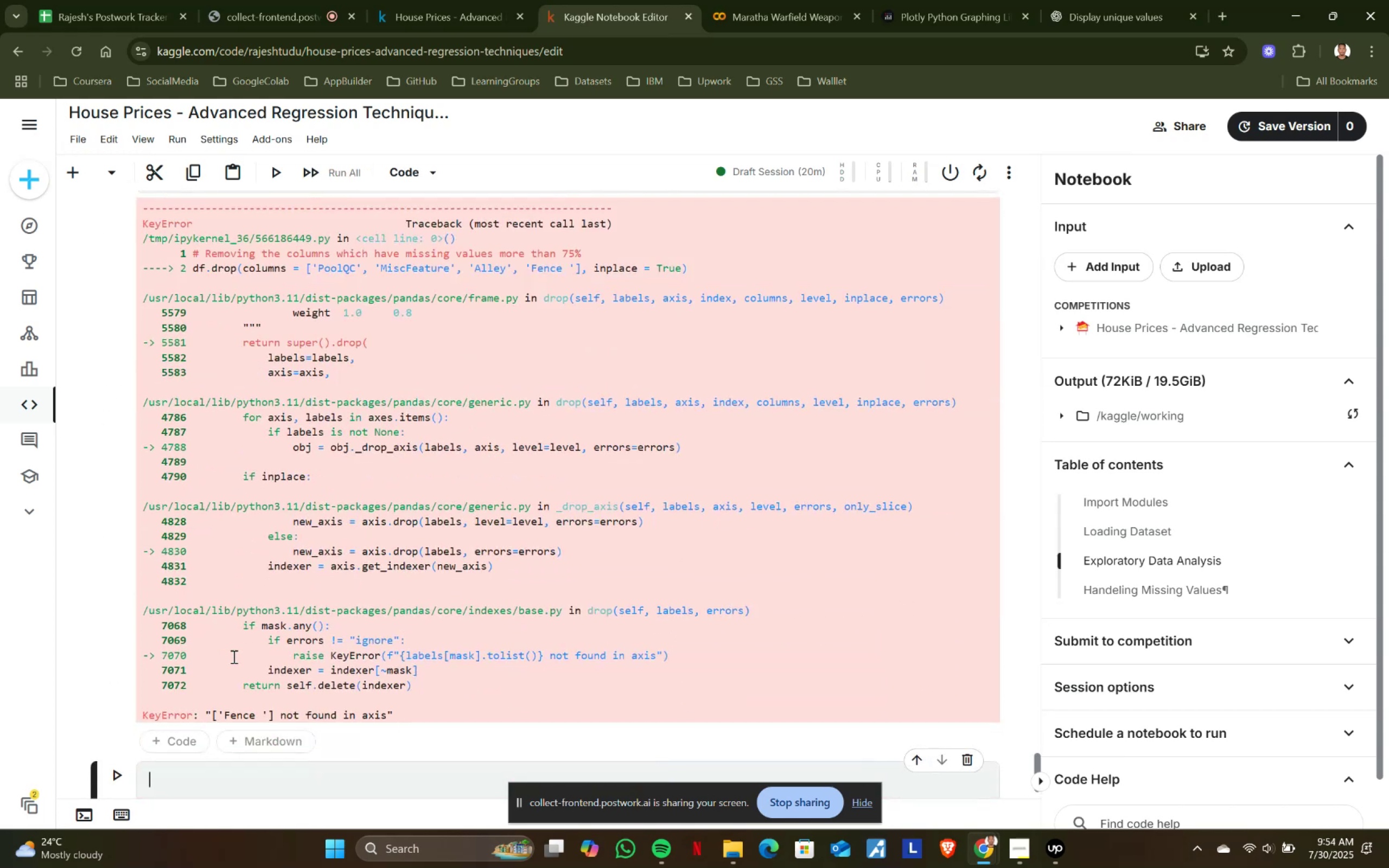 
scroll: coordinate [233, 656], scroll_direction: up, amount: 2.0
 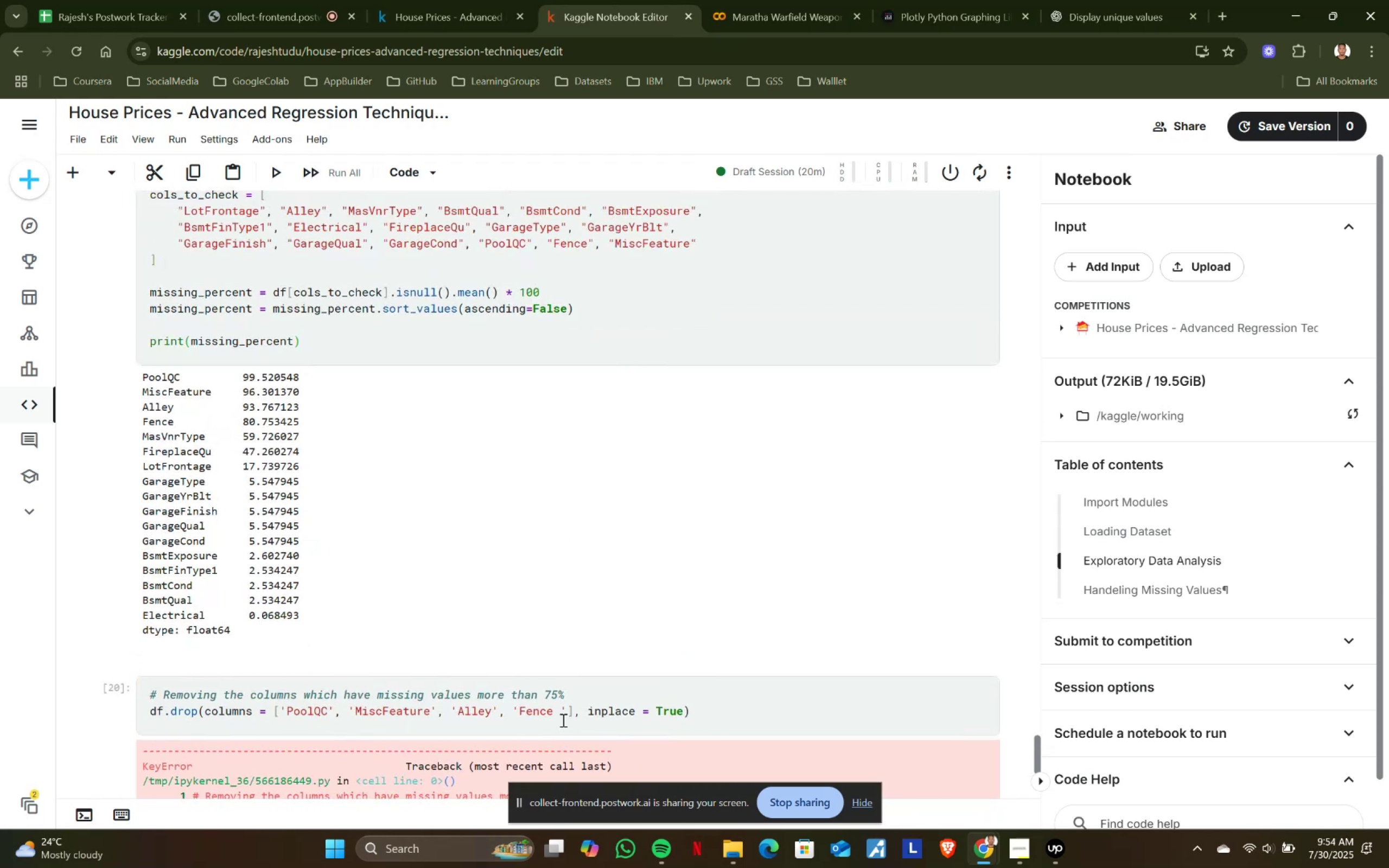 
left_click([562, 711])
 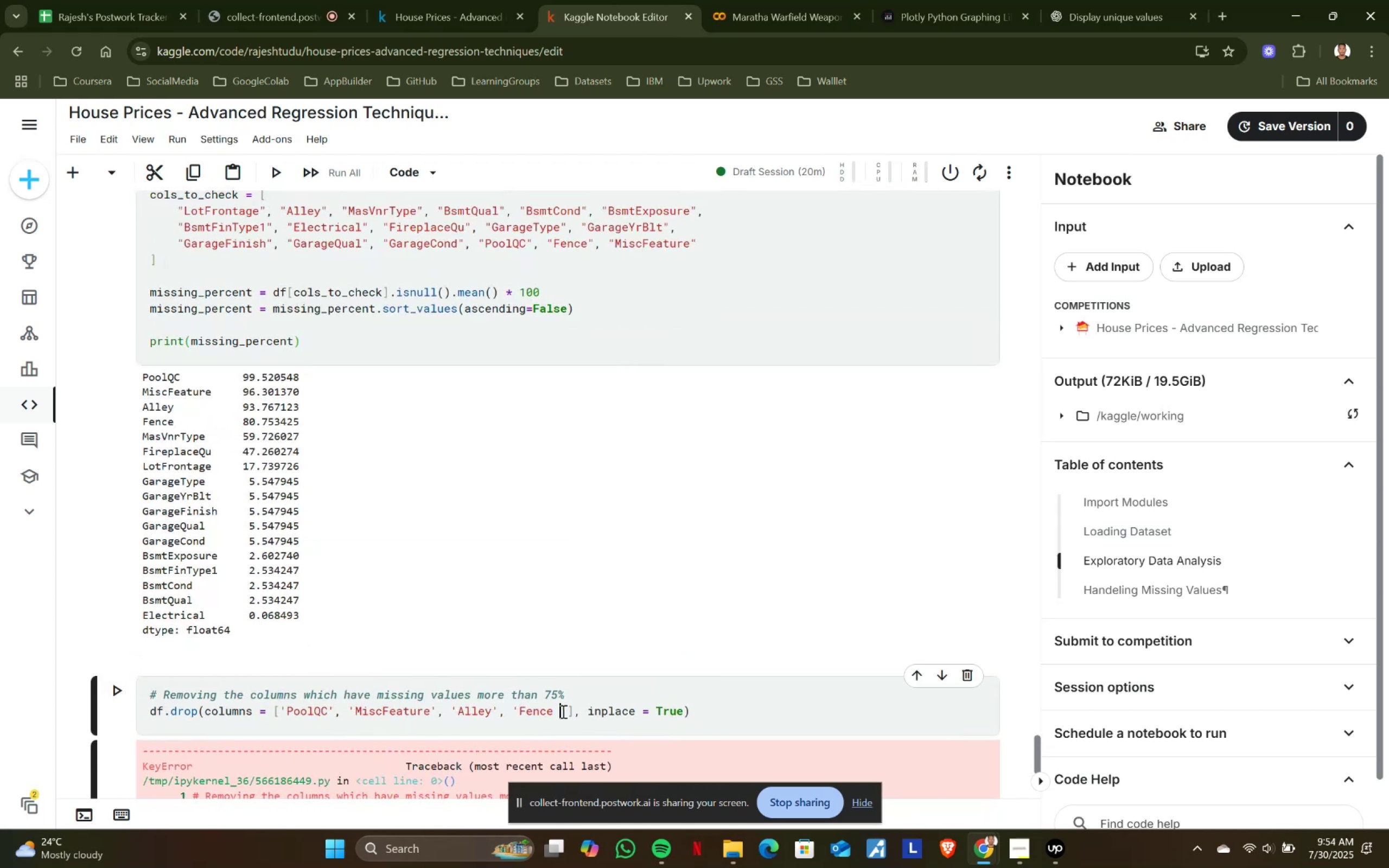 
key(Backspace)
 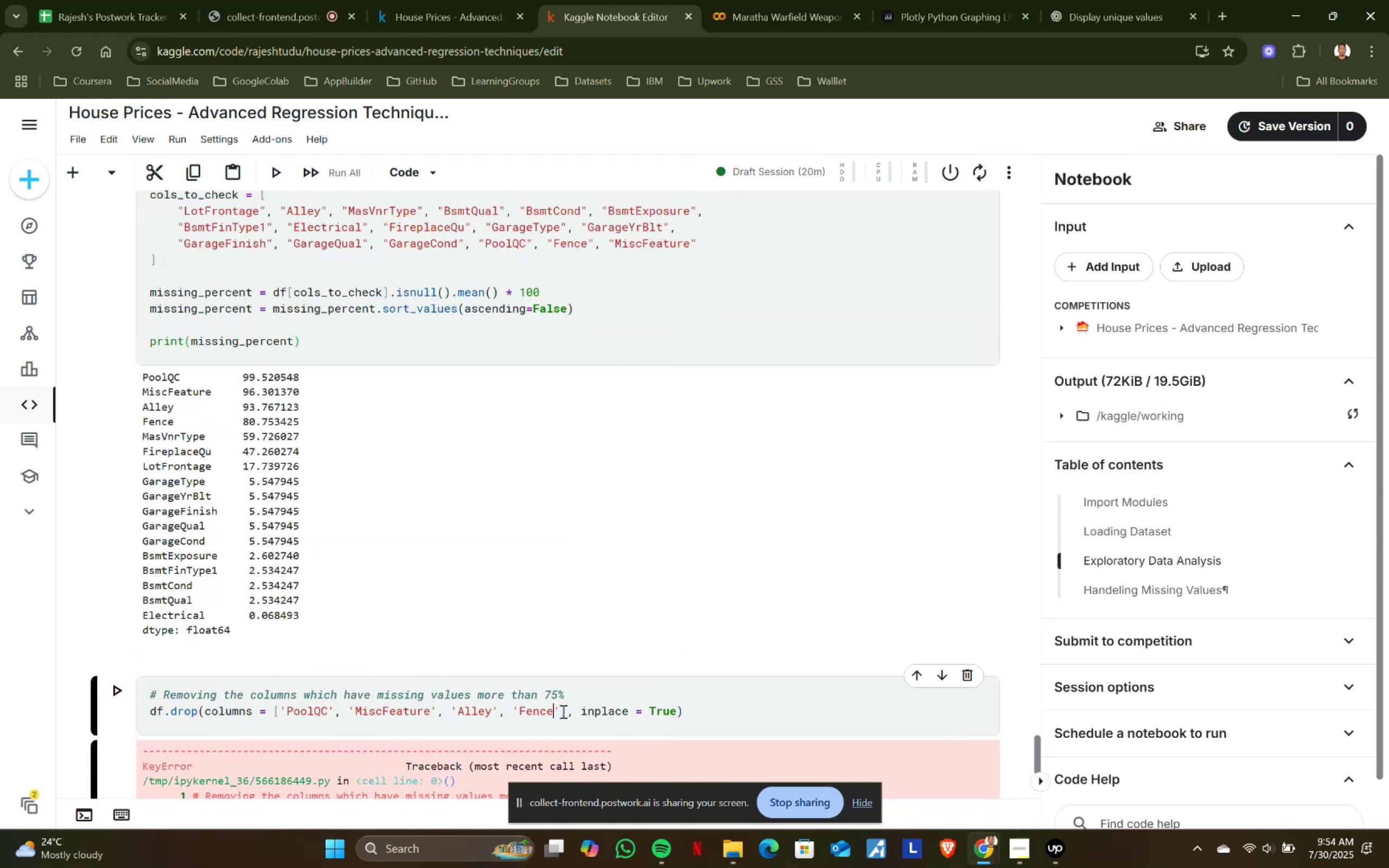 
key(Shift+ShiftRight)
 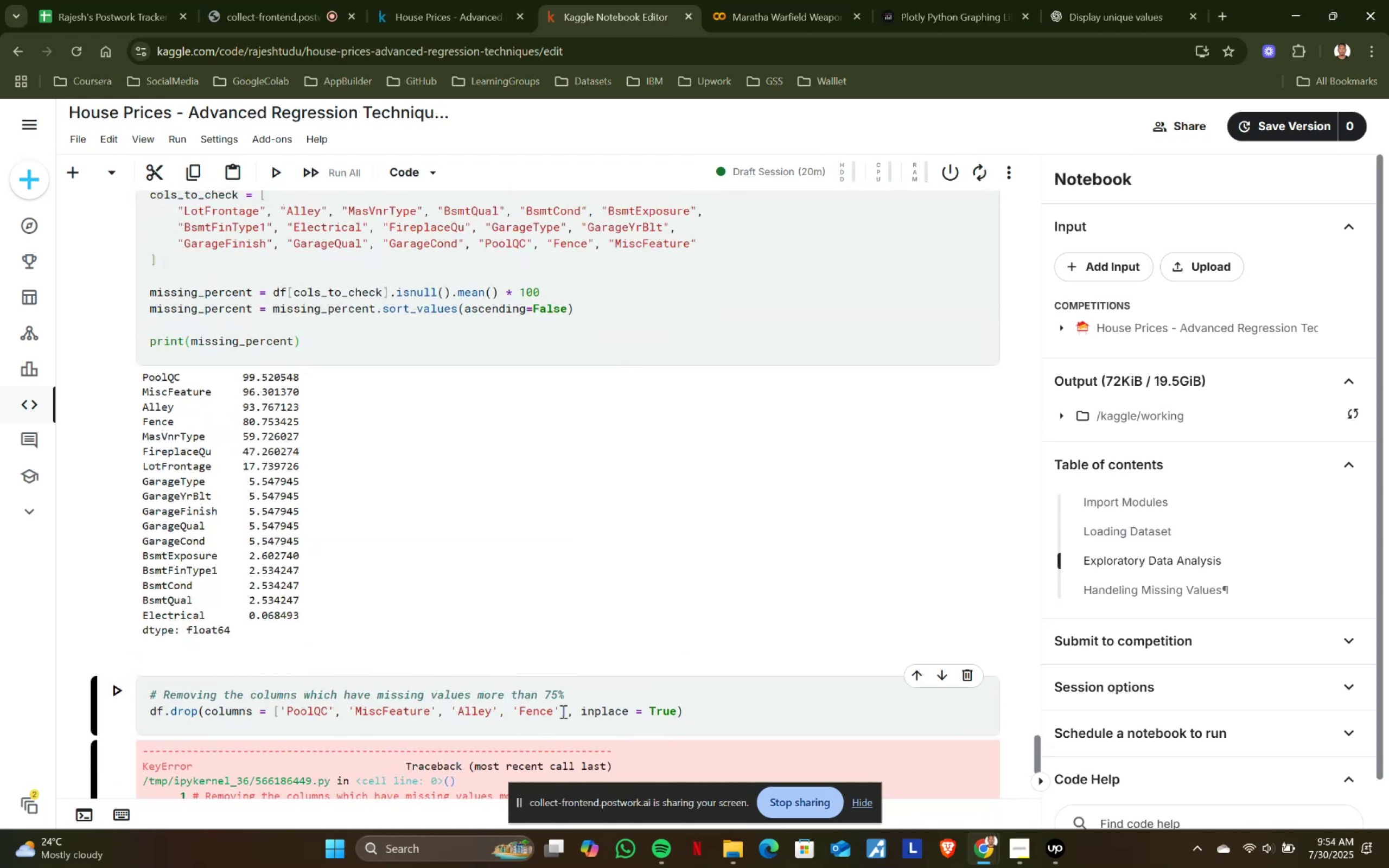 
key(Shift+ShiftRight)
 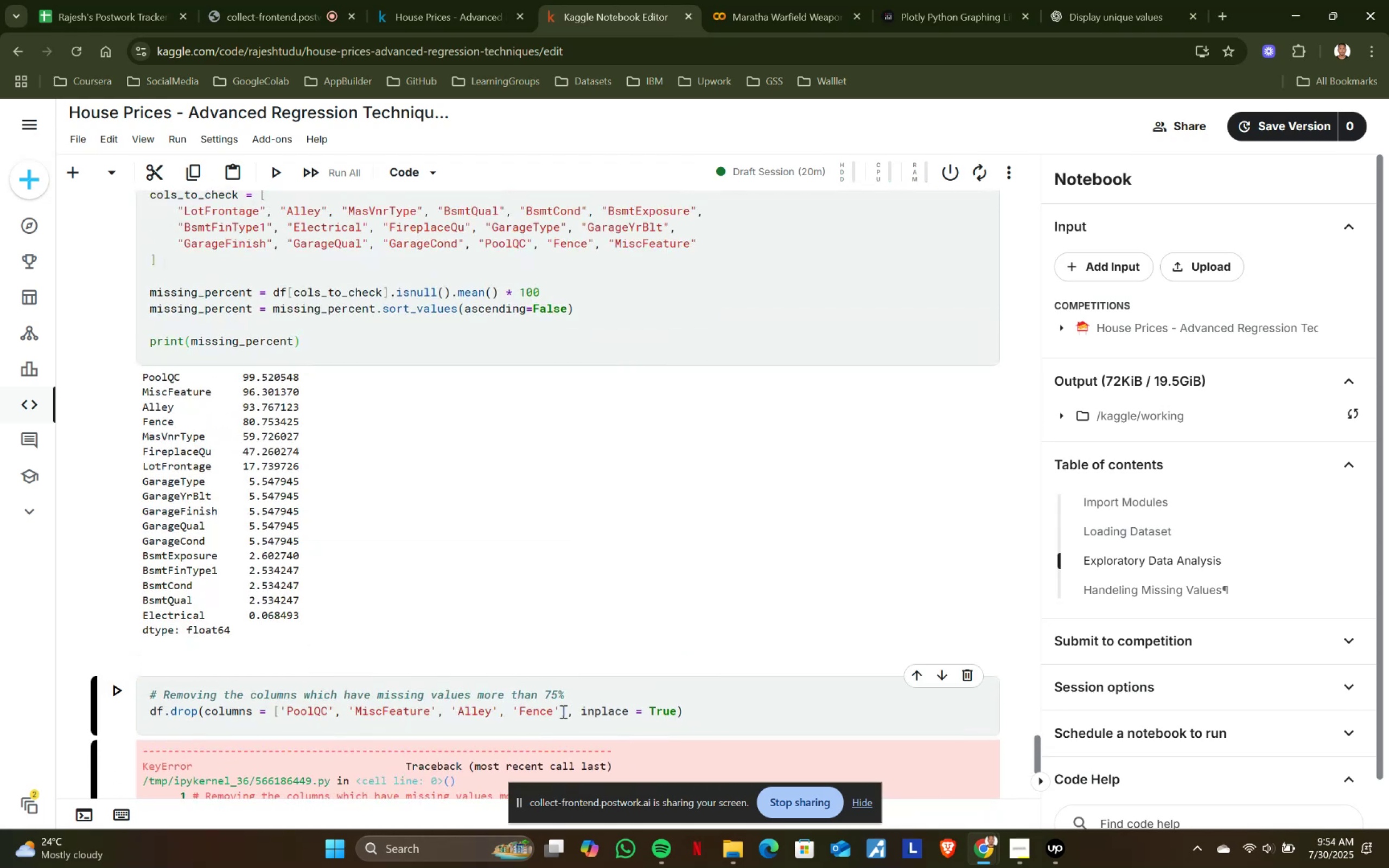 
key(Shift+Enter)
 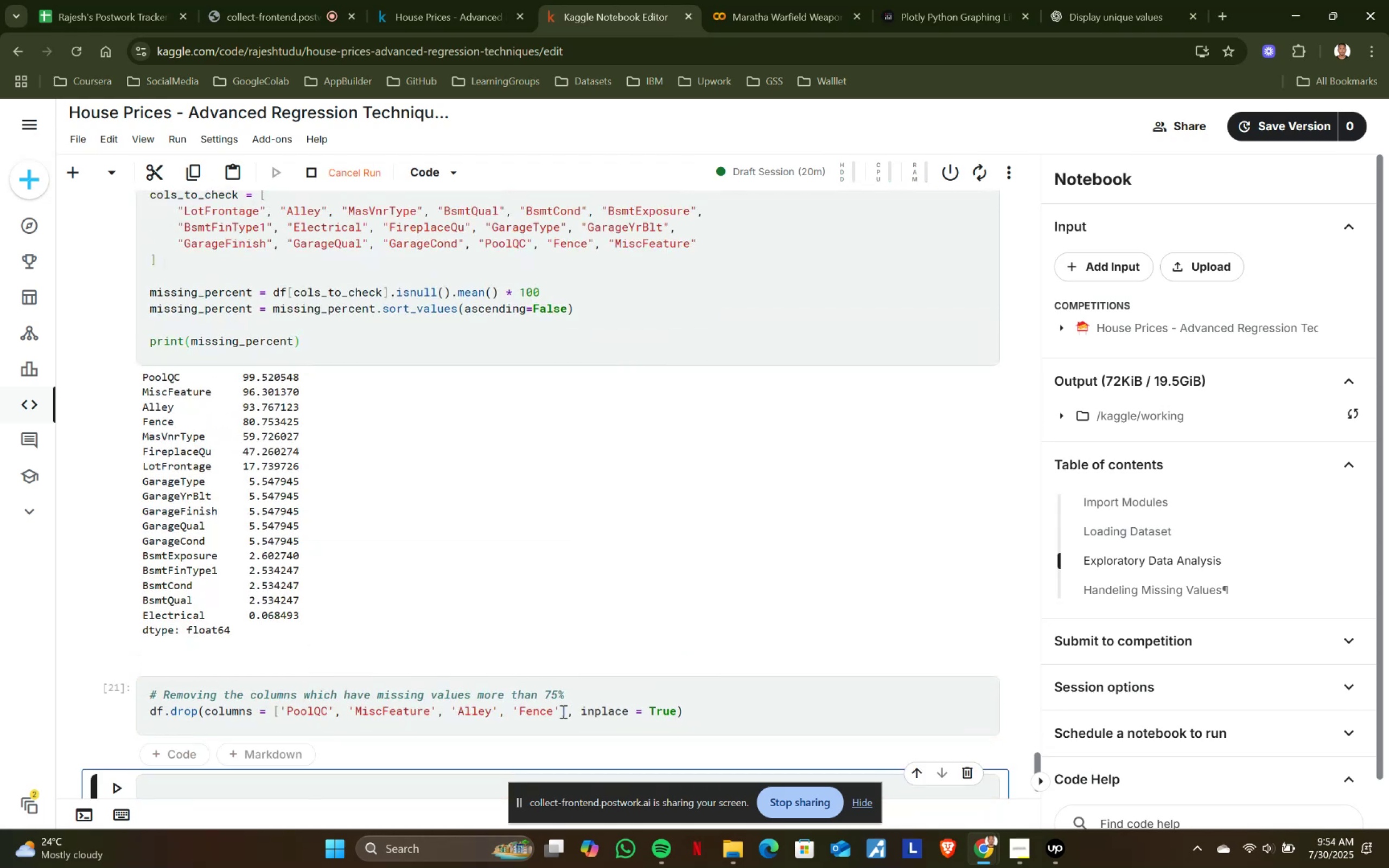 
scroll: coordinate [550, 673], scroll_direction: down, amount: 2.0
 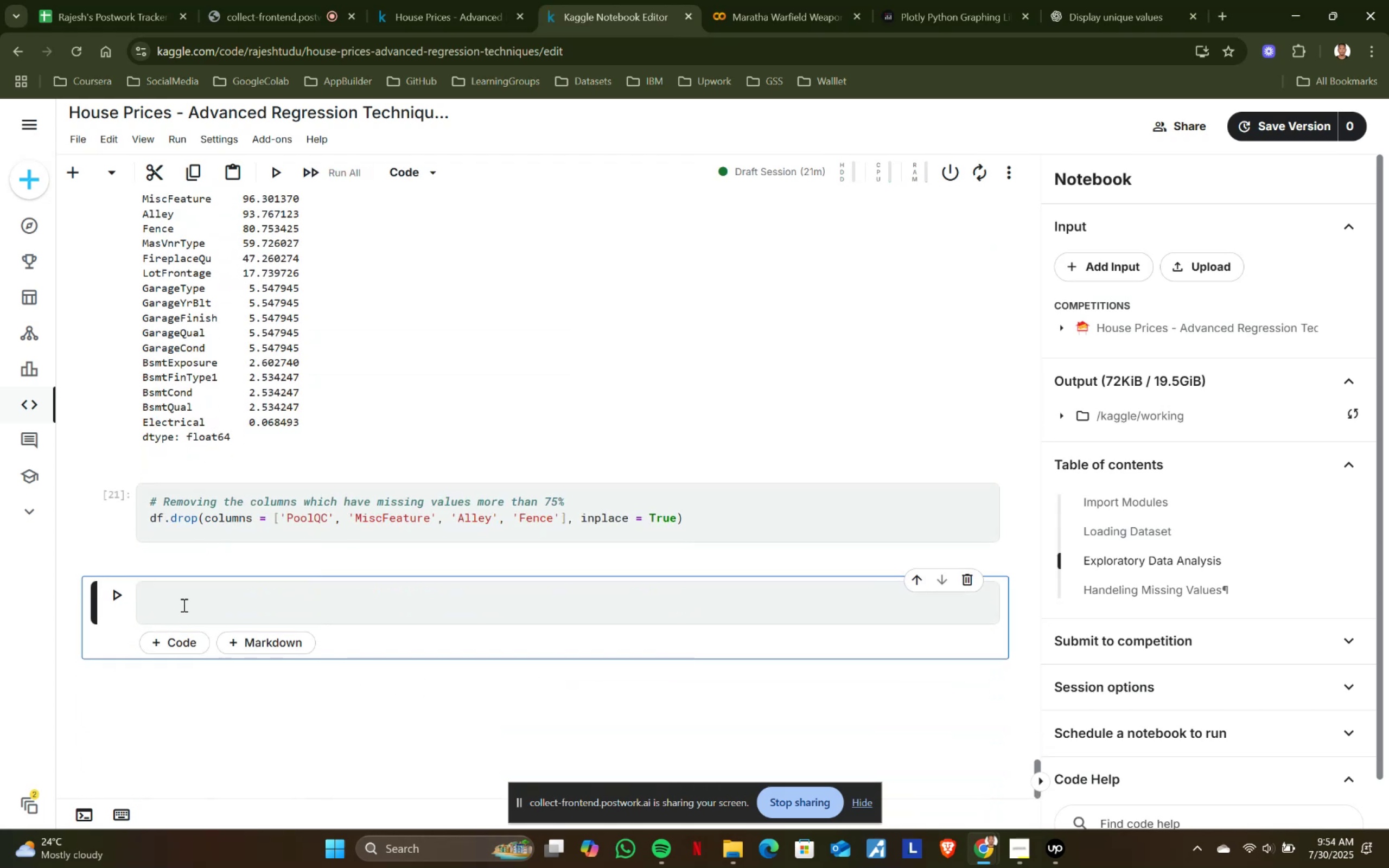 
scroll: coordinate [183, 605], scroll_direction: up, amount: 1.0
 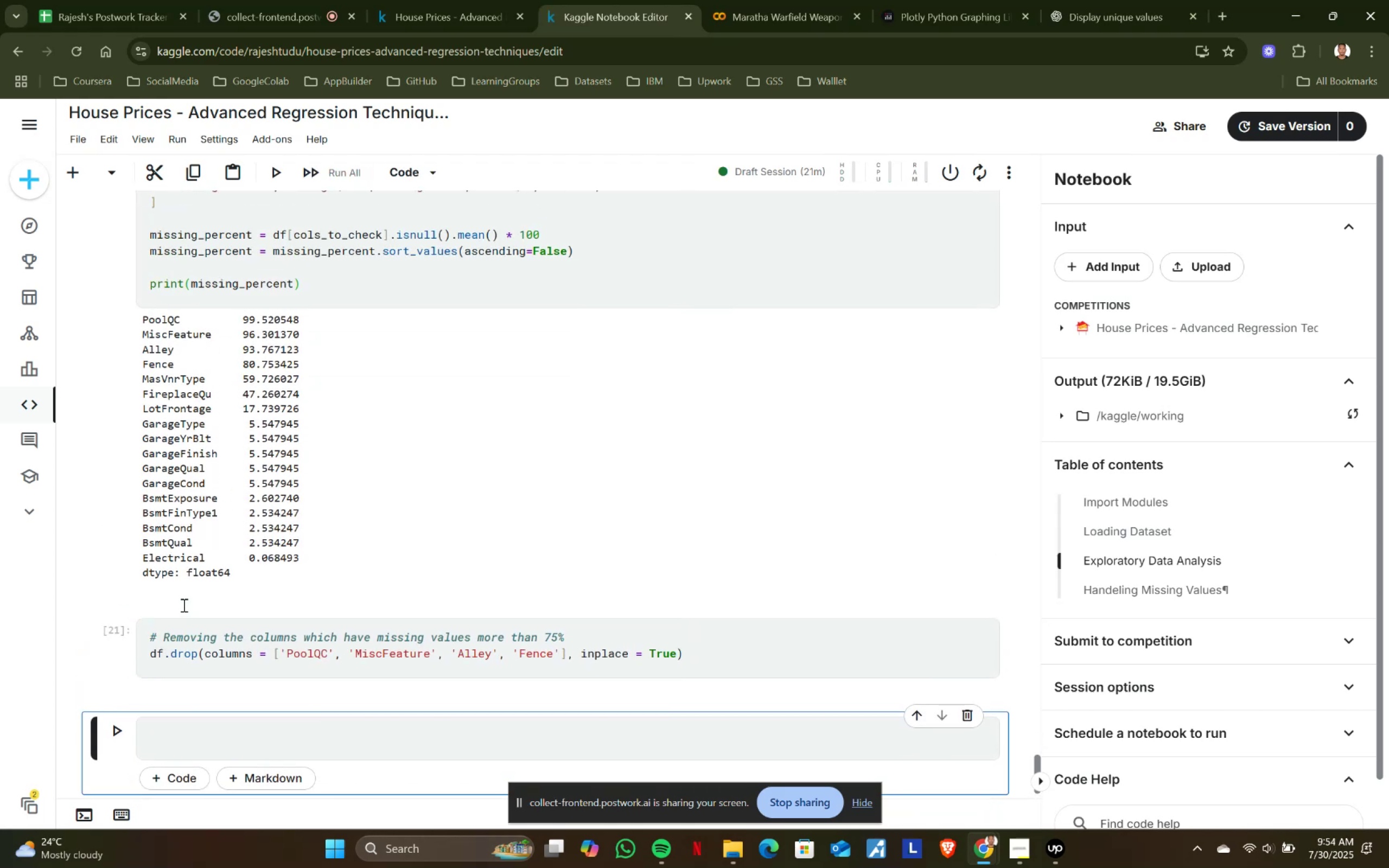 
scroll: coordinate [183, 605], scroll_direction: down, amount: 1.0
 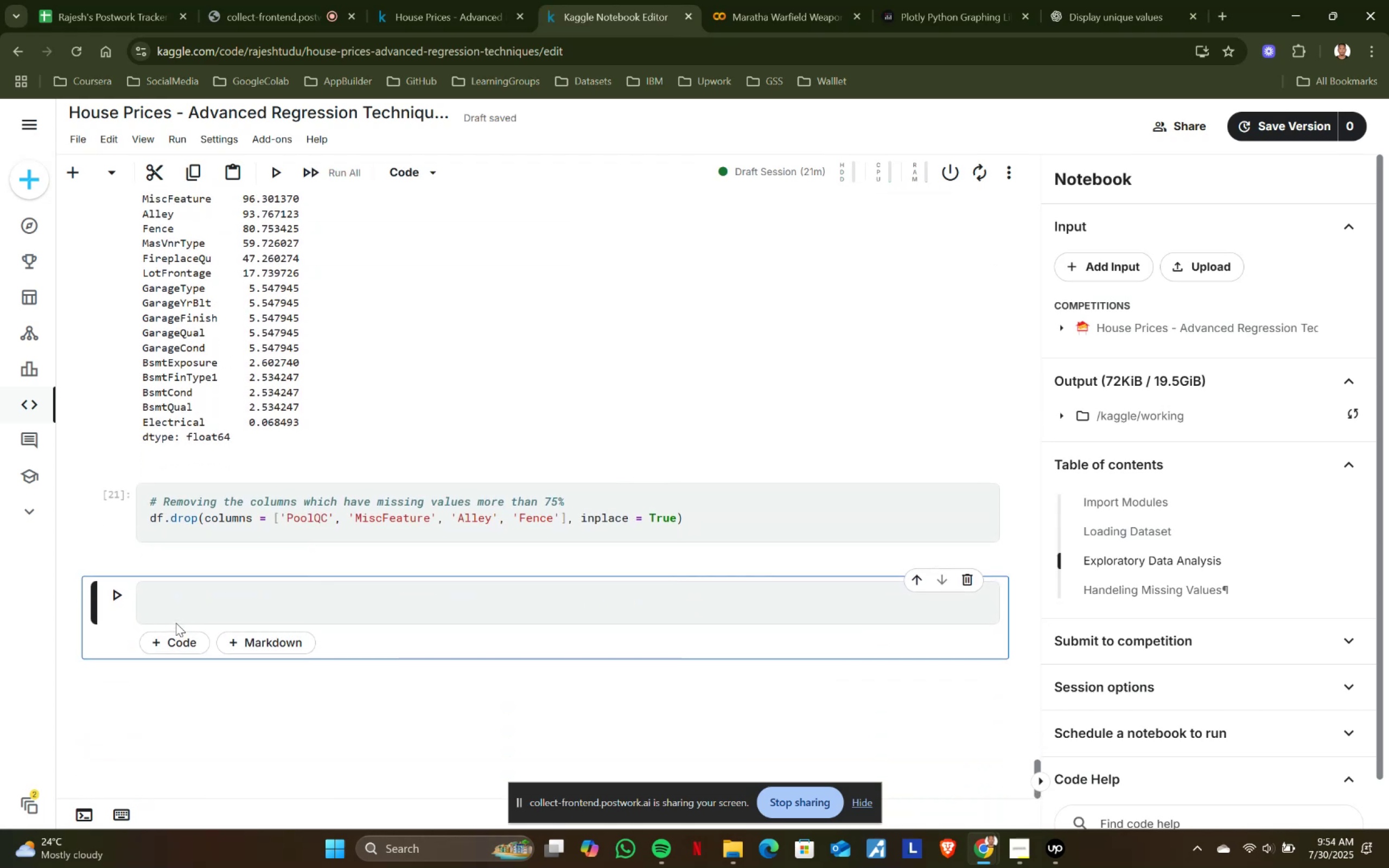 
left_click([183, 605])
 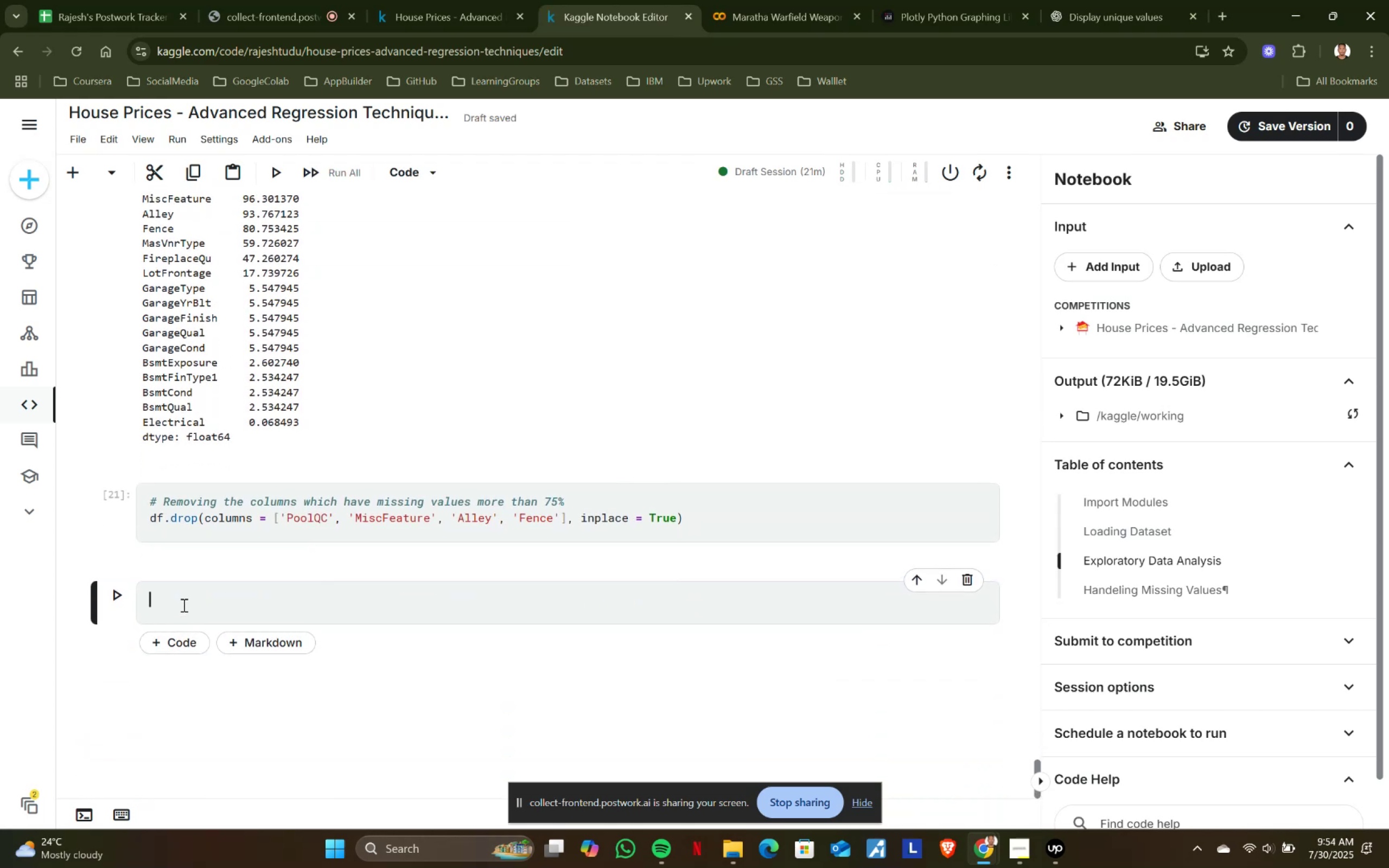 
type(# Filling in the missing values for other columns)
 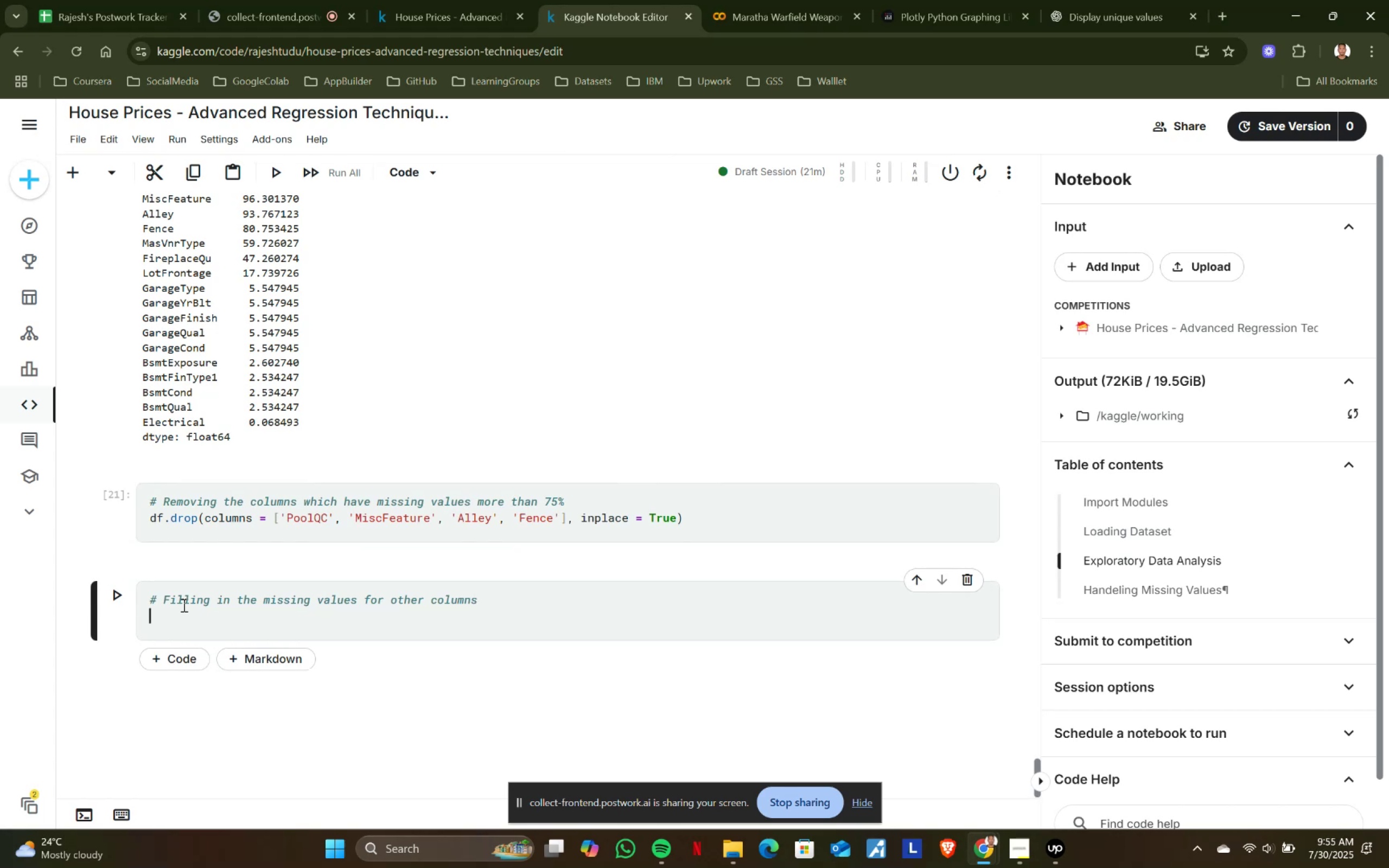 
 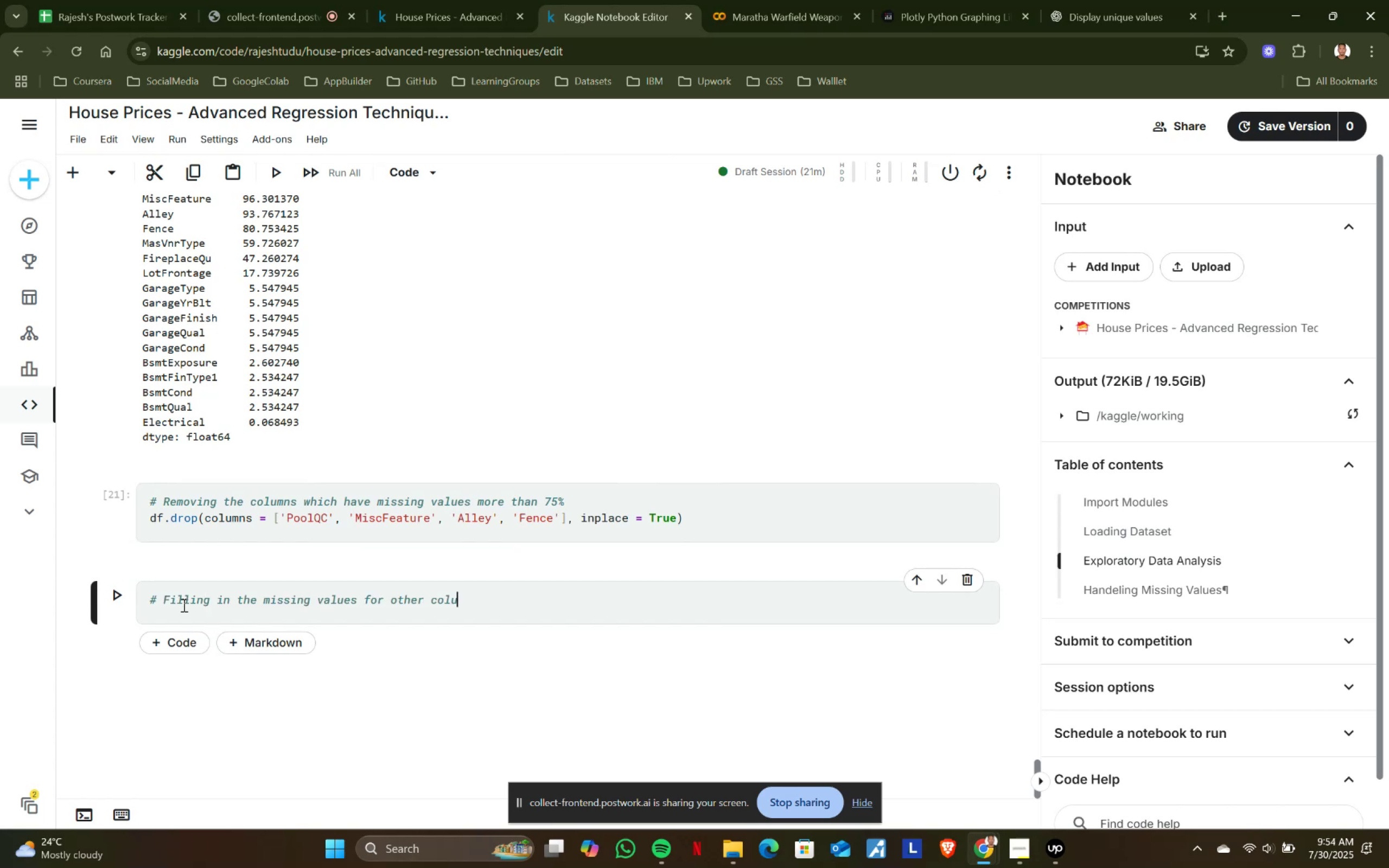 
key(Enter)
 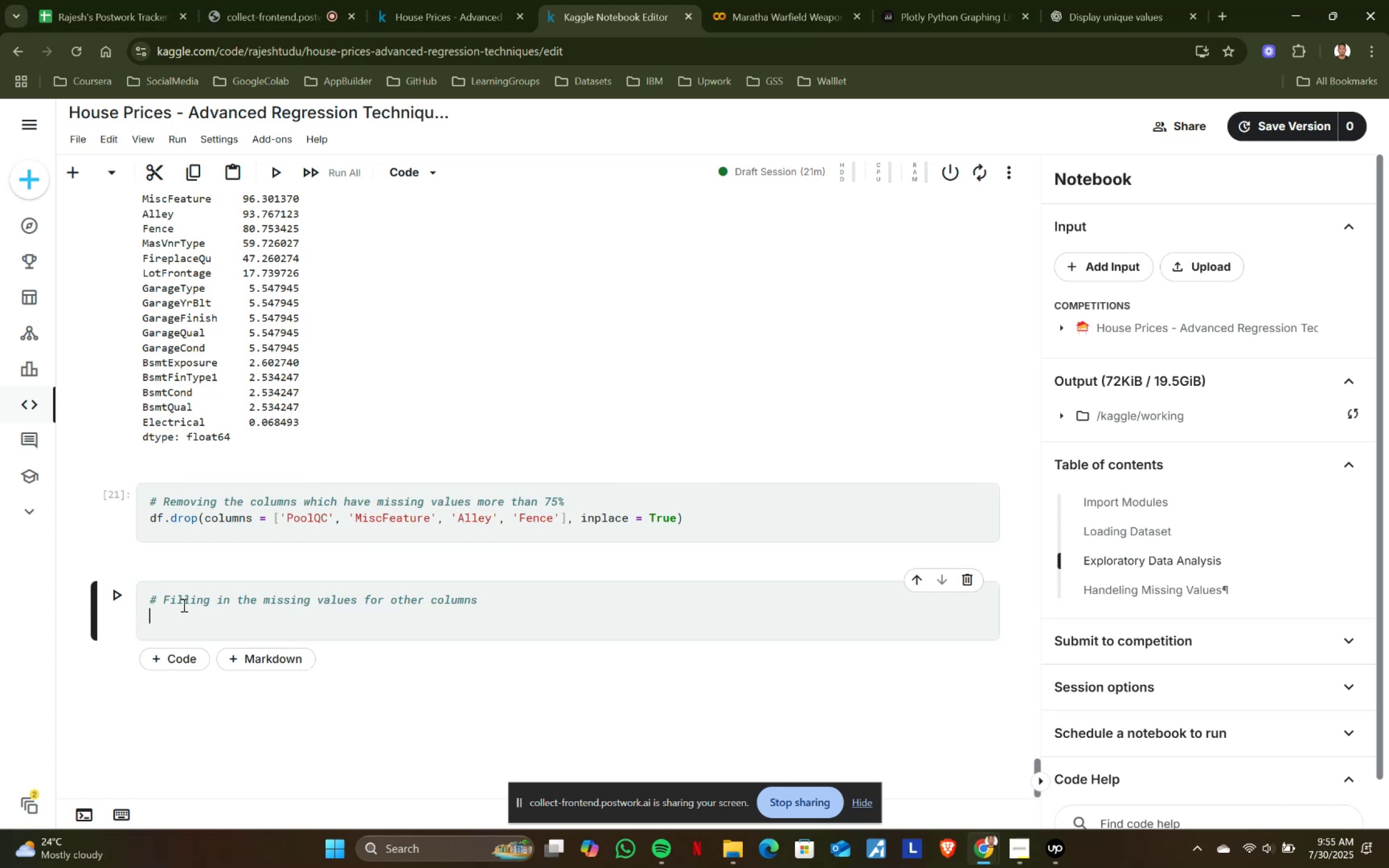 
scroll: coordinate [295, 491], scroll_direction: up, amount: 1.0
 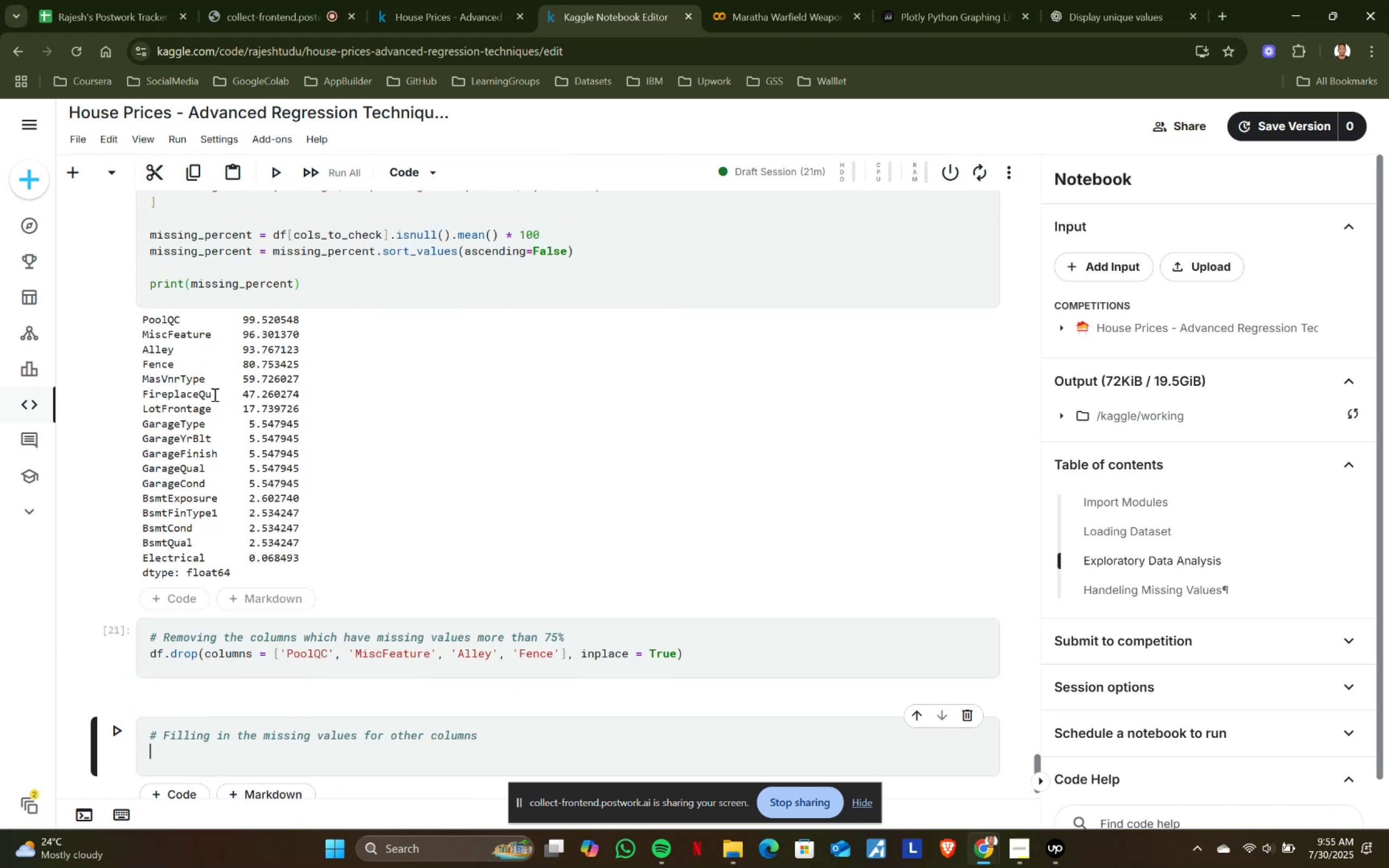 
left_click_drag(start_coordinate=[141, 379], to_coordinate=[208, 379])
 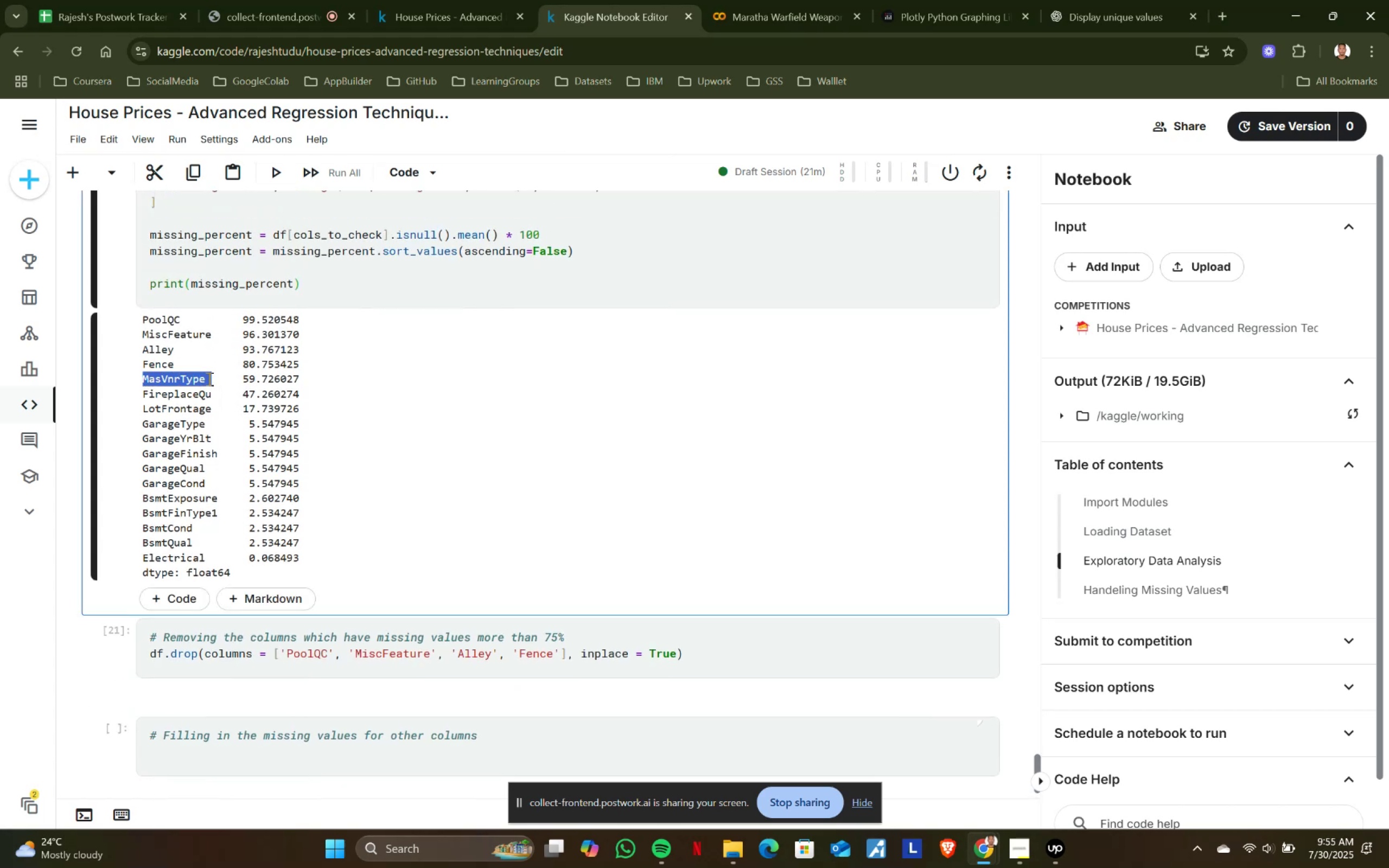 
key(Control+ControlLeft)
 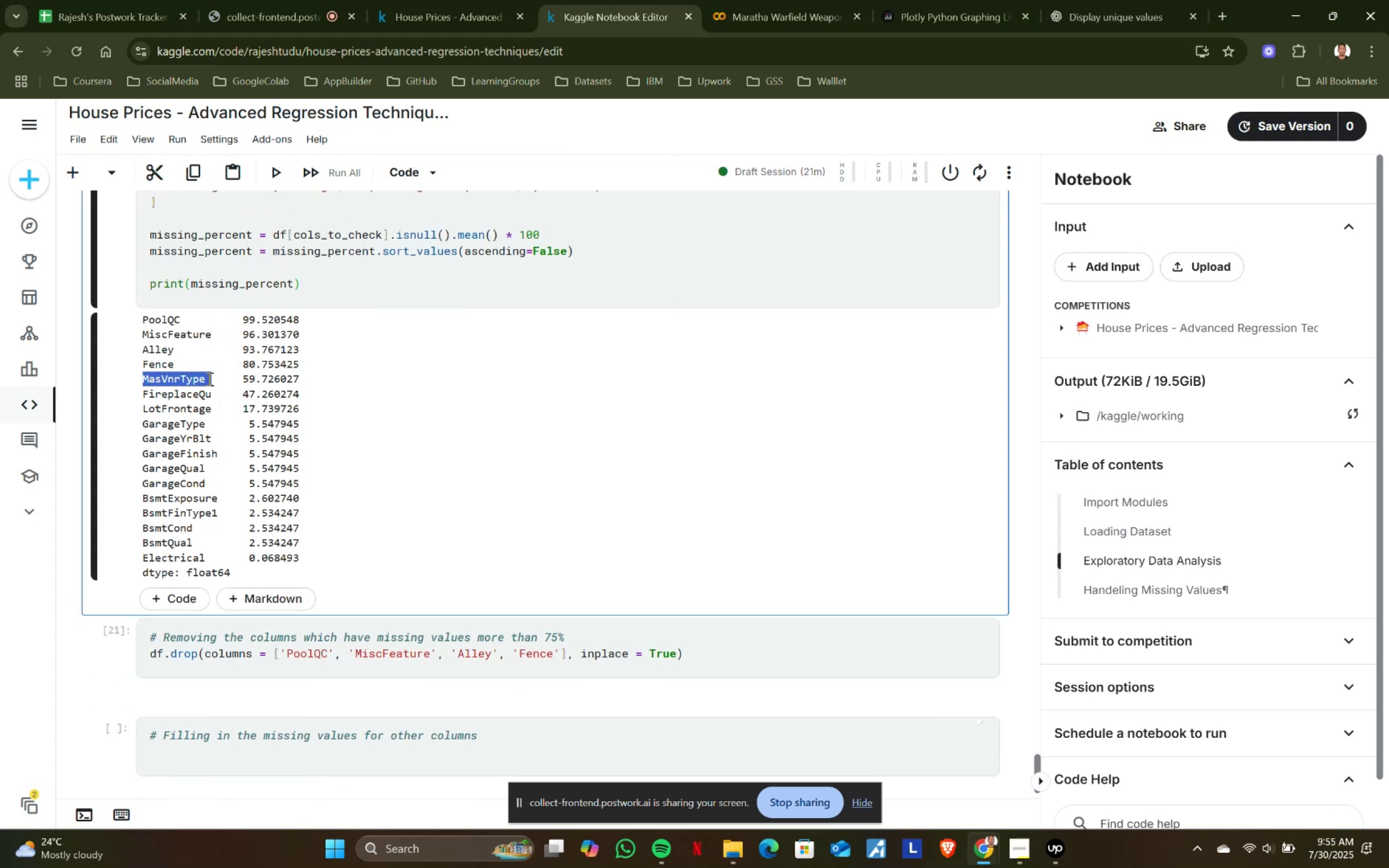 
key(Control+C)
 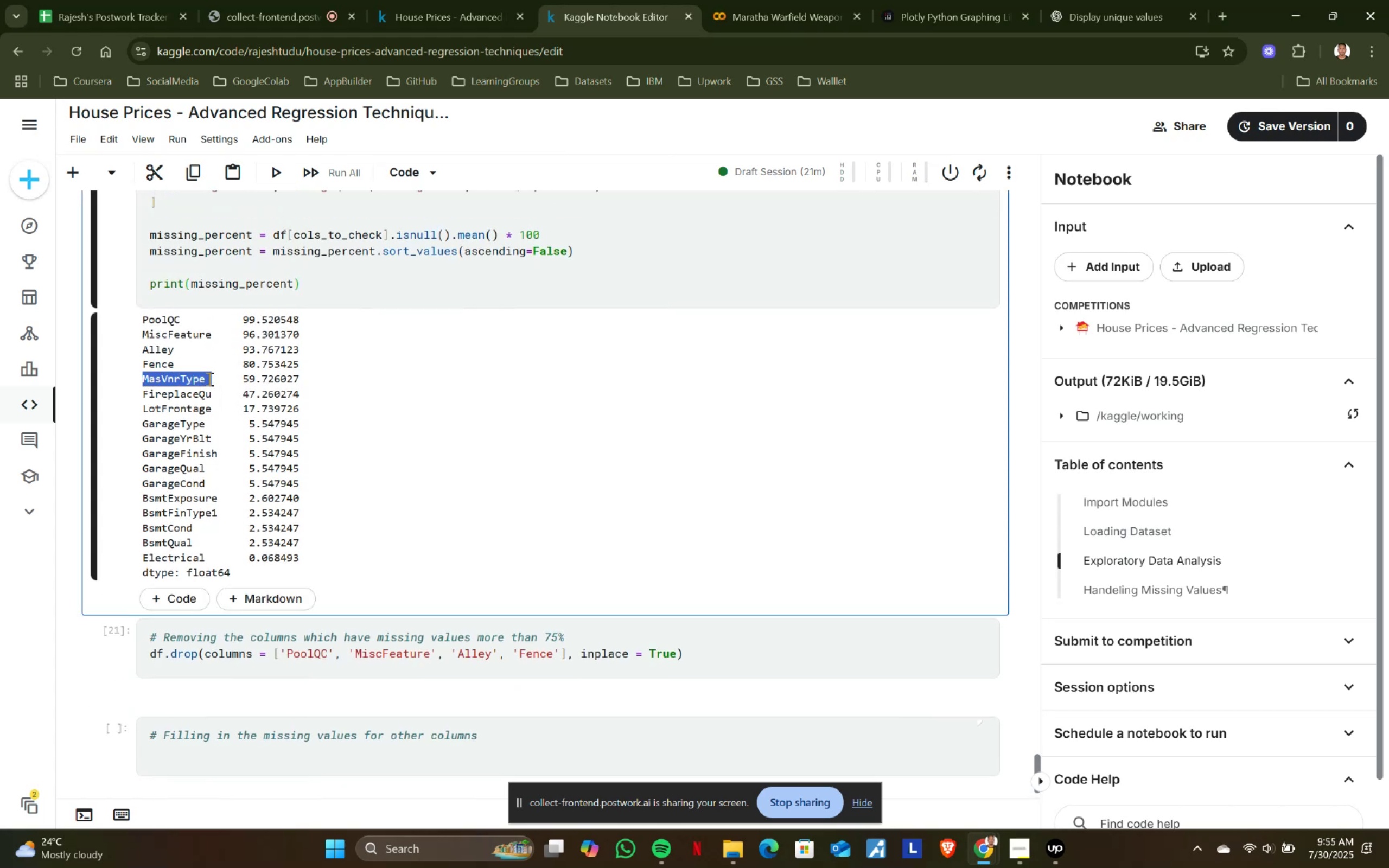 
key(Control+ControlLeft)
 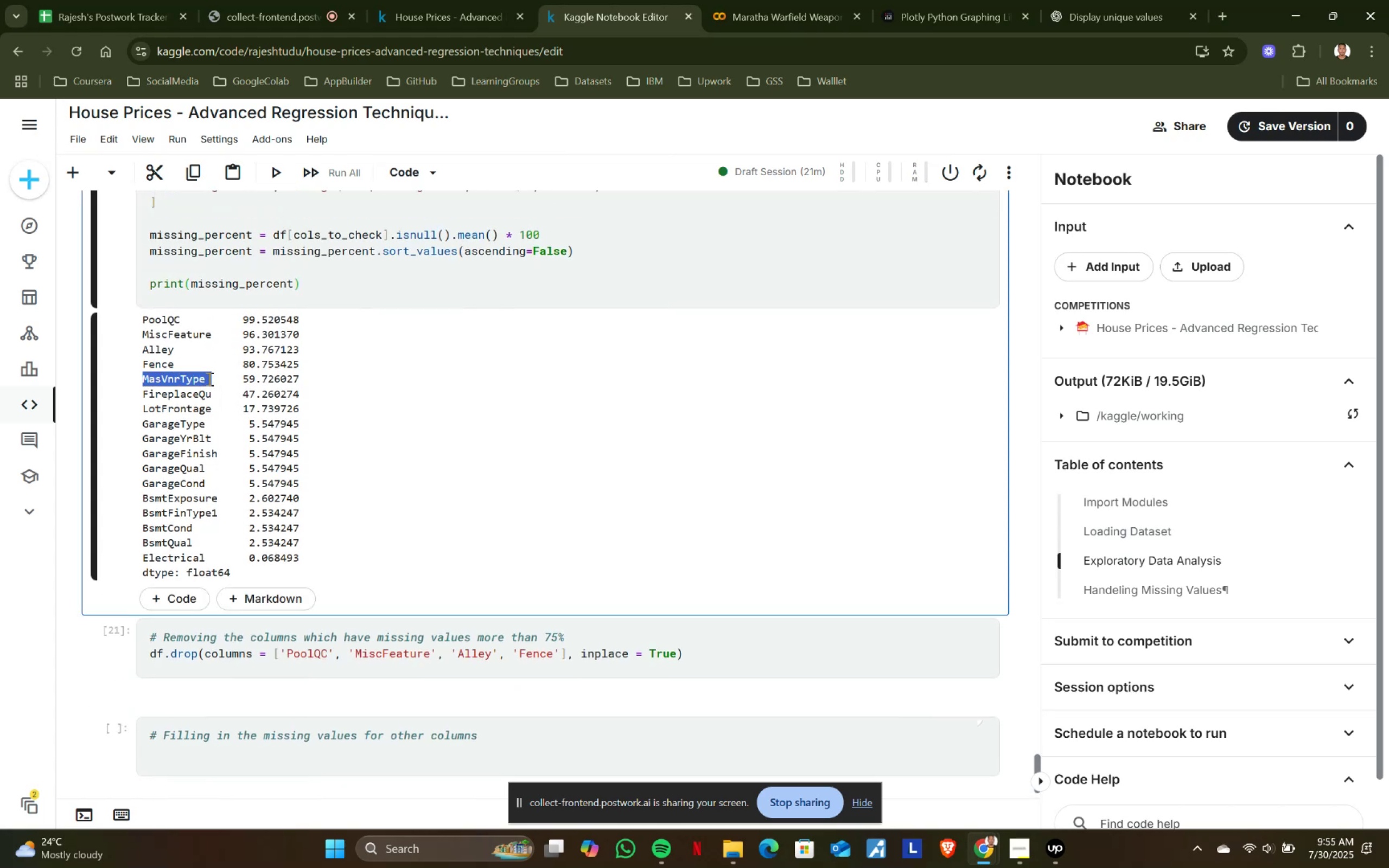 
hold_key(key=ShiftLeft, duration=0.37)
left_click([203, 378])
 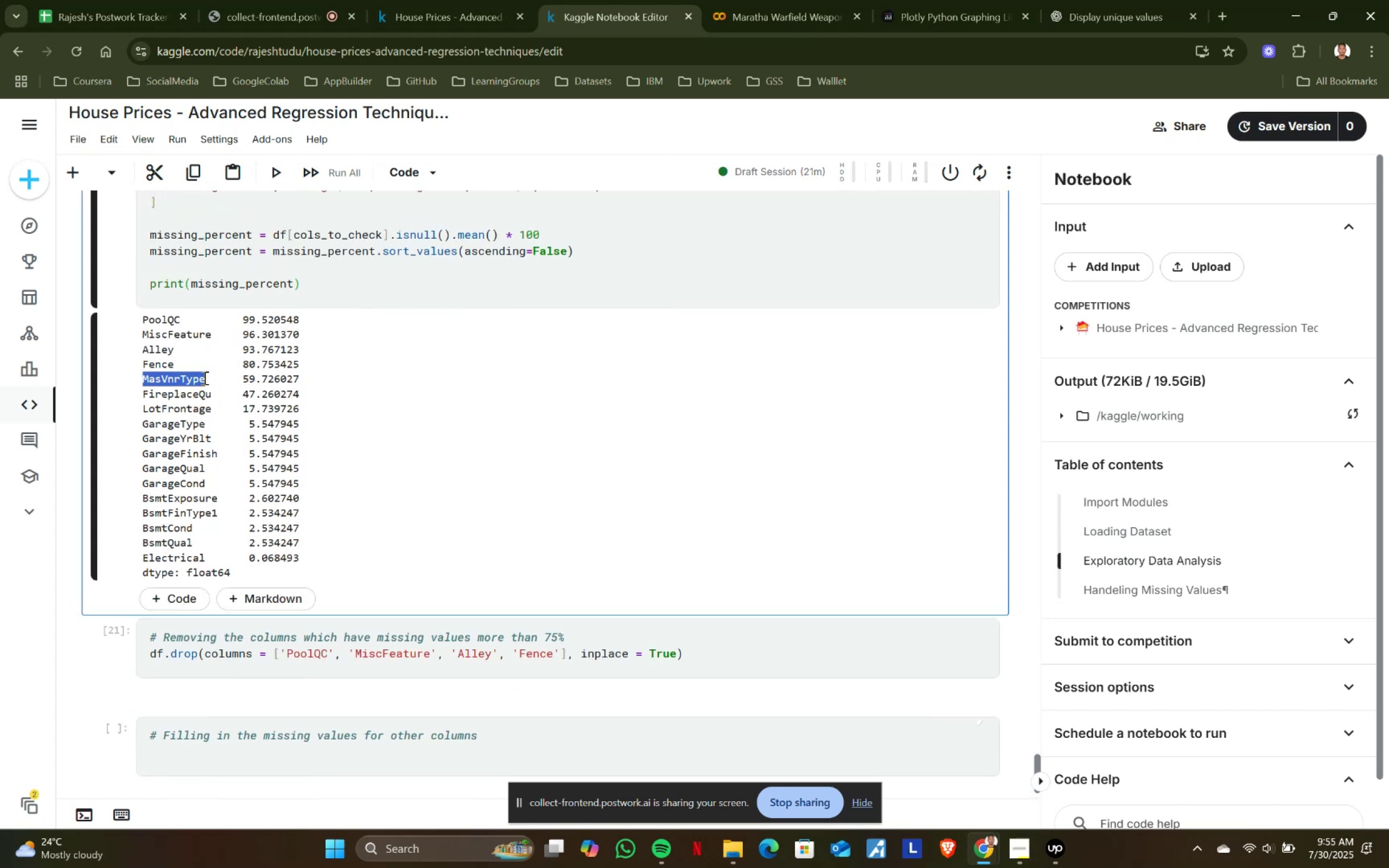 
key(Control+ControlLeft)
 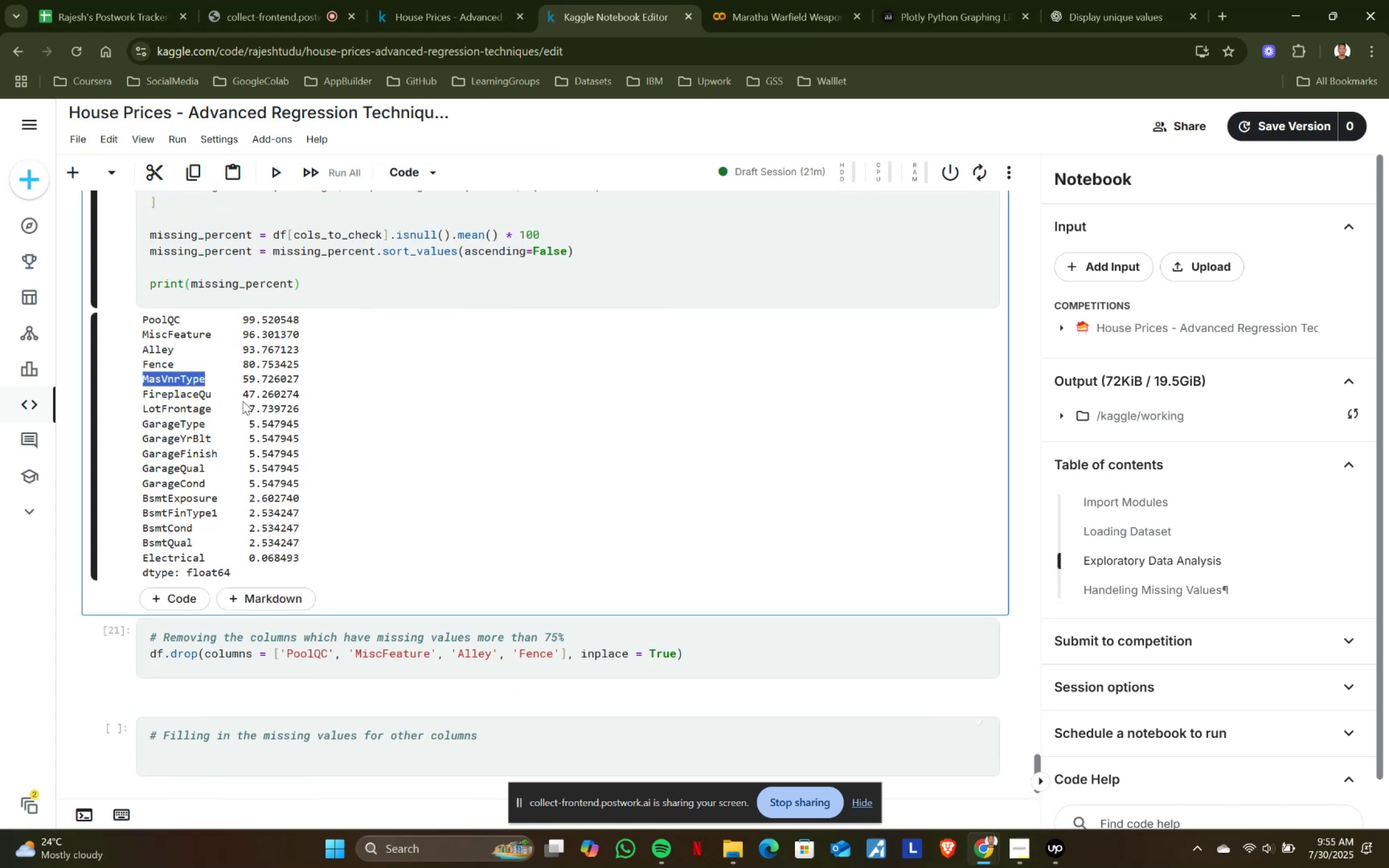 
key(Control+C)
 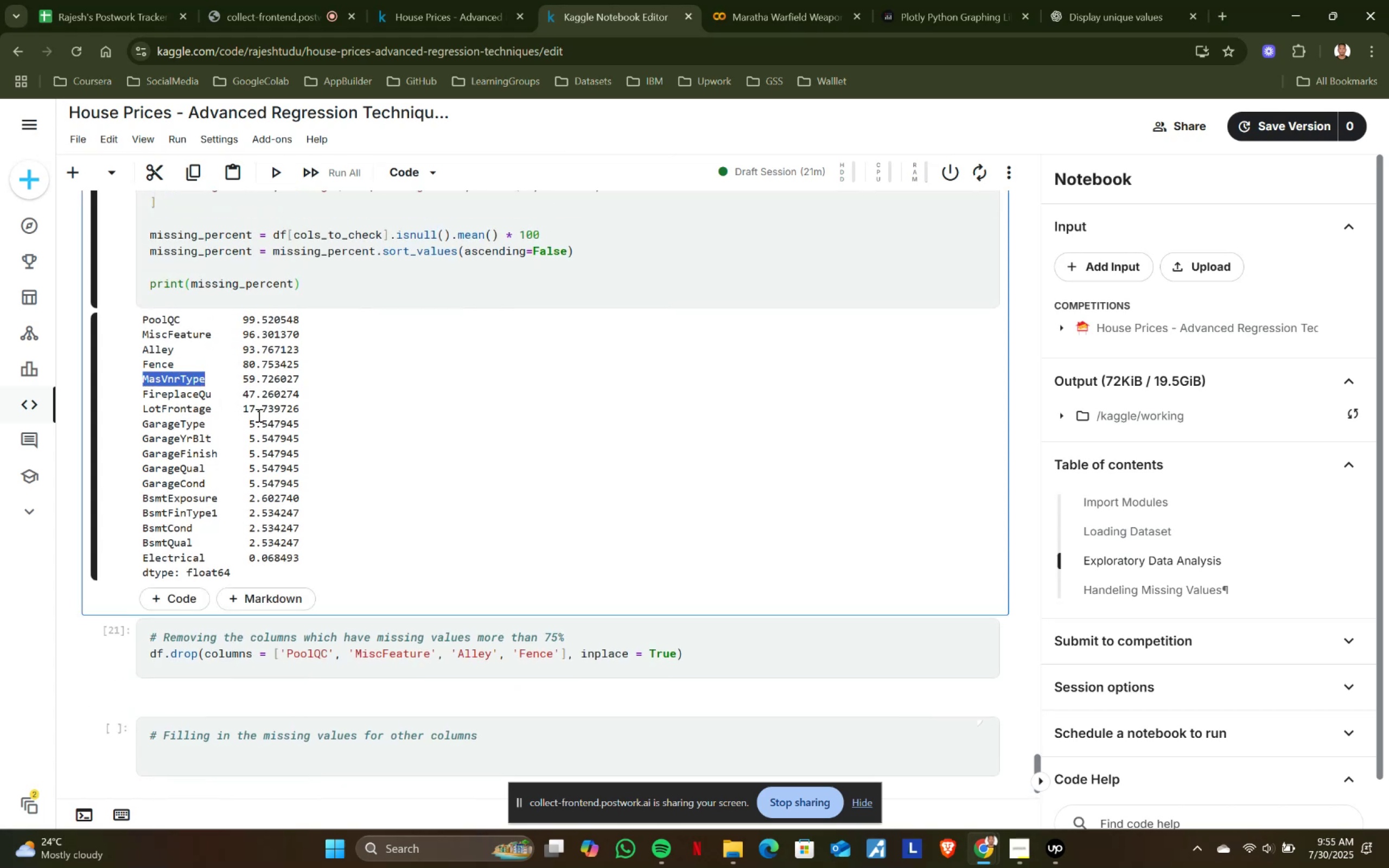 
key(Control+ControlLeft)
 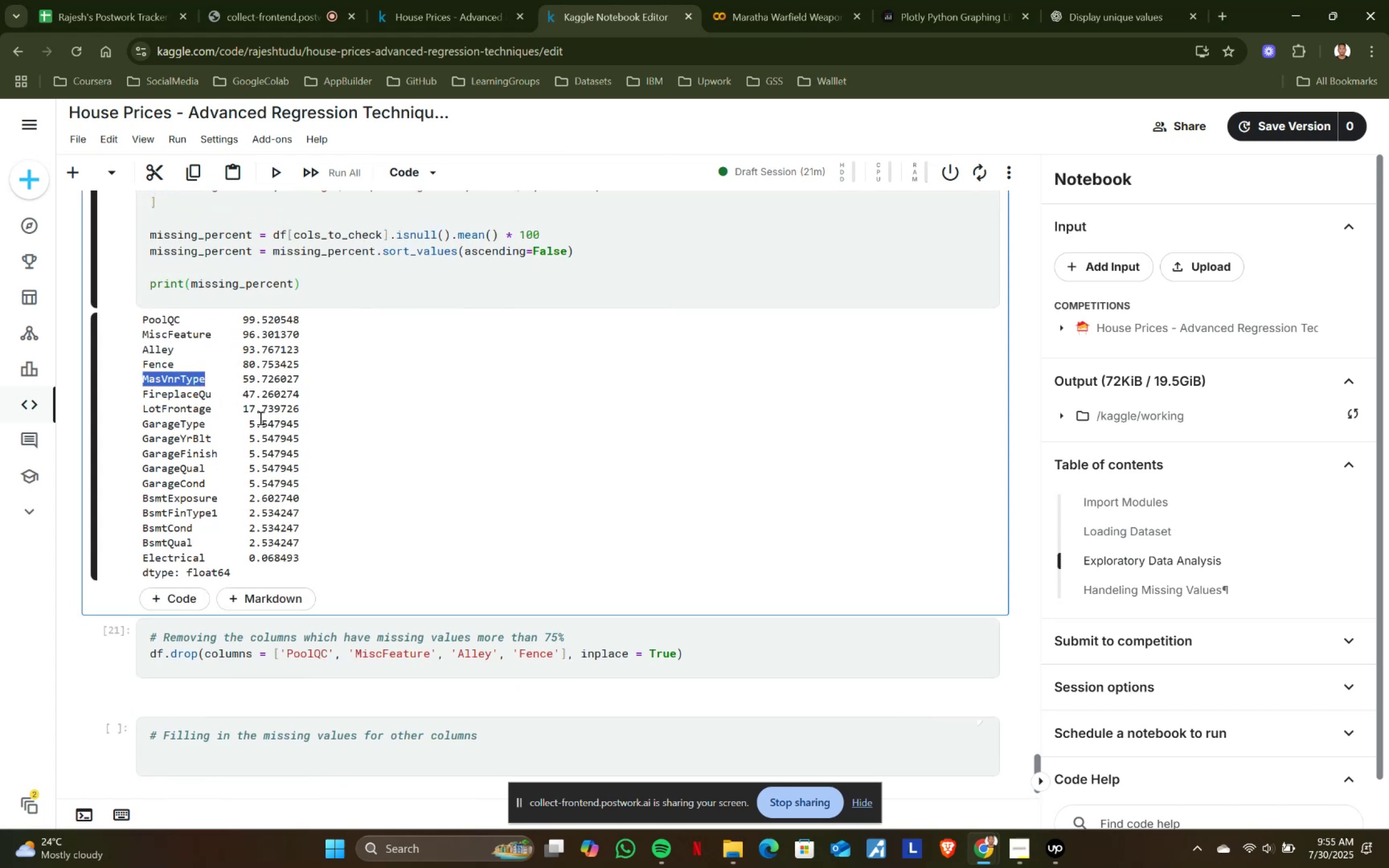 
key(Control+C)
 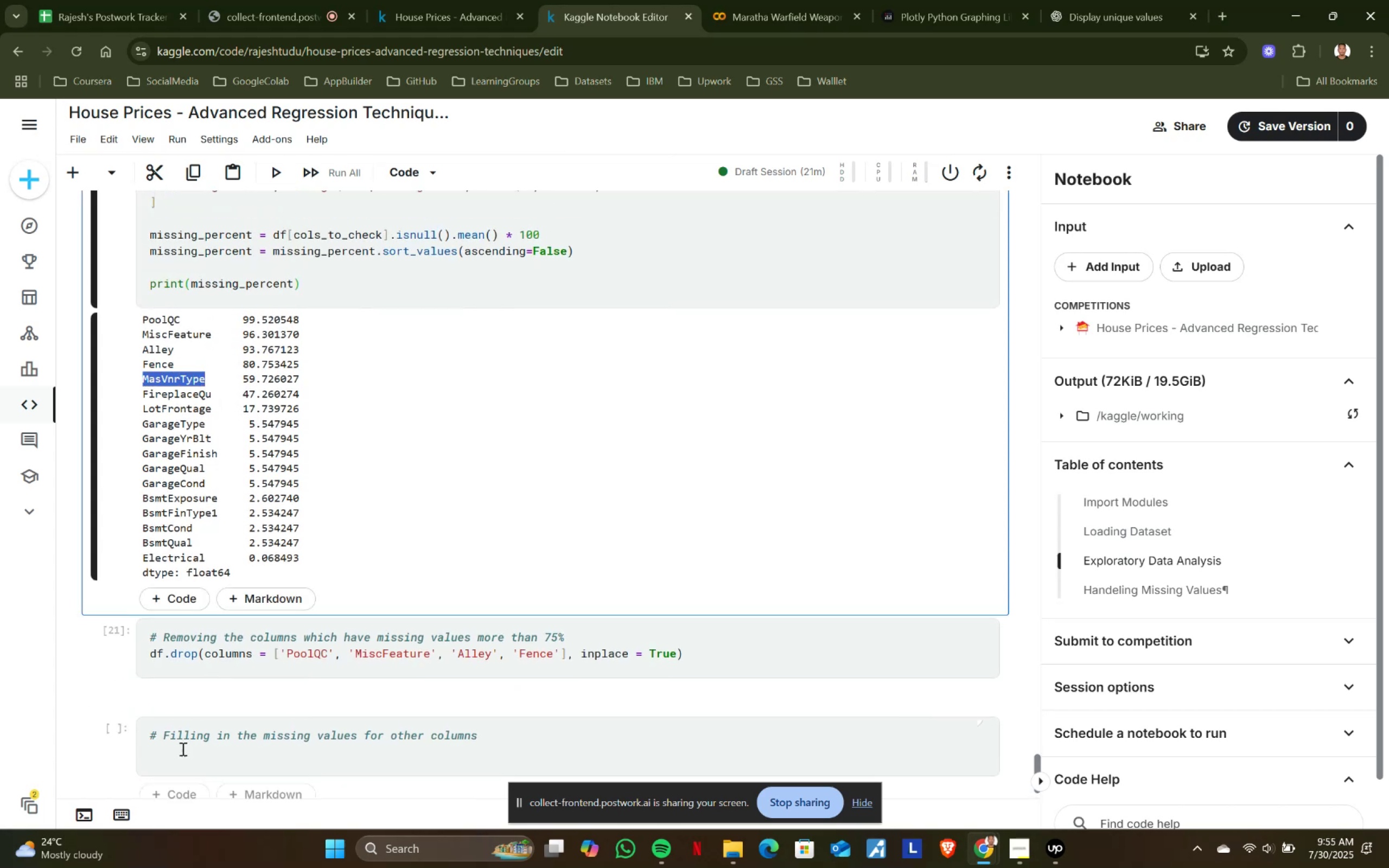 
left_click([176, 759])
 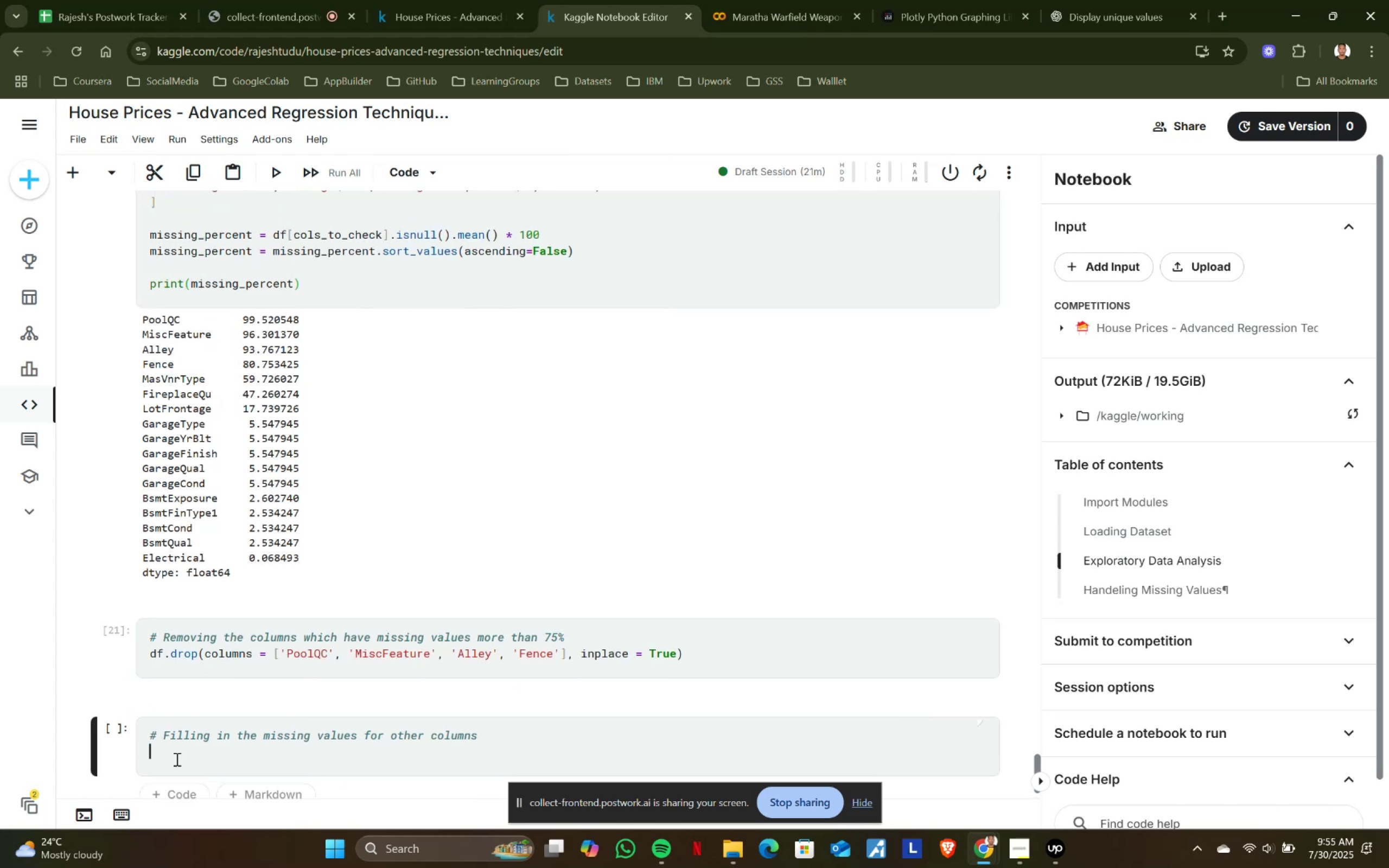 
key(Control+ControlLeft)
 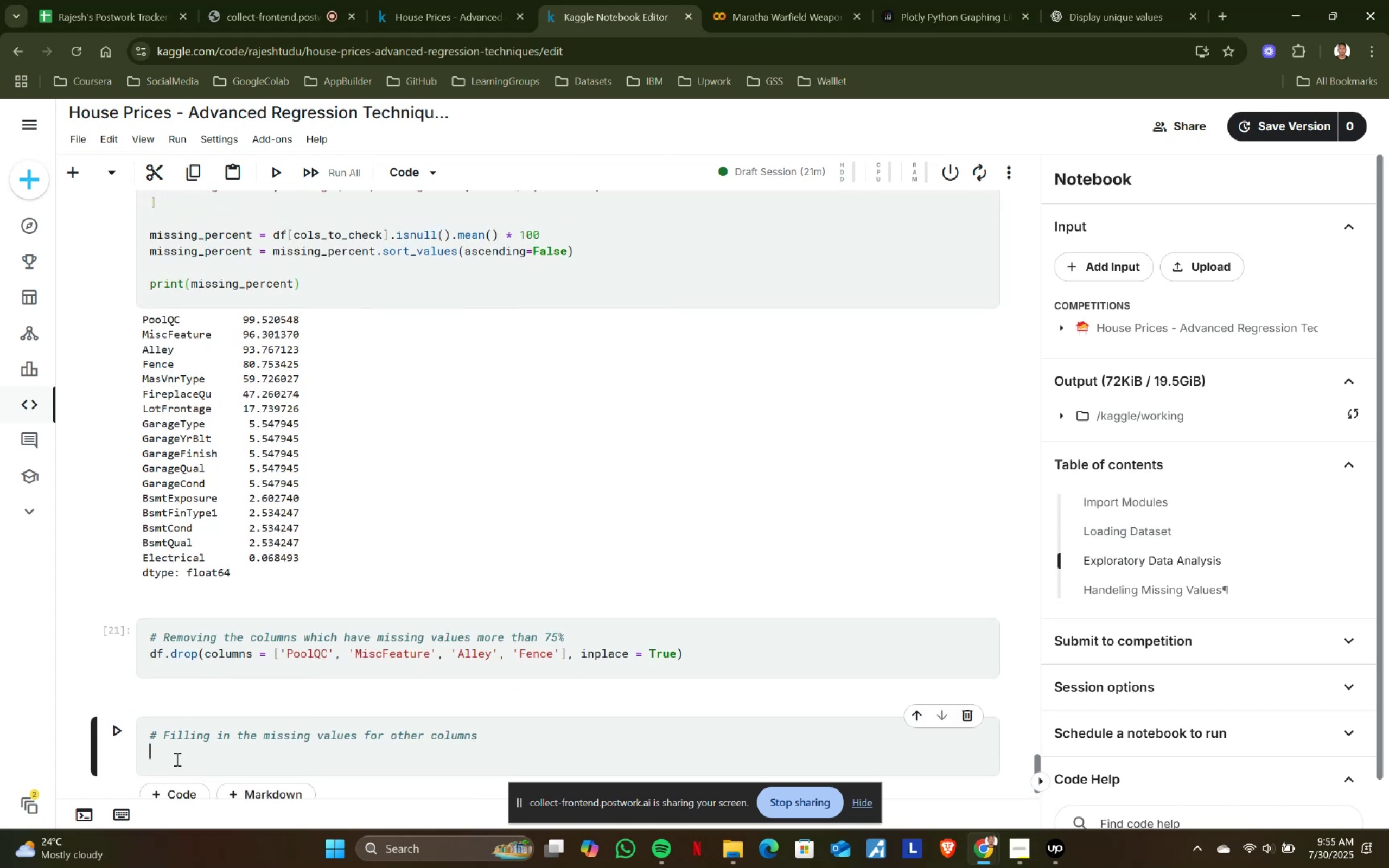 
key(Control+V)
 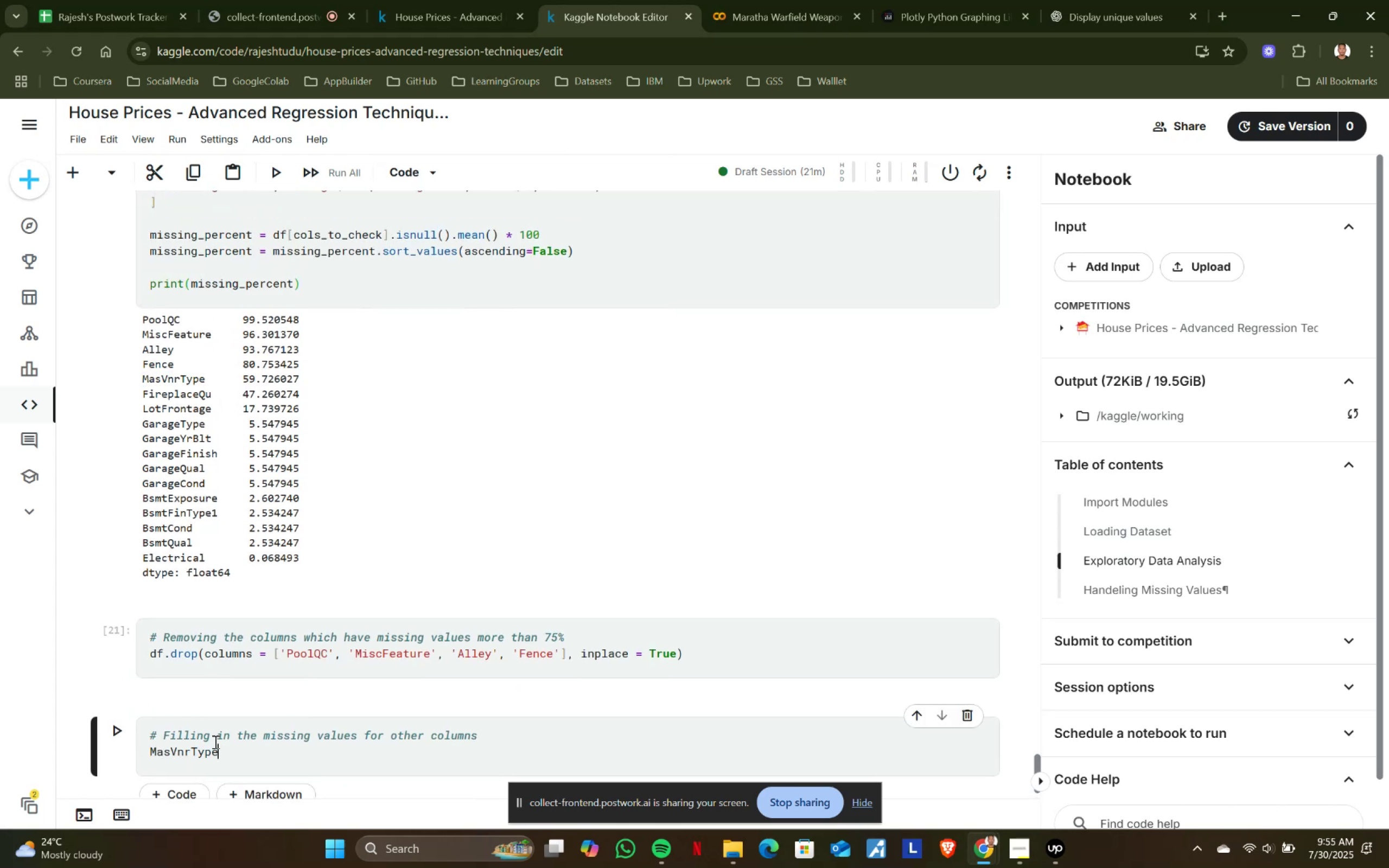 
scroll: coordinate [314, 714], scroll_direction: down, amount: 1.0
 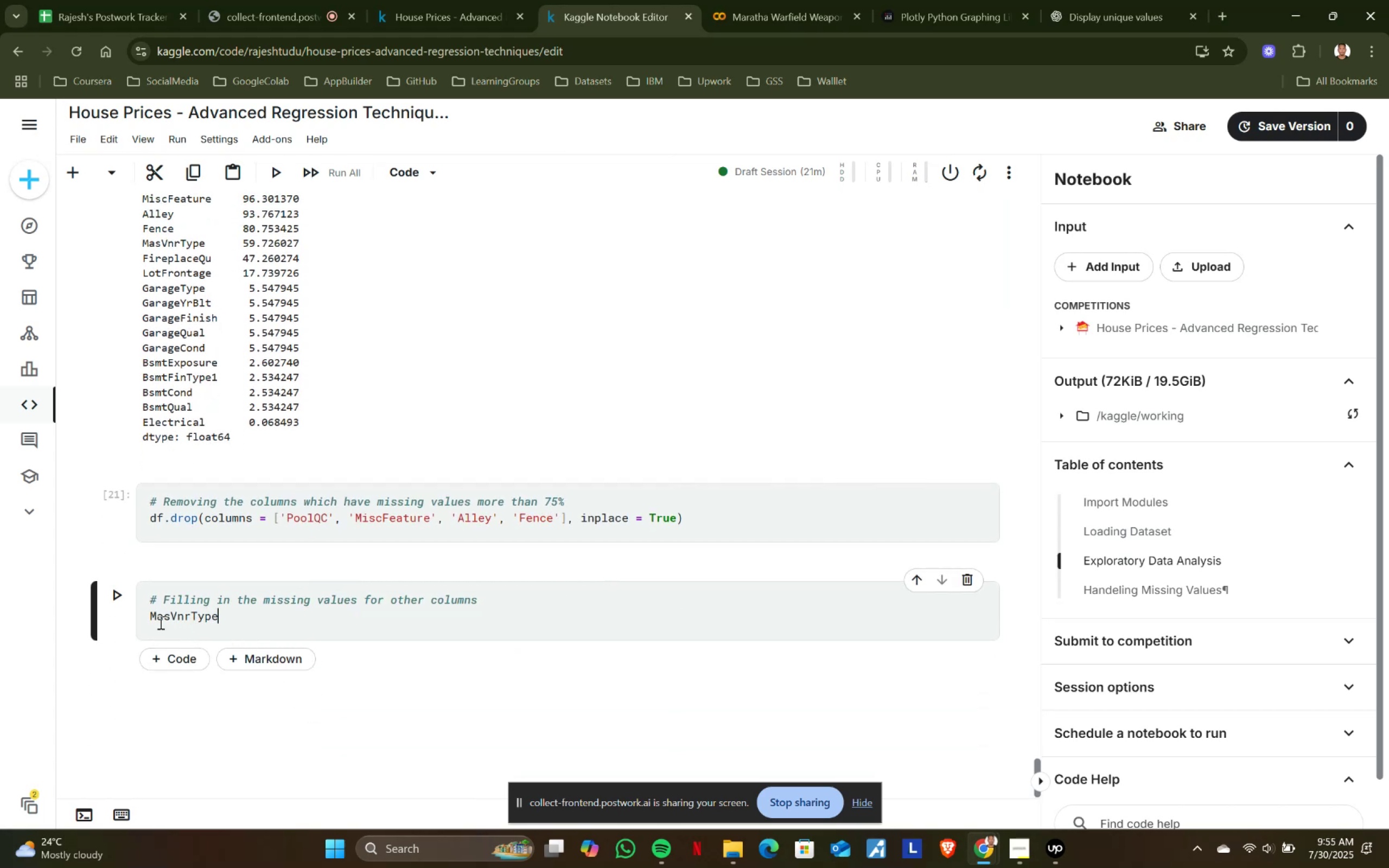 
left_click([150, 617])
 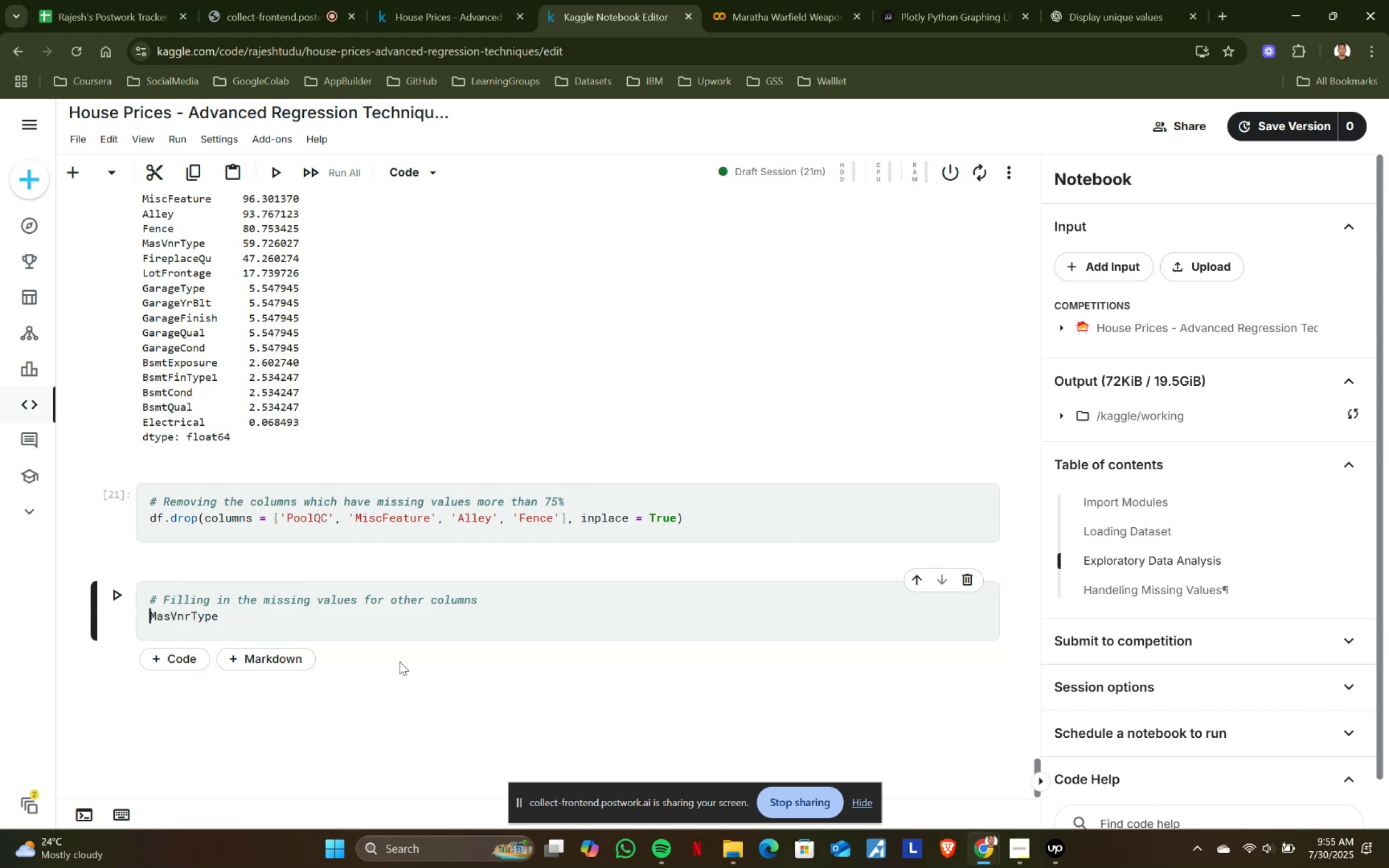 
type(ddf)
key(Backspace)
key(Backspace)
type(f..unique()
 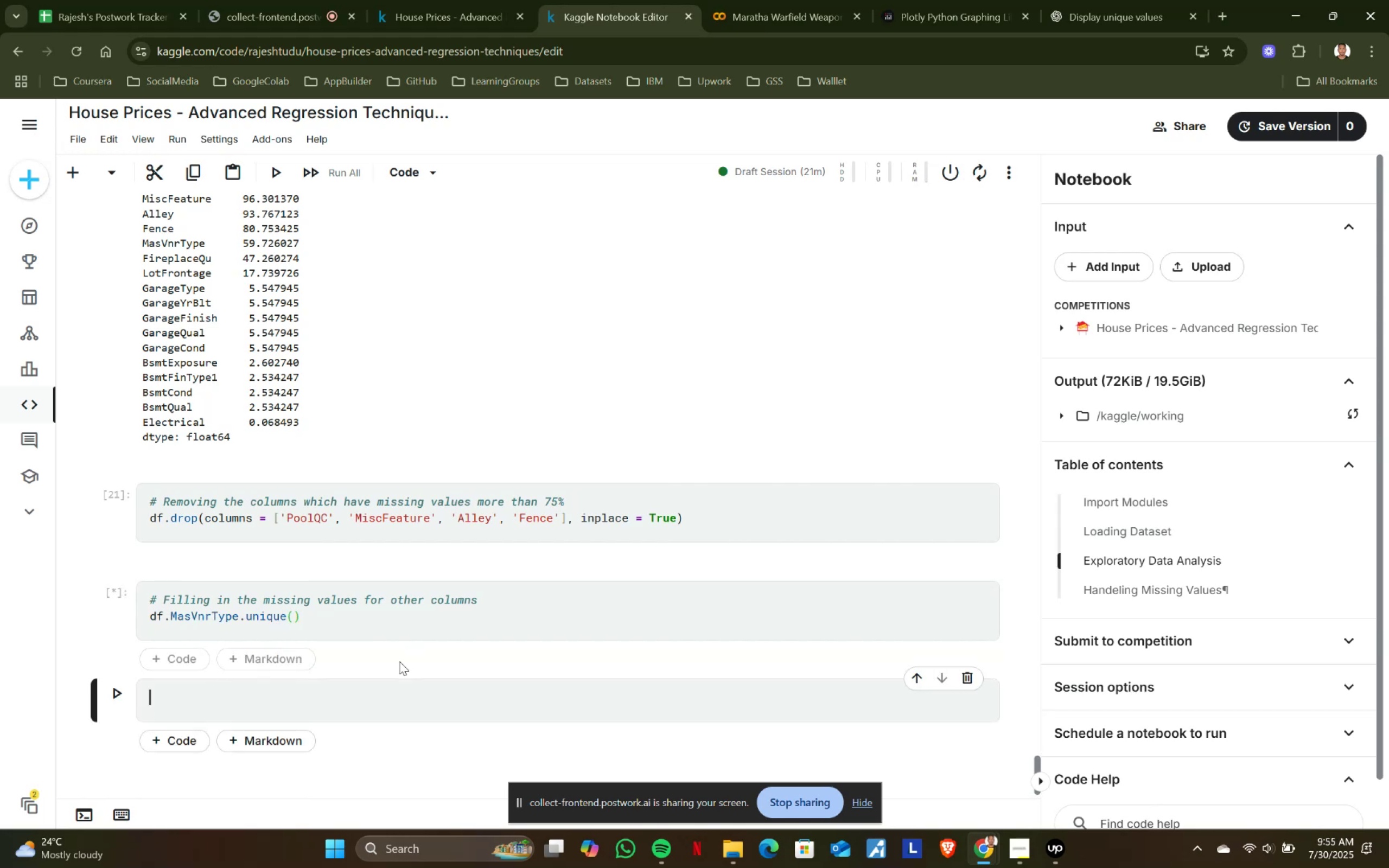 
hold_key(key=ArrowRight, duration=0.8)
 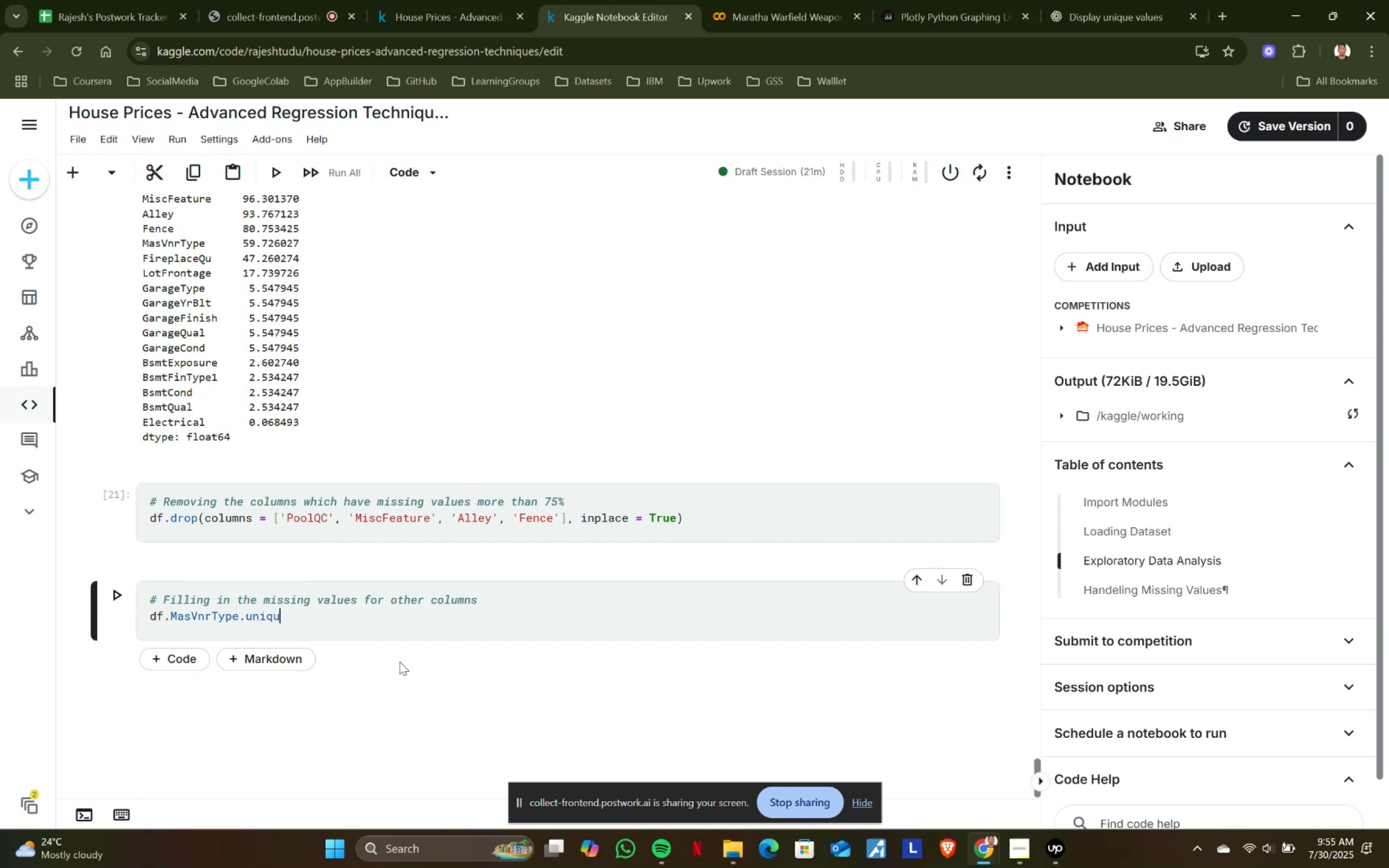 
key(Shift+Enter)
 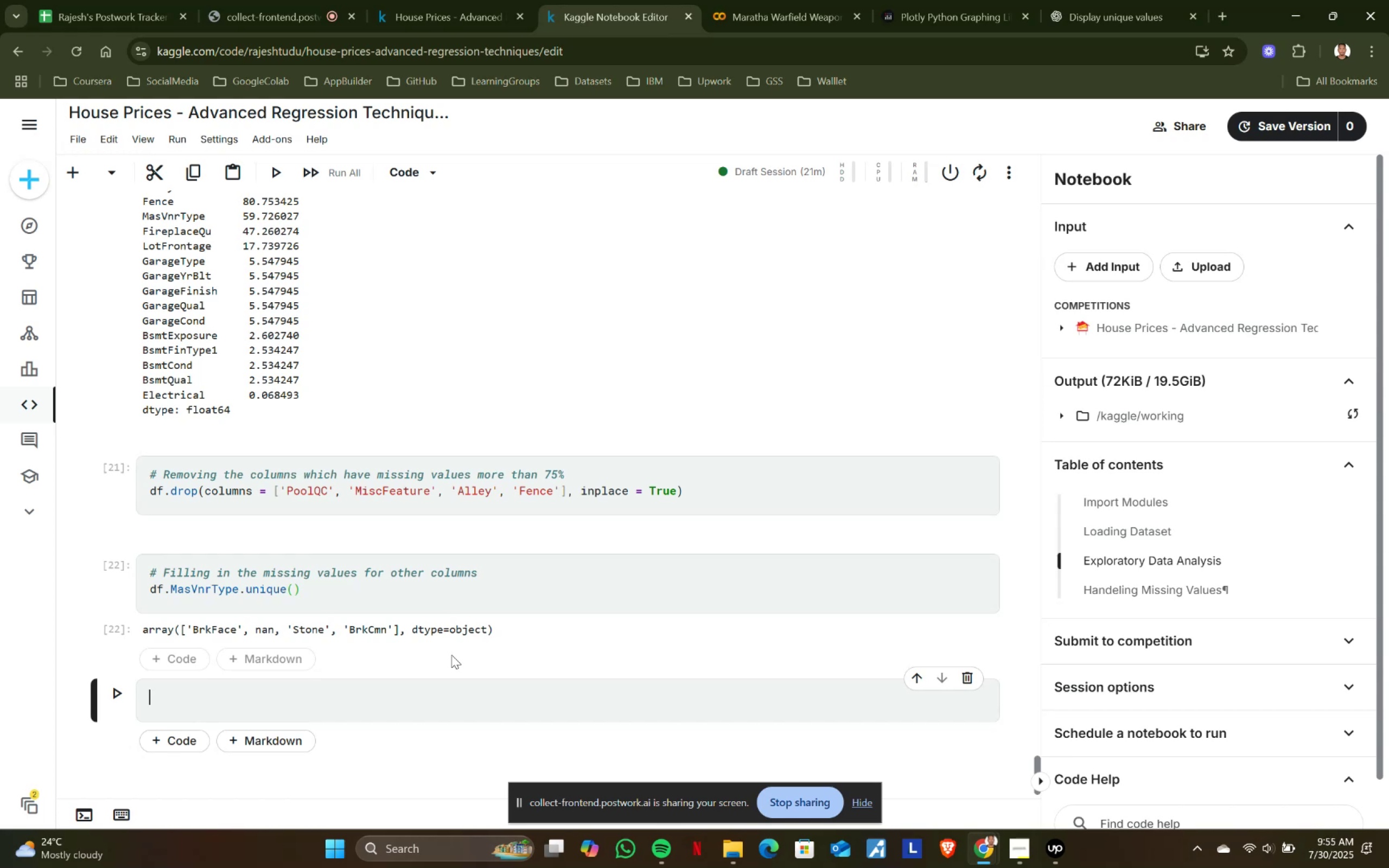 
wait(9.91)
 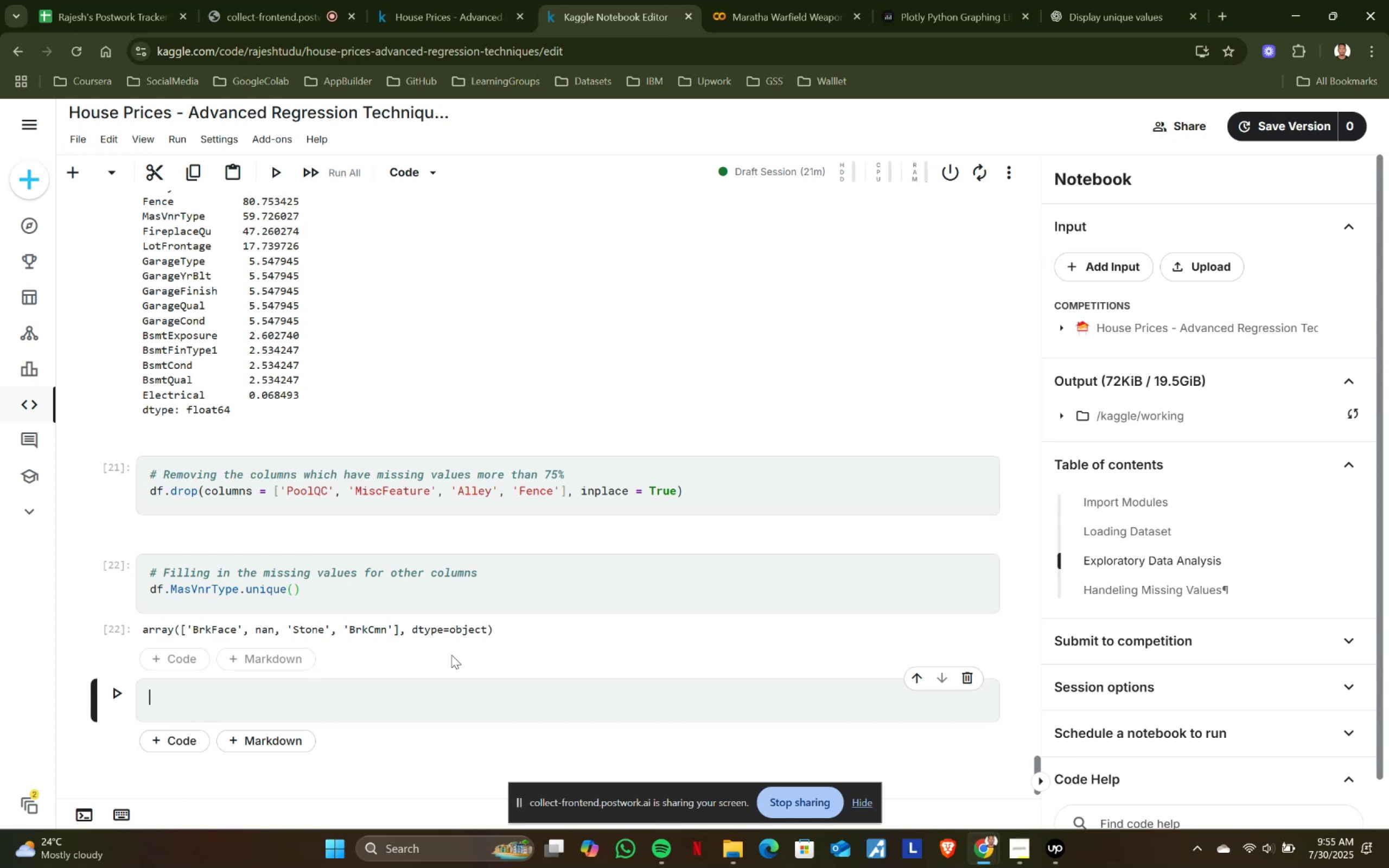 
type(df[')
 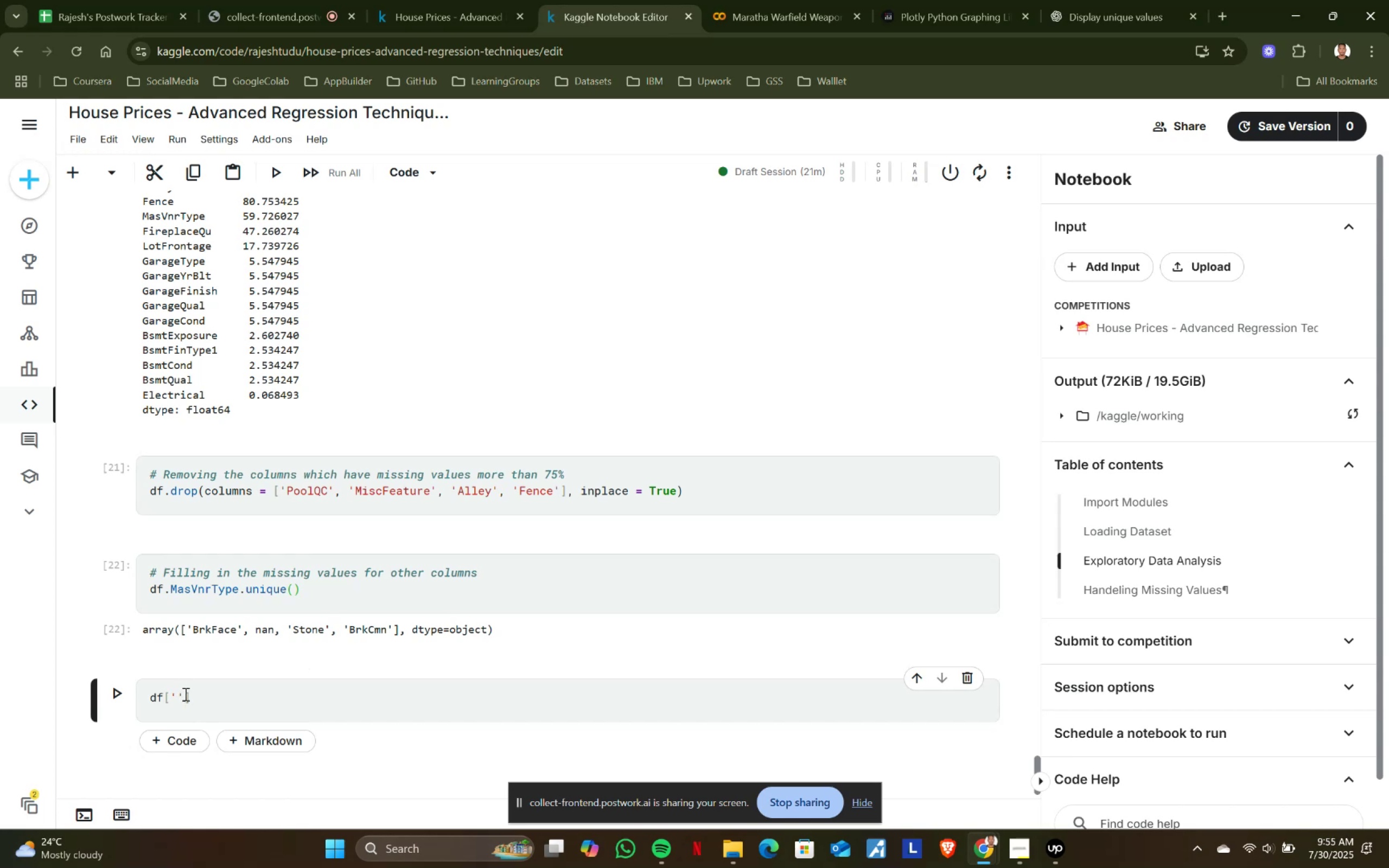 
key(Control+ControlLeft)
 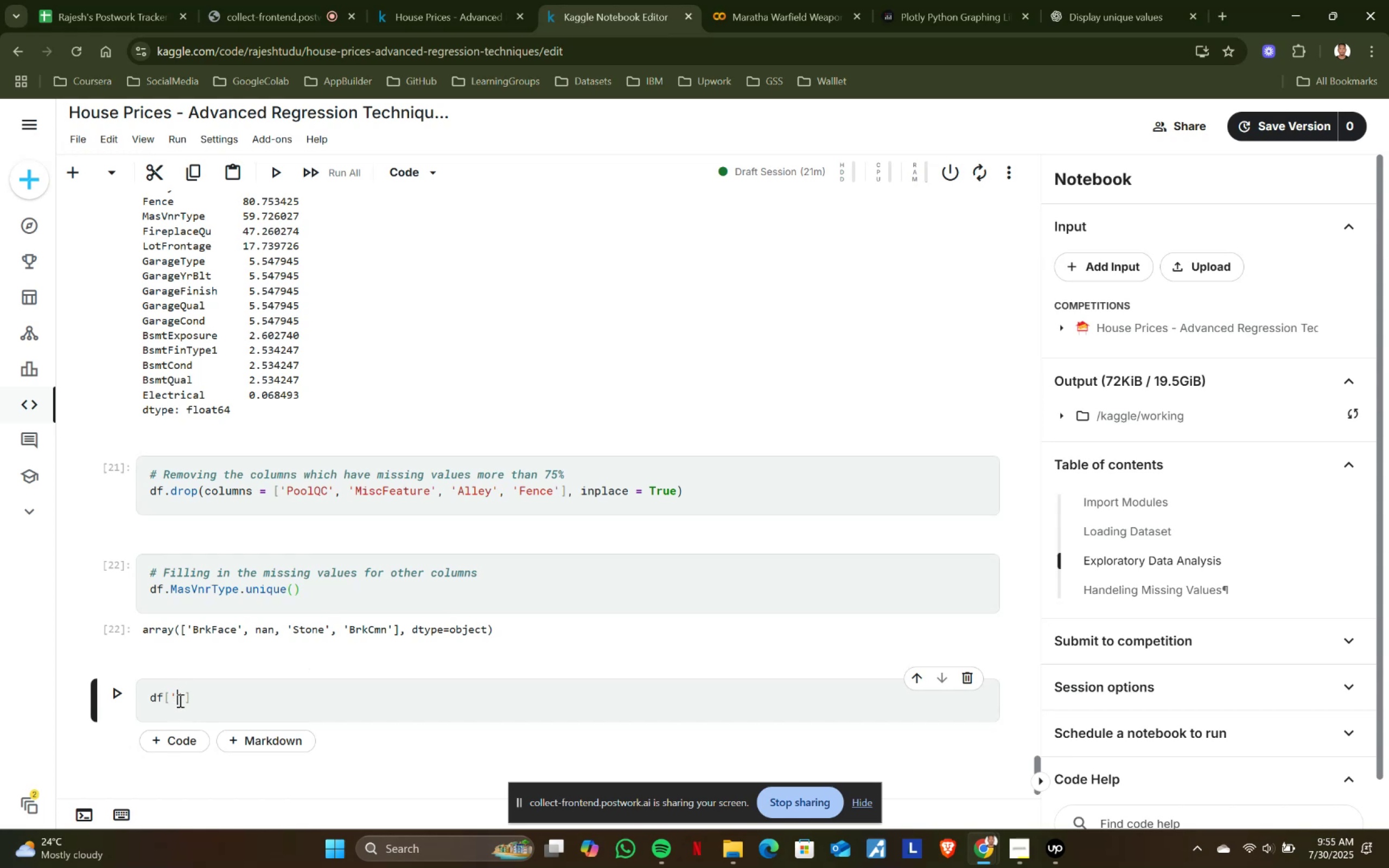 
key(Control+V)
 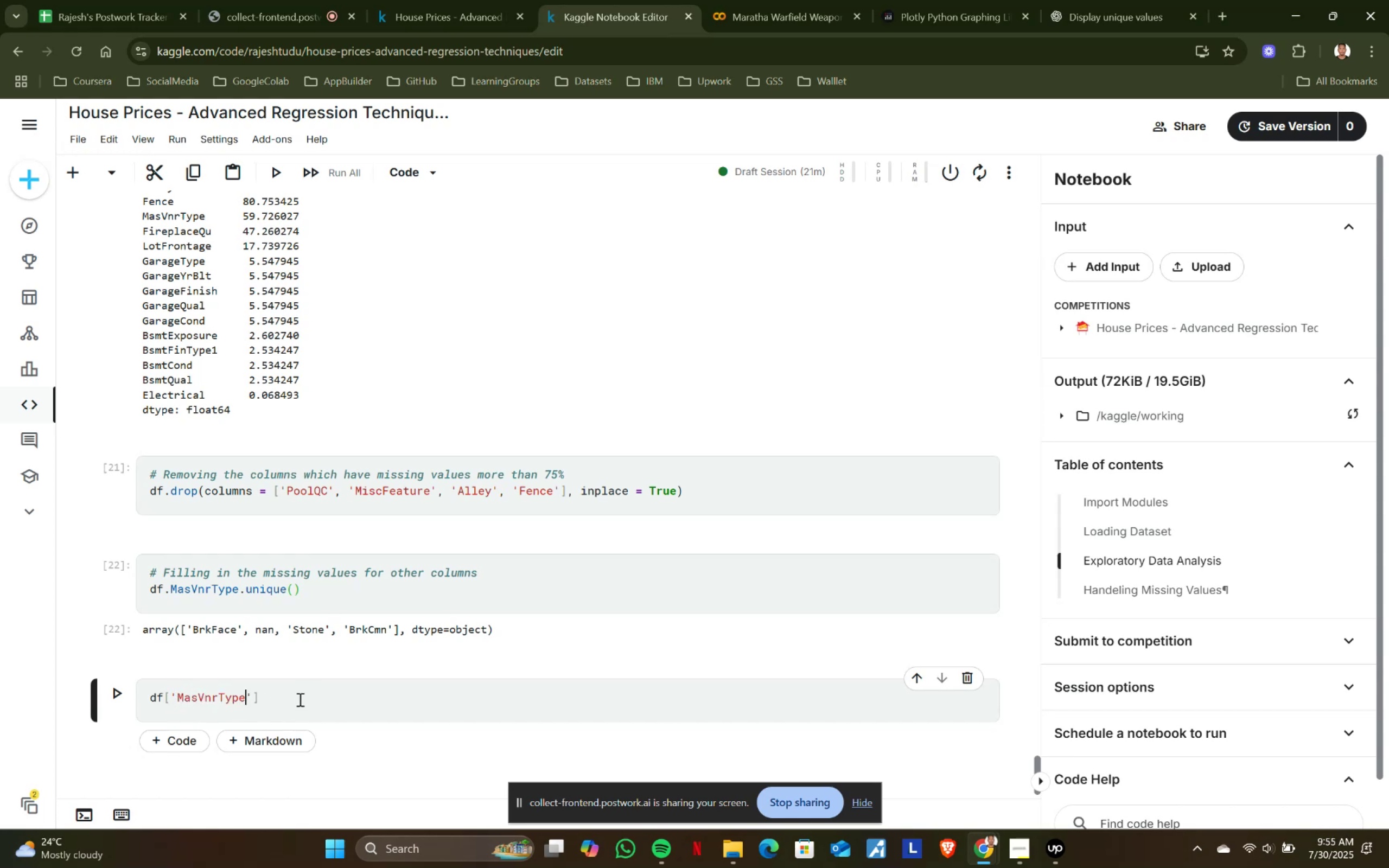 
left_click([298, 698])
 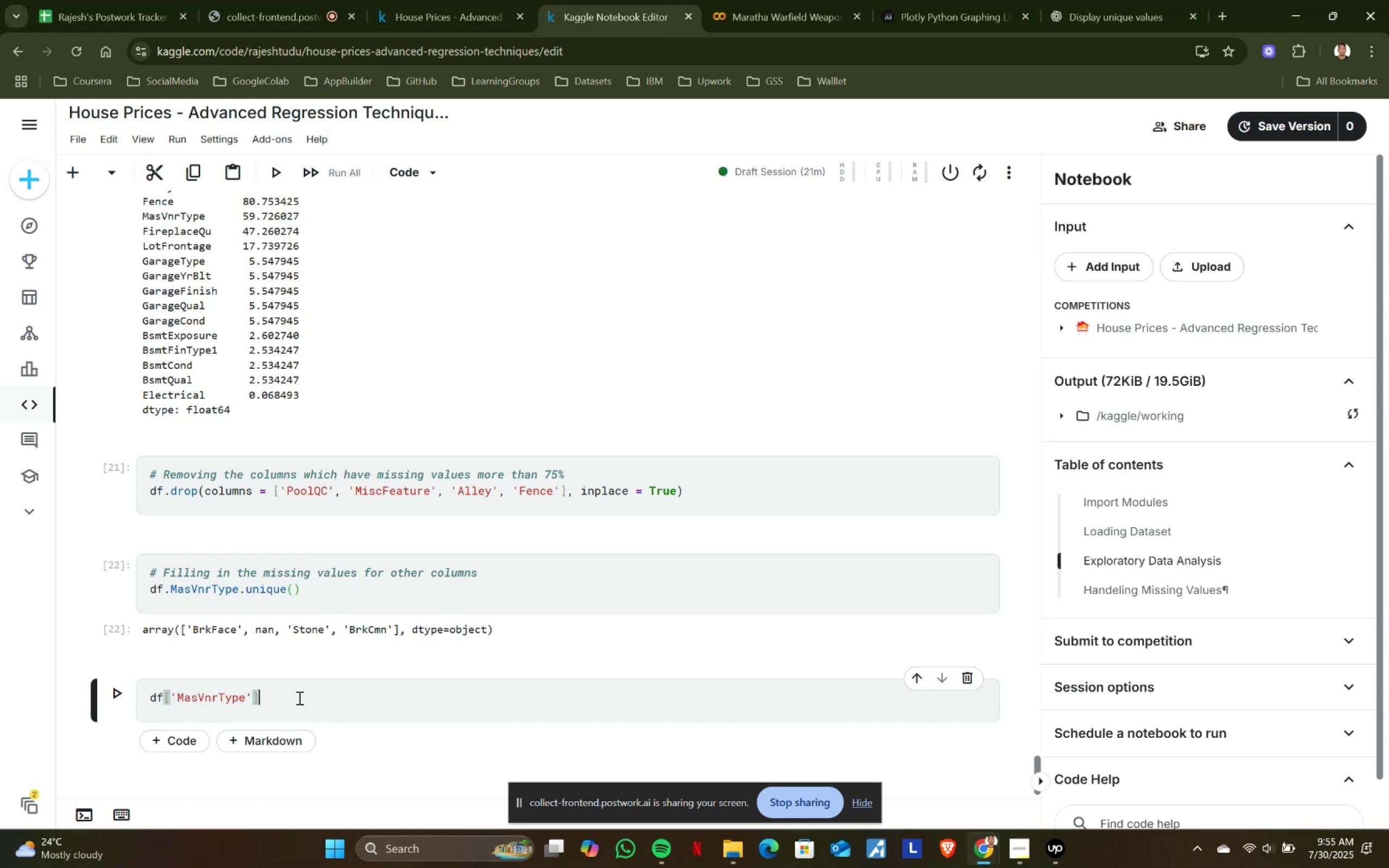 
type( = df.f)
key(Backspace)
key(Backspace)
type([')
 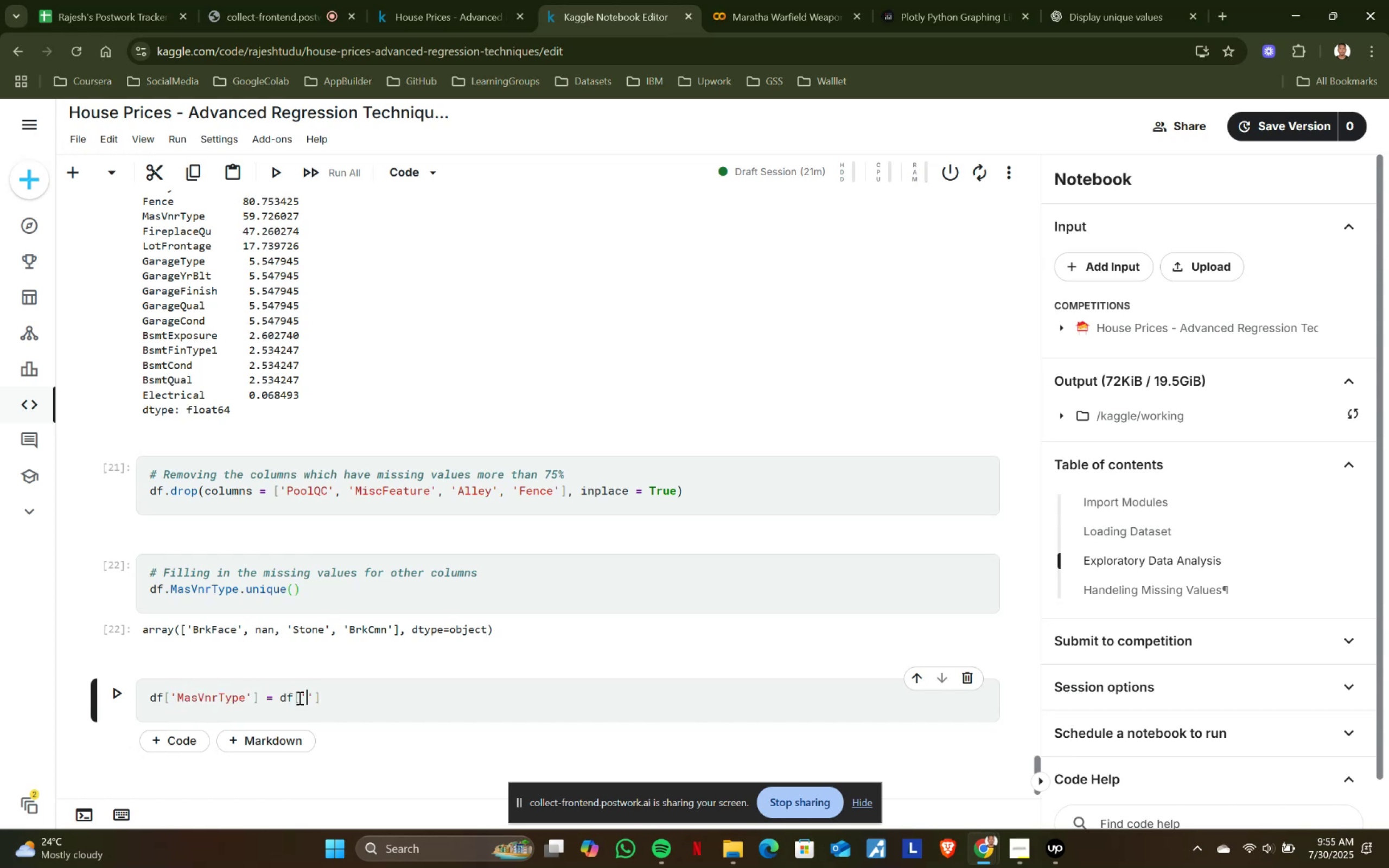 
key(Control+ControlLeft)
 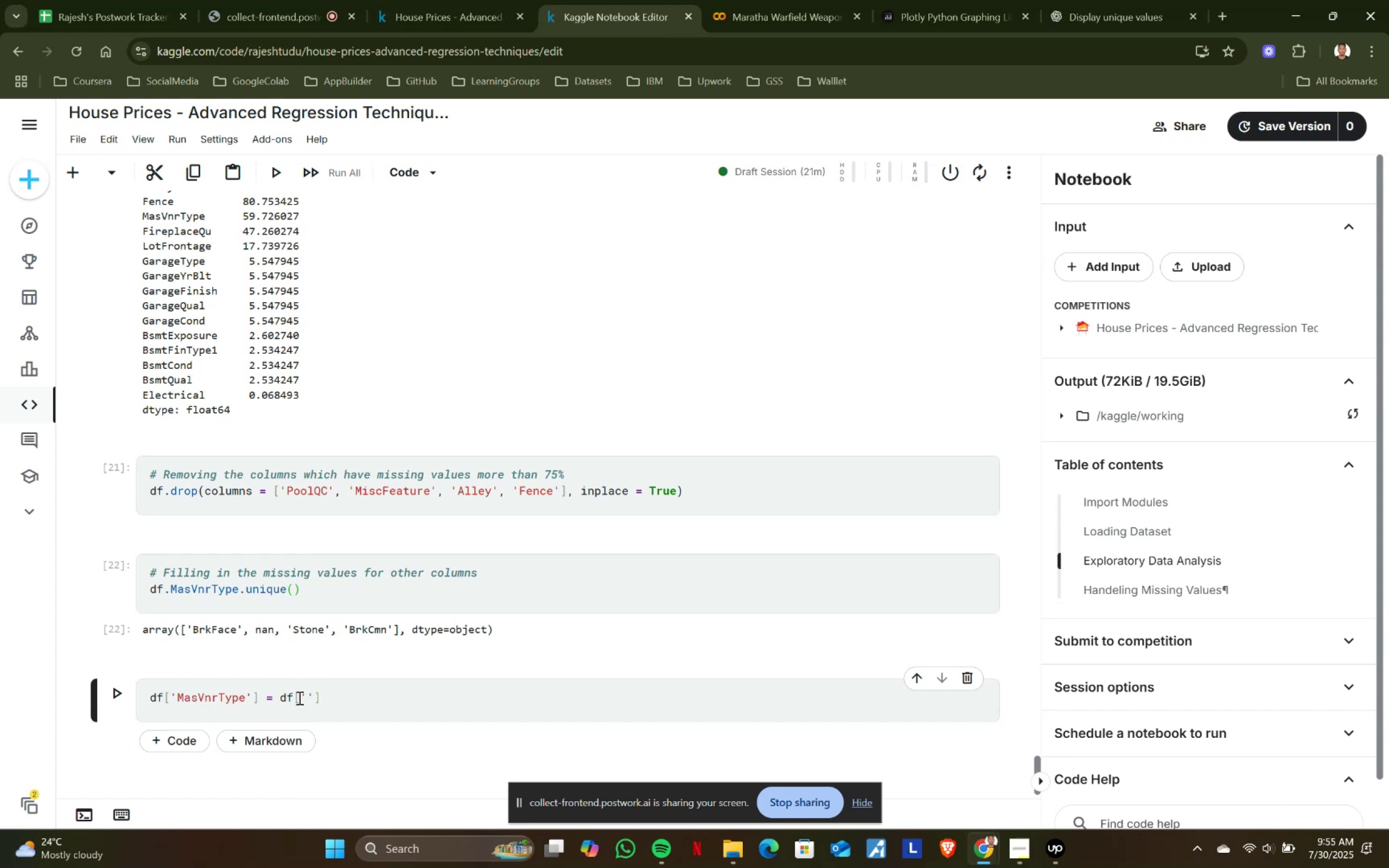 
key(Control+V)
 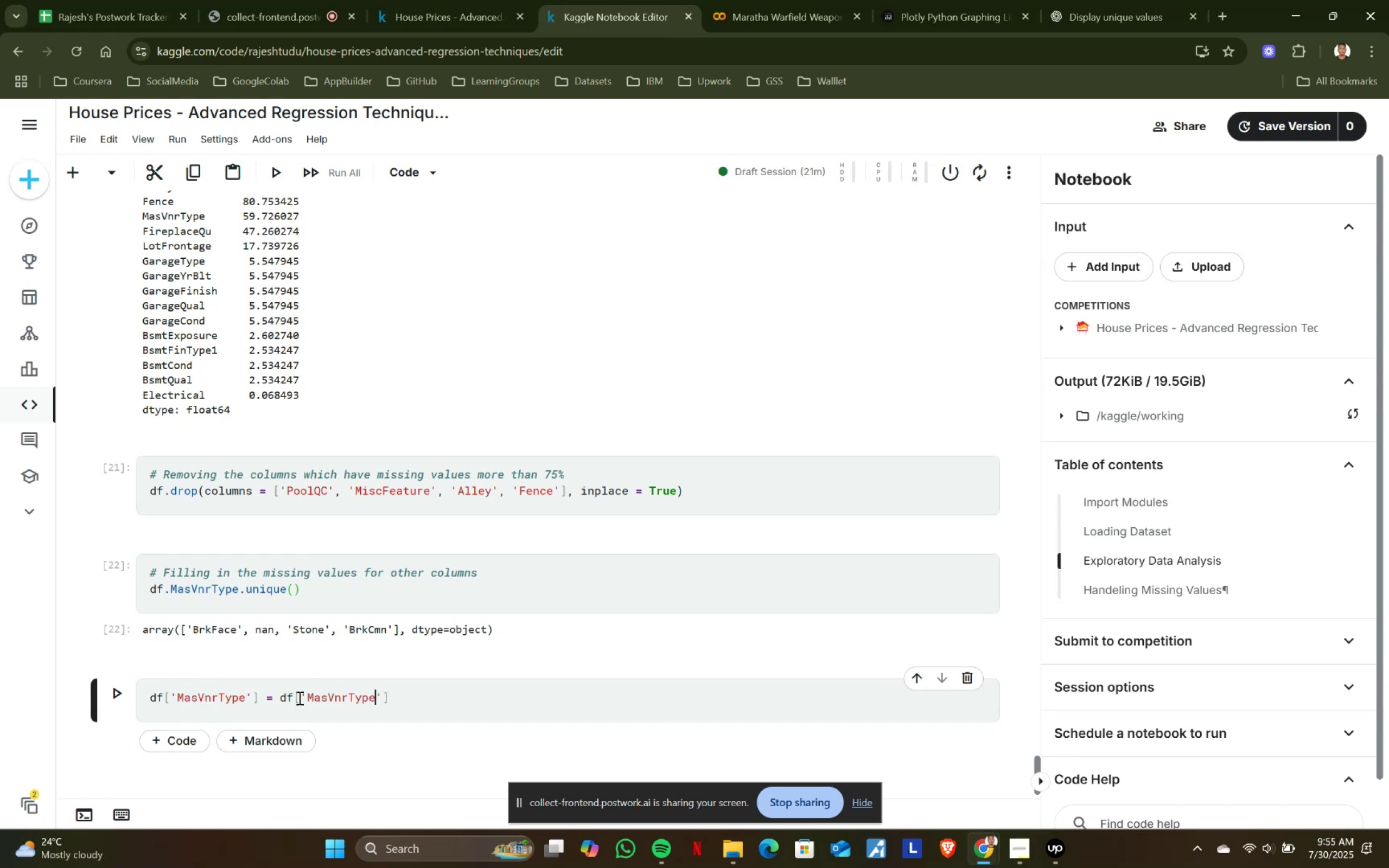 
key(ArrowRight)
 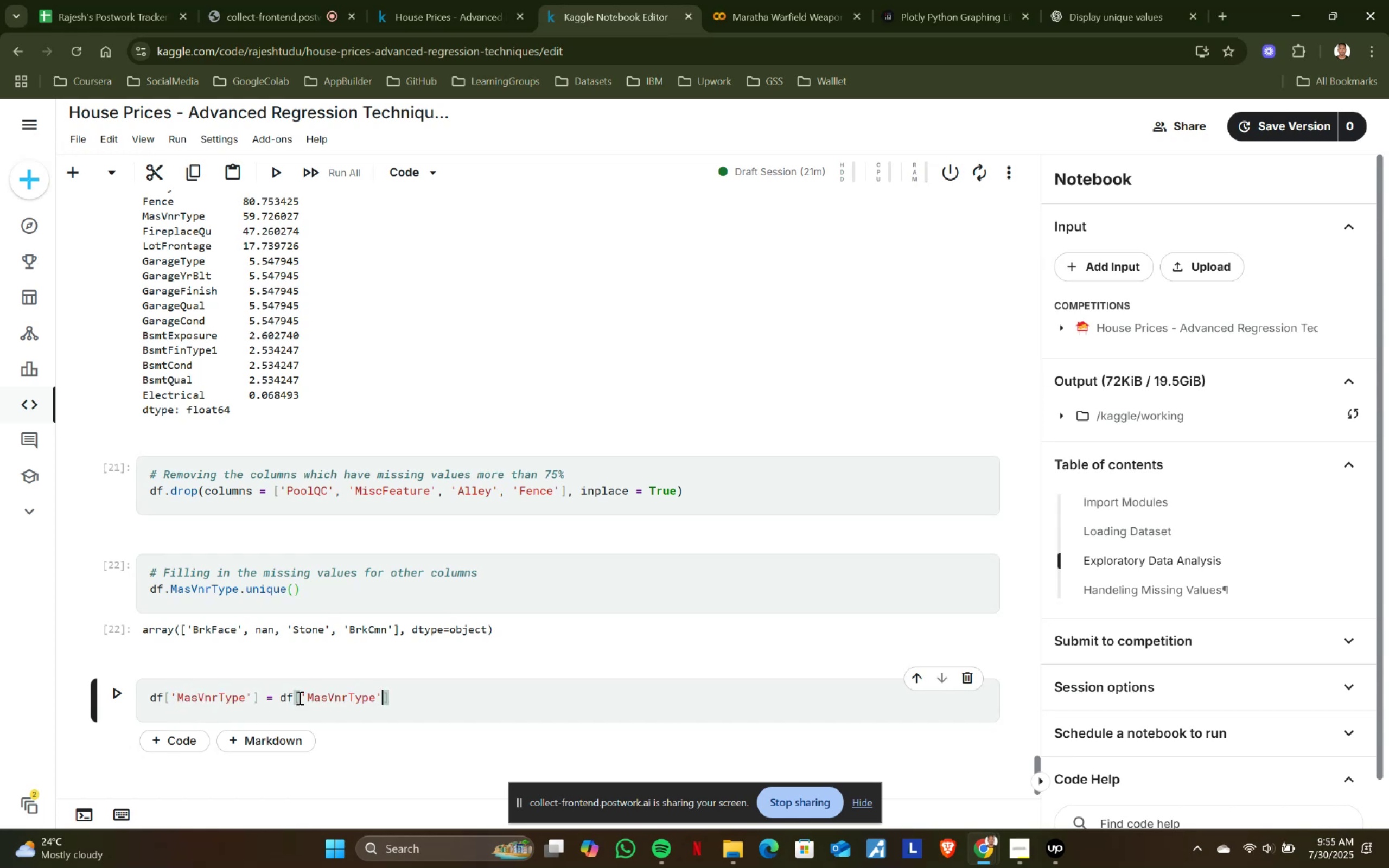 
key(ArrowRight)
 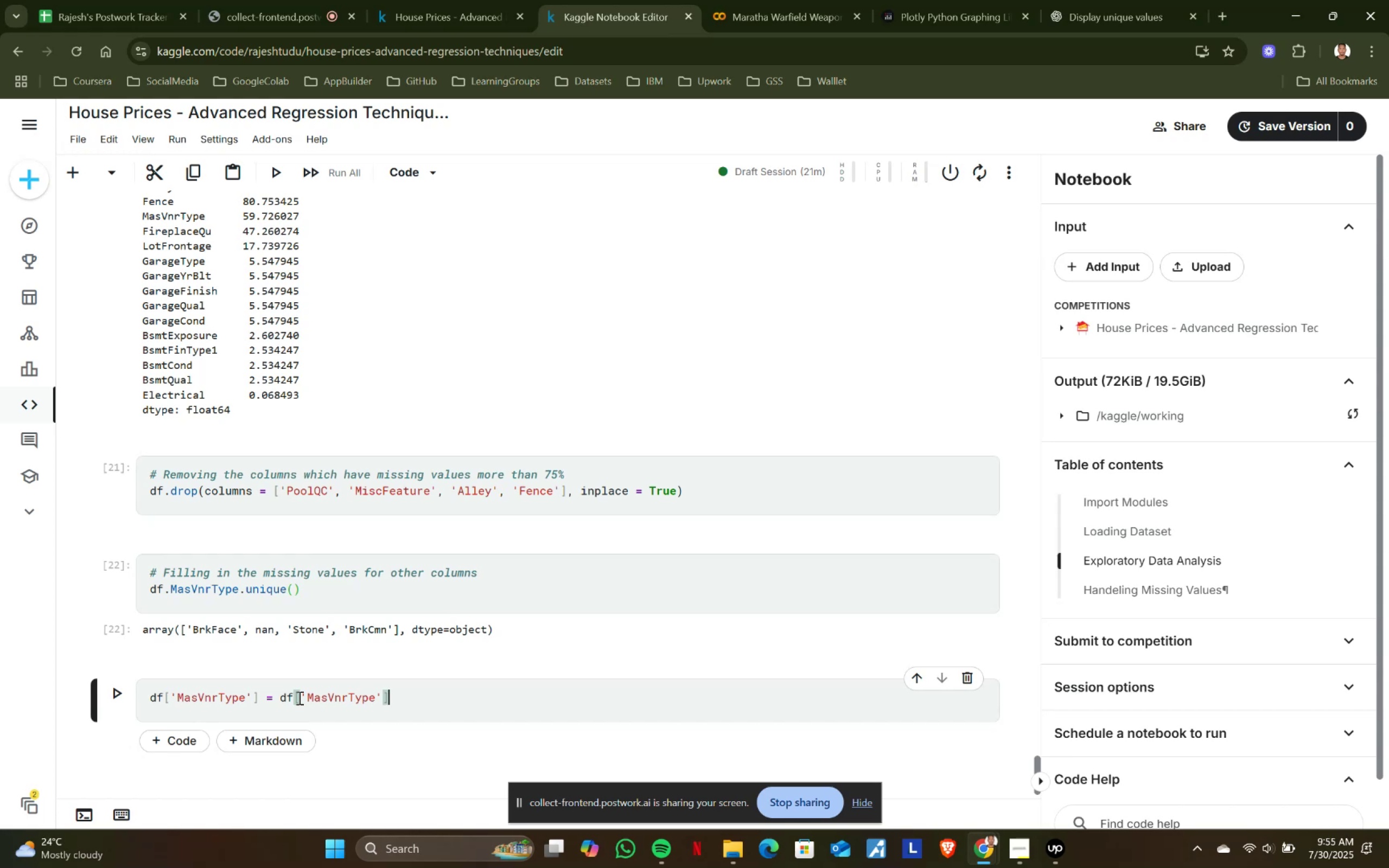 
type(.fillna(')
 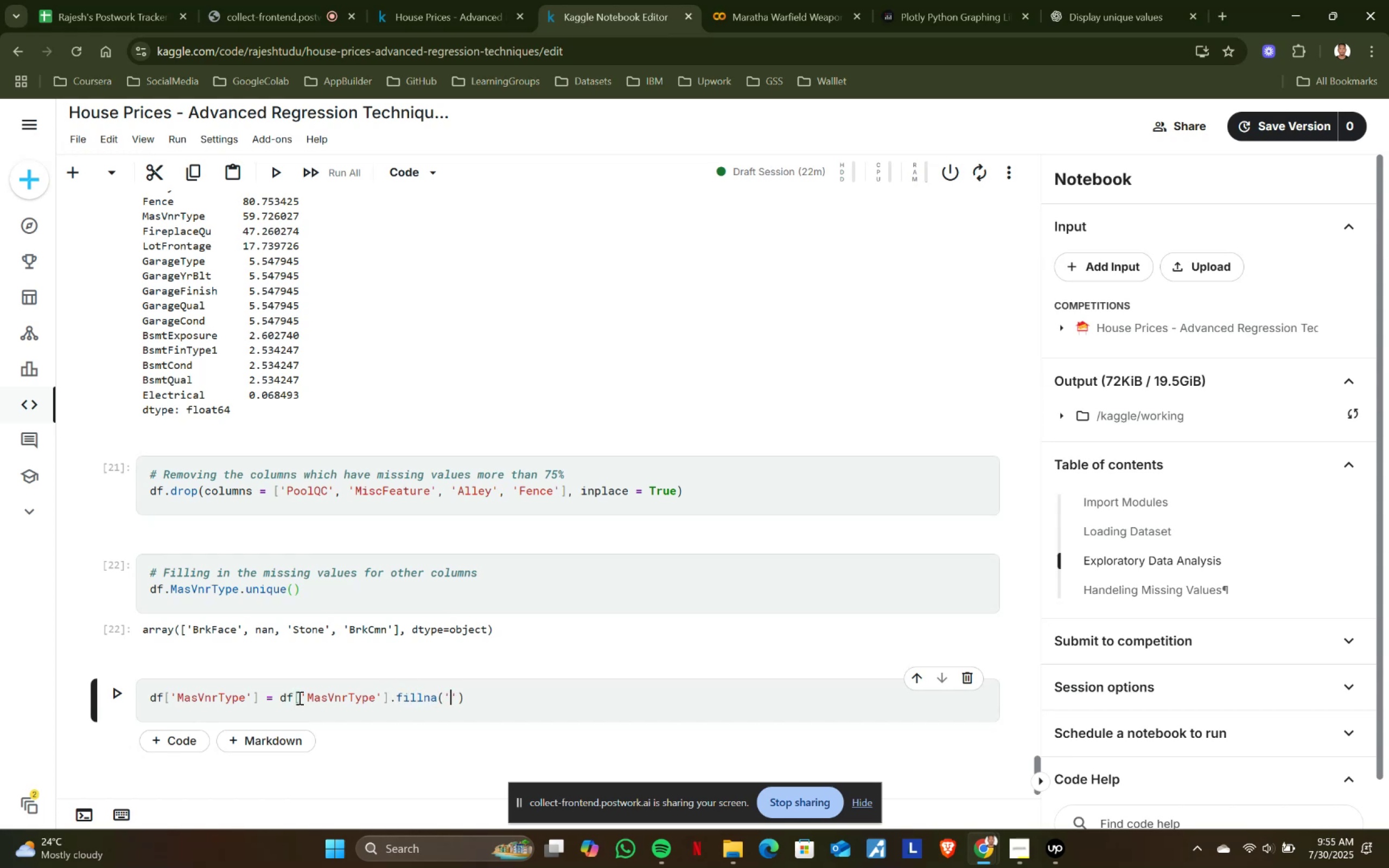 
key(Control+V)
 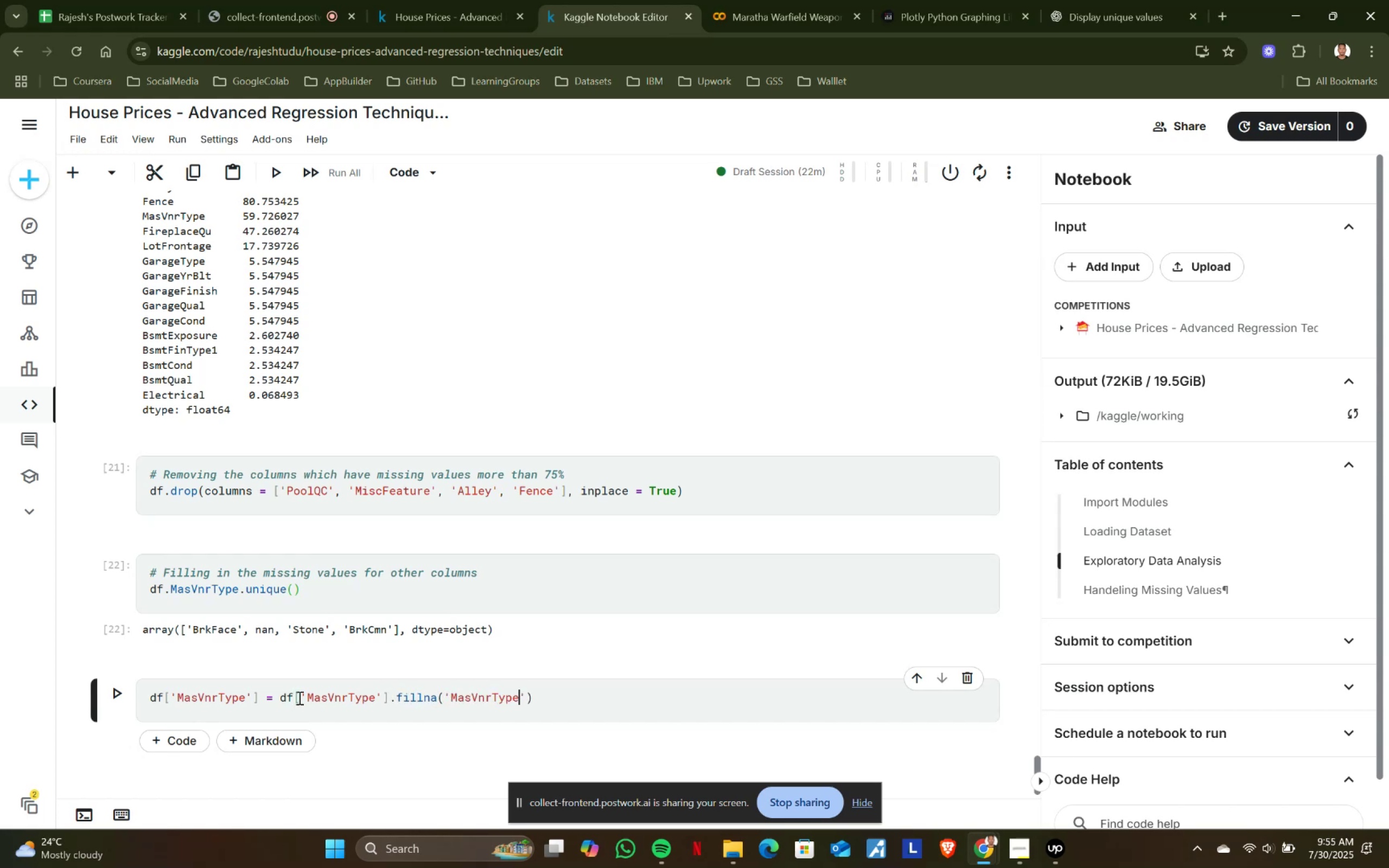 
key(ArrowRight)
 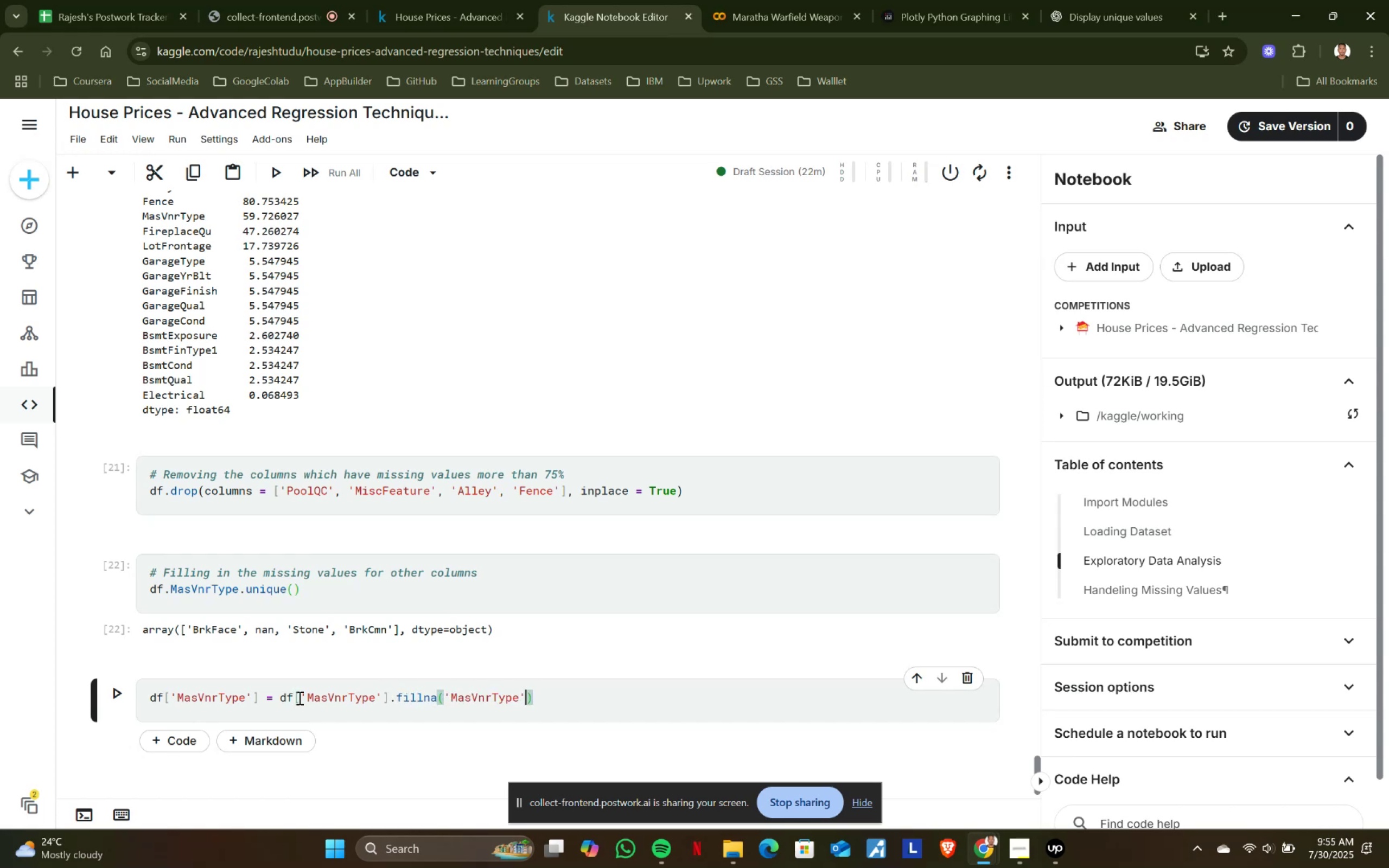 
key(ArrowRight)
 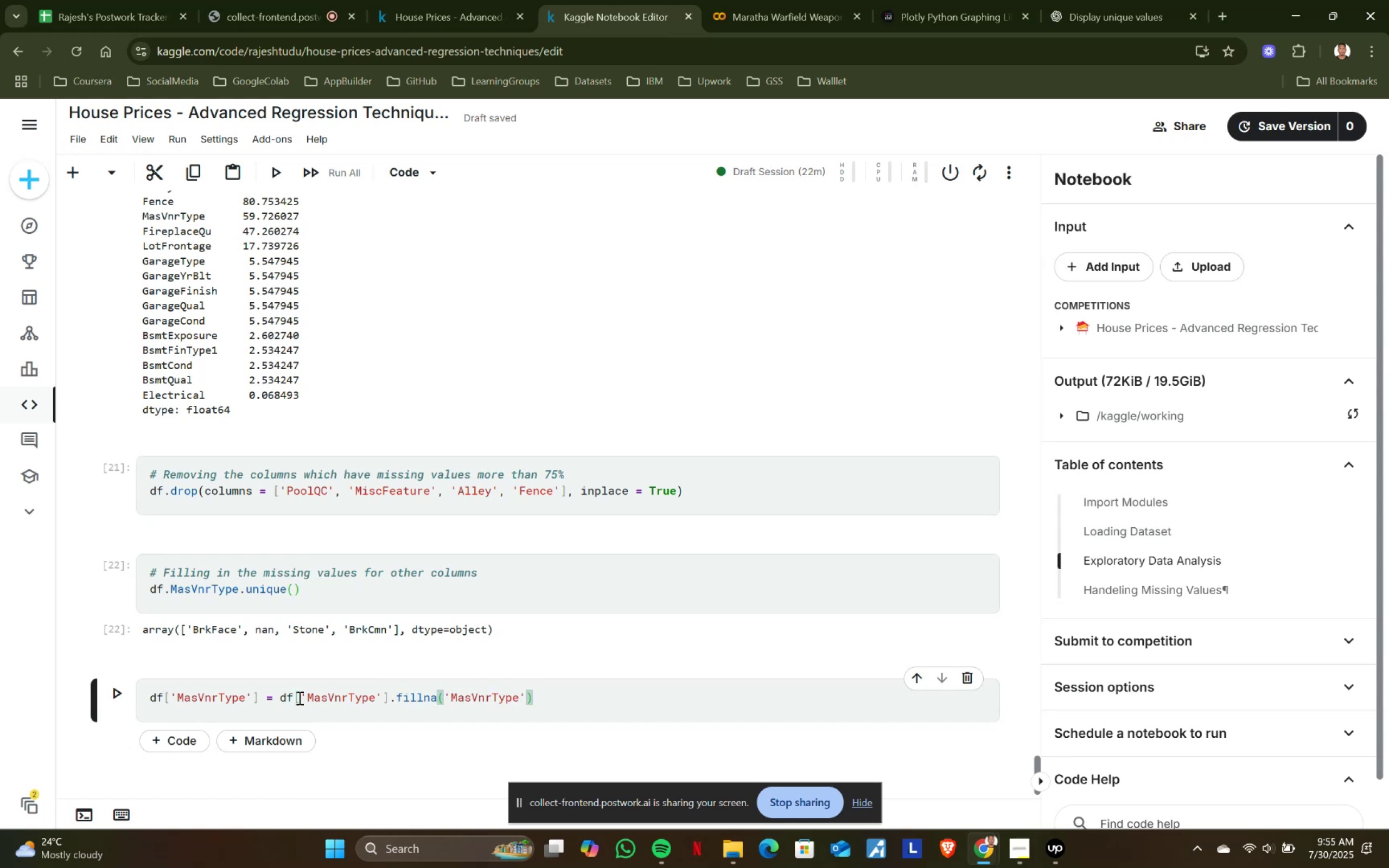 
type(.mode()
 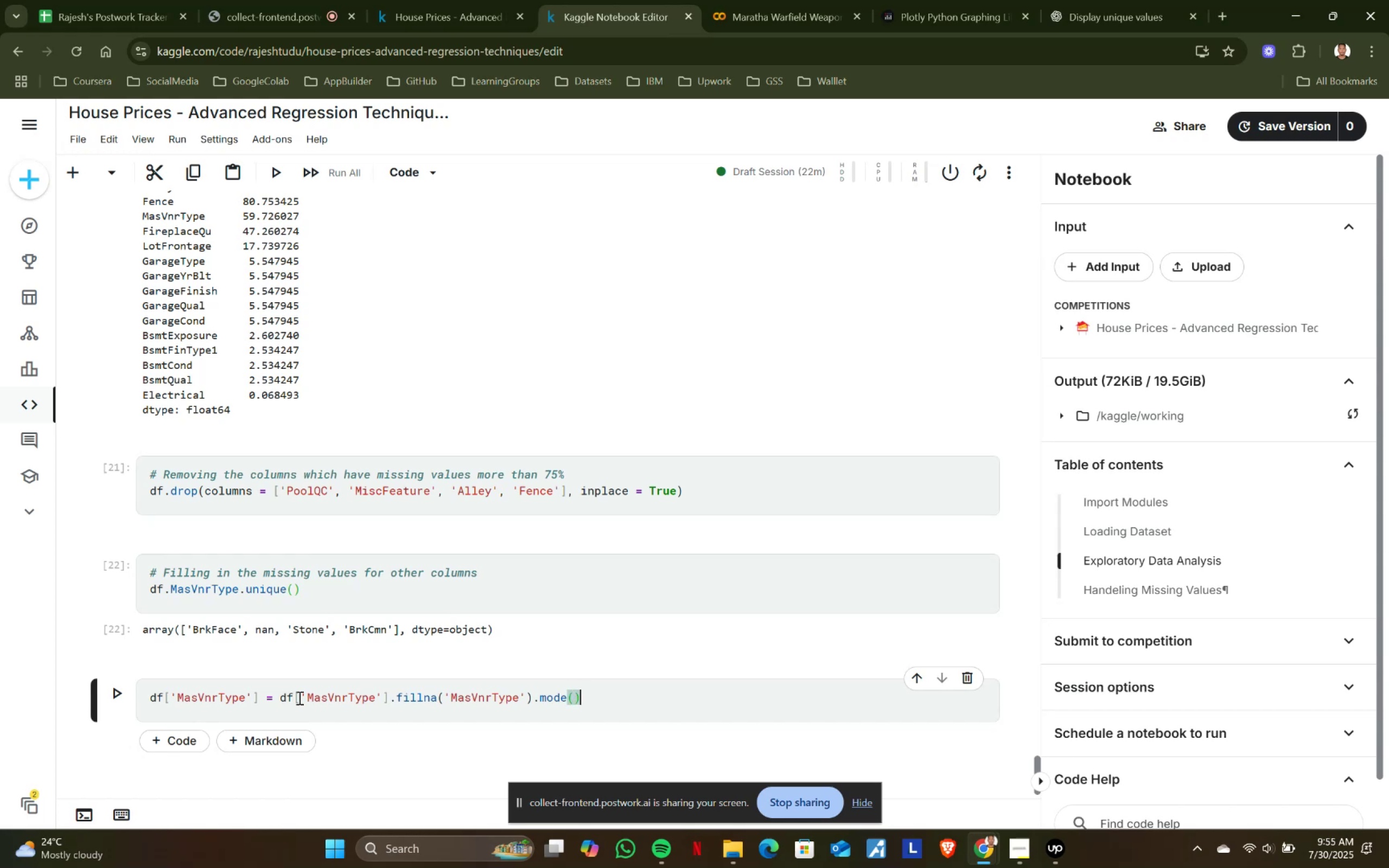 
 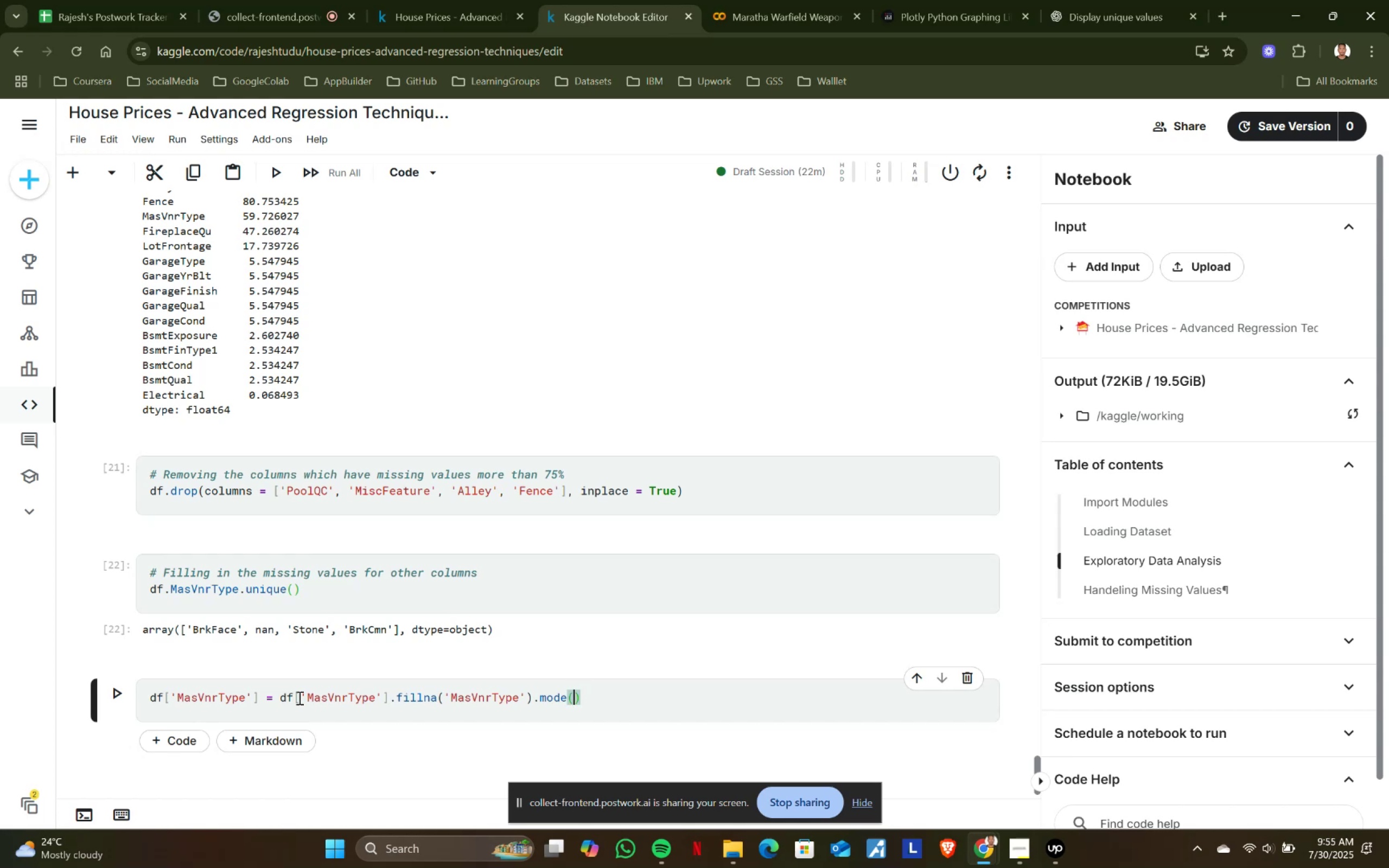 
key(ArrowRight)
 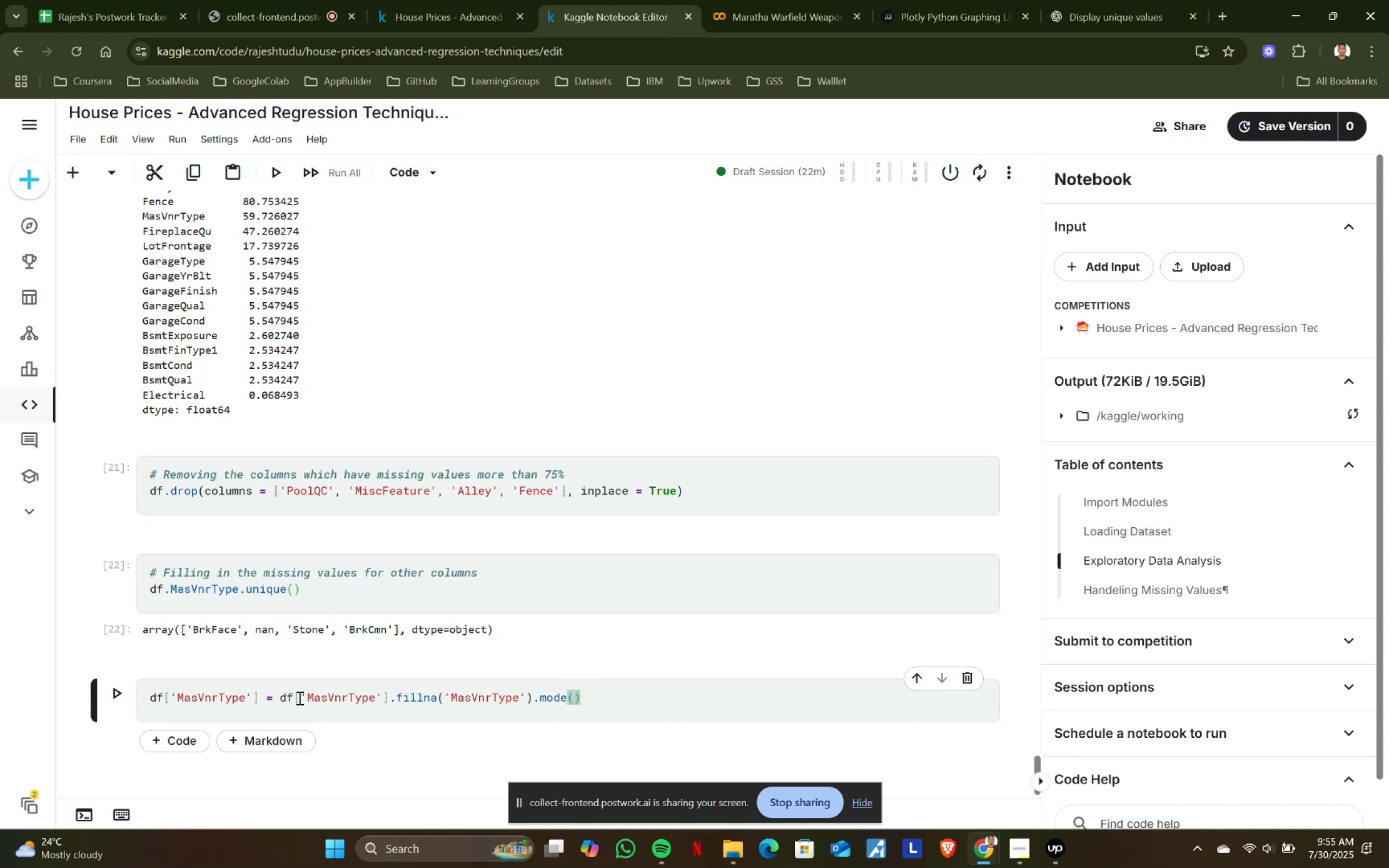 
key(BracketLeft)
 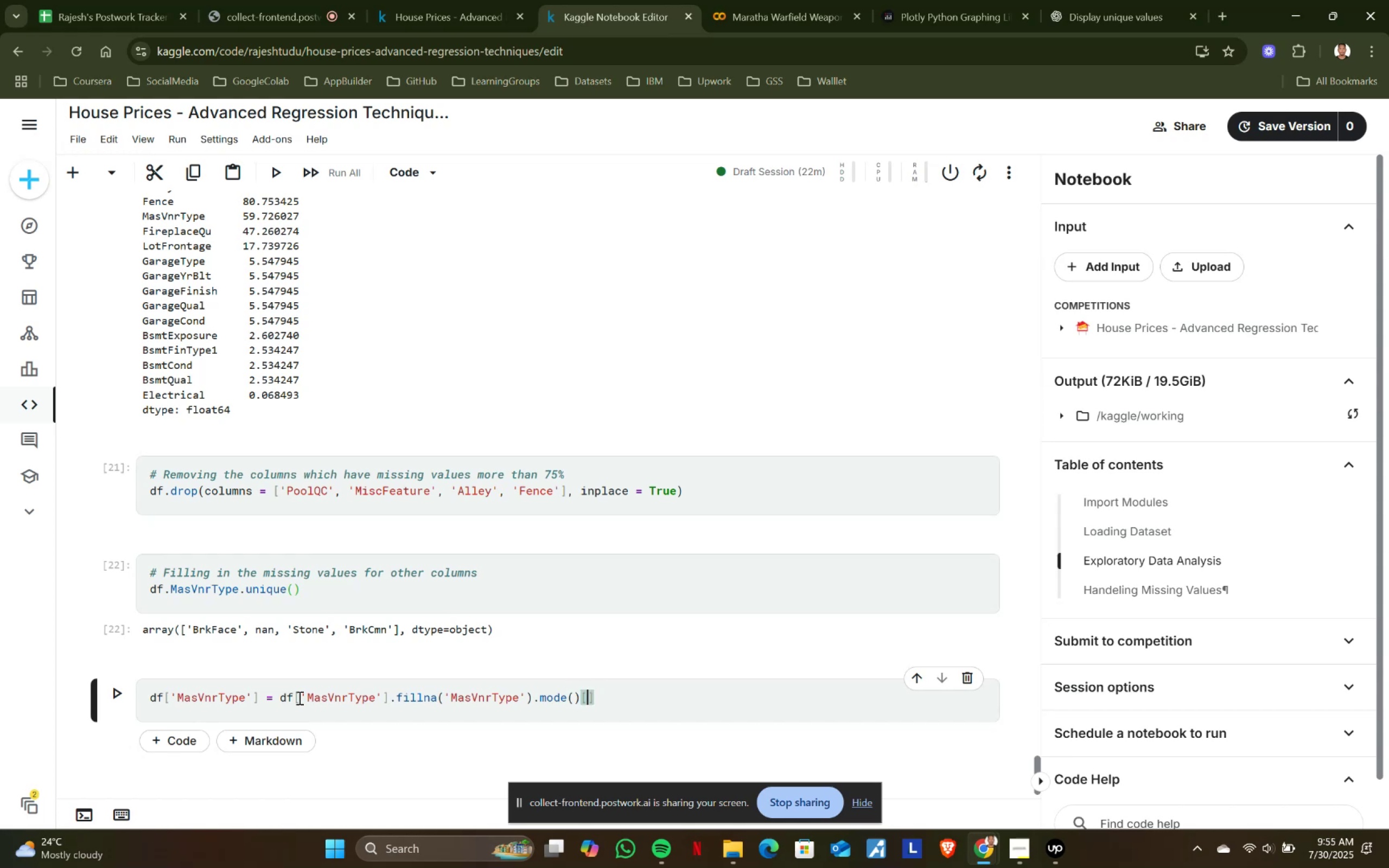 
key(0)
 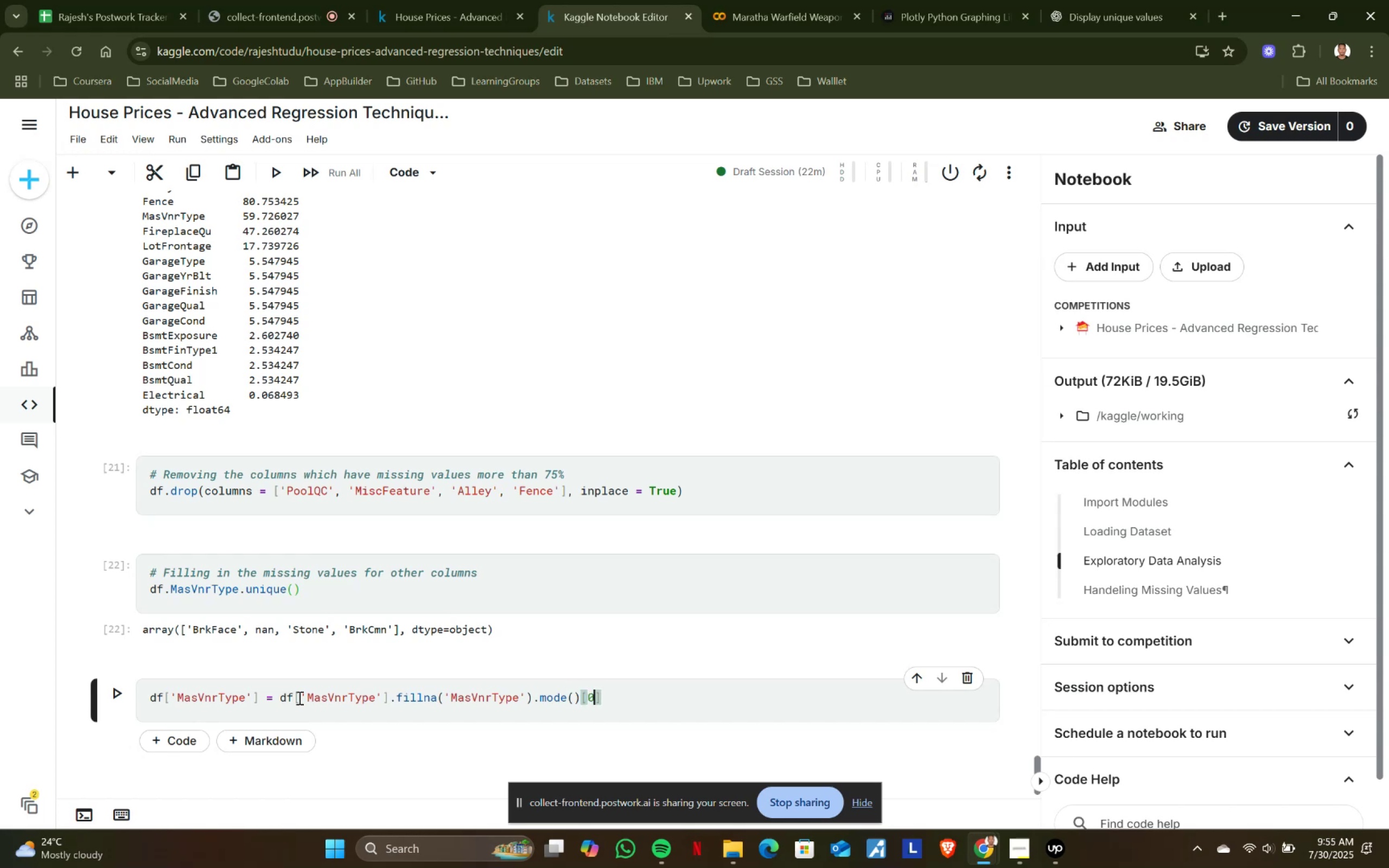 
key(Shift+ShiftRight)
 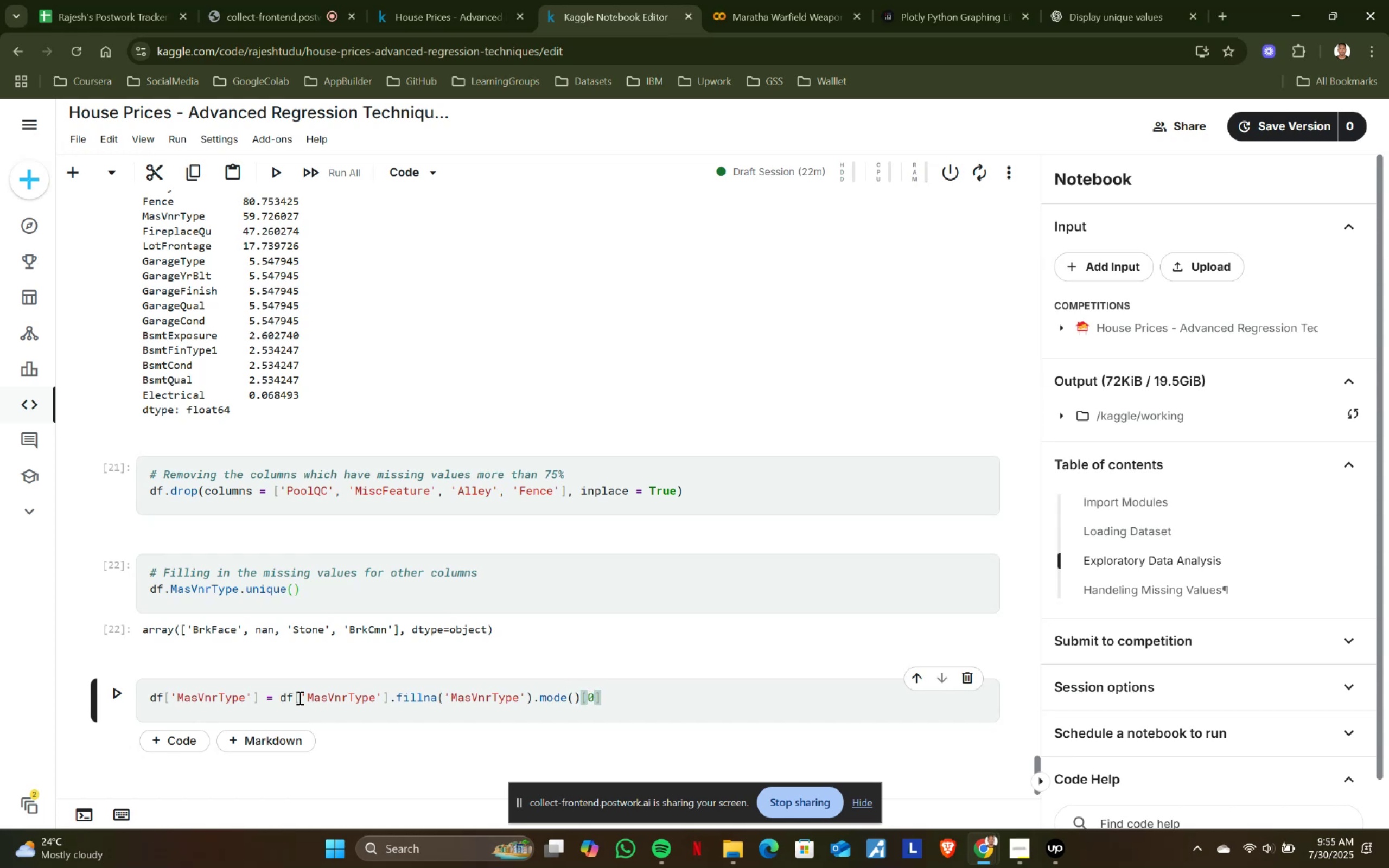 
key(Shift+Enter)
 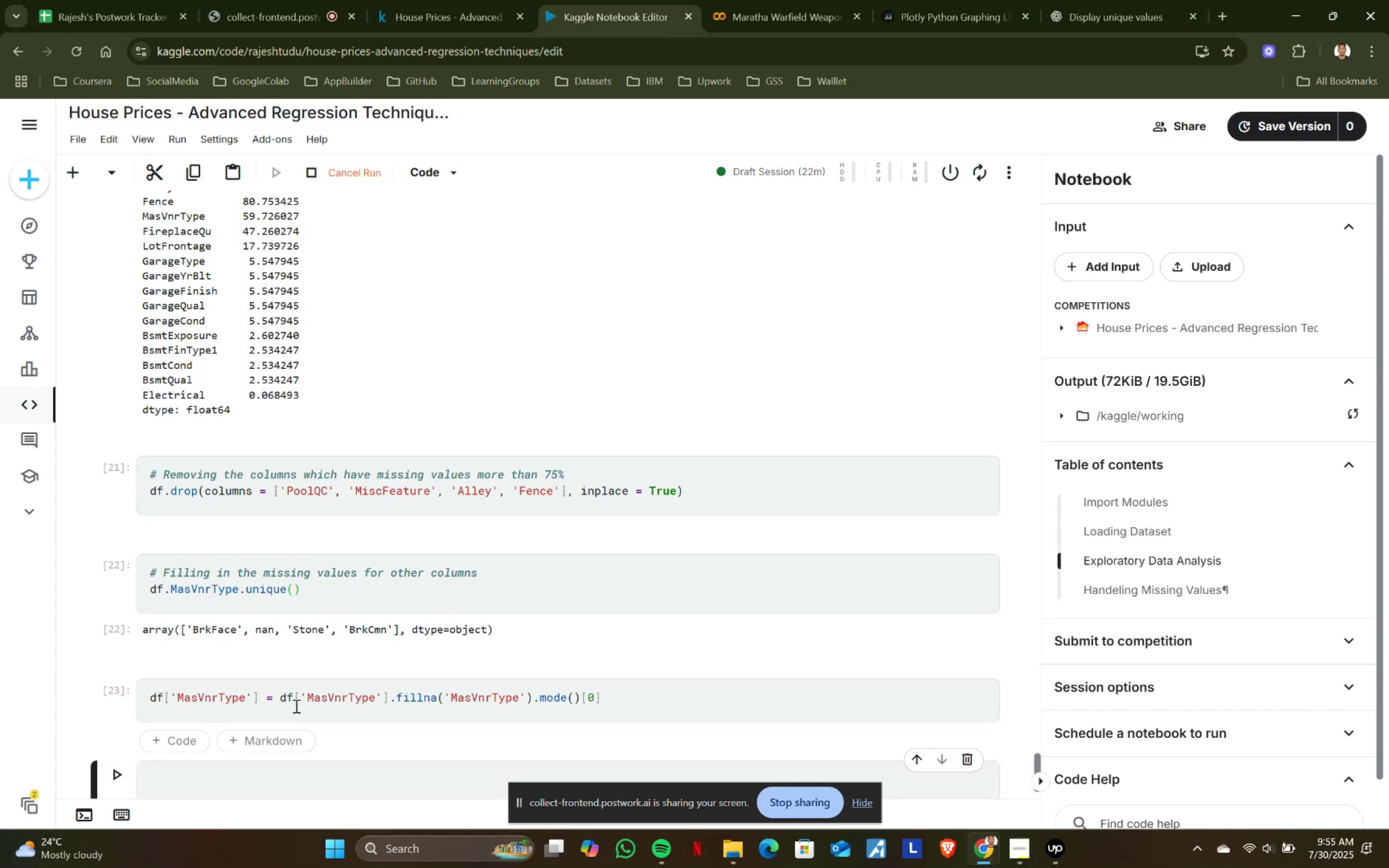 
scroll: coordinate [352, 679], scroll_direction: down, amount: 1.0
 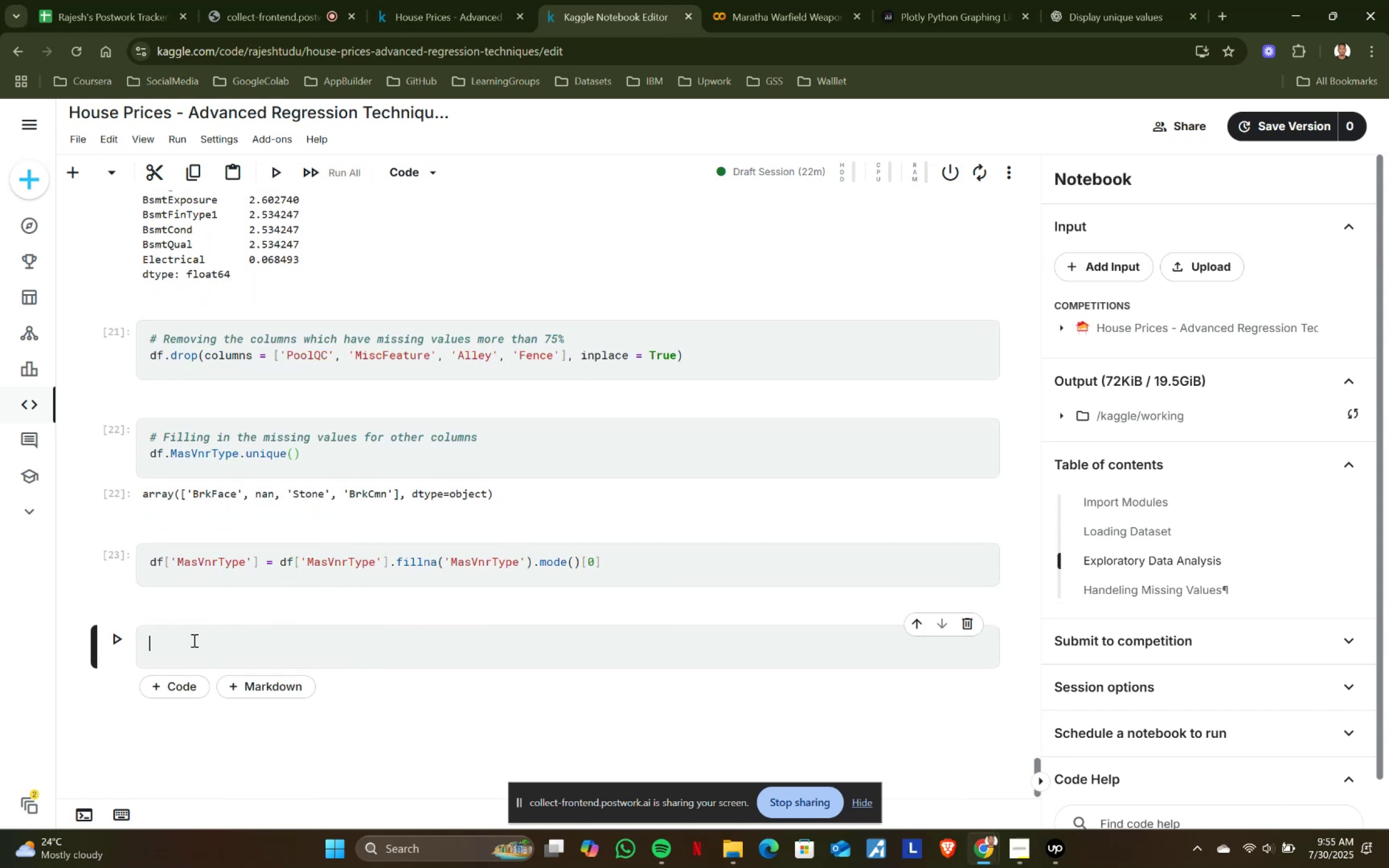 
wait(6.4)
 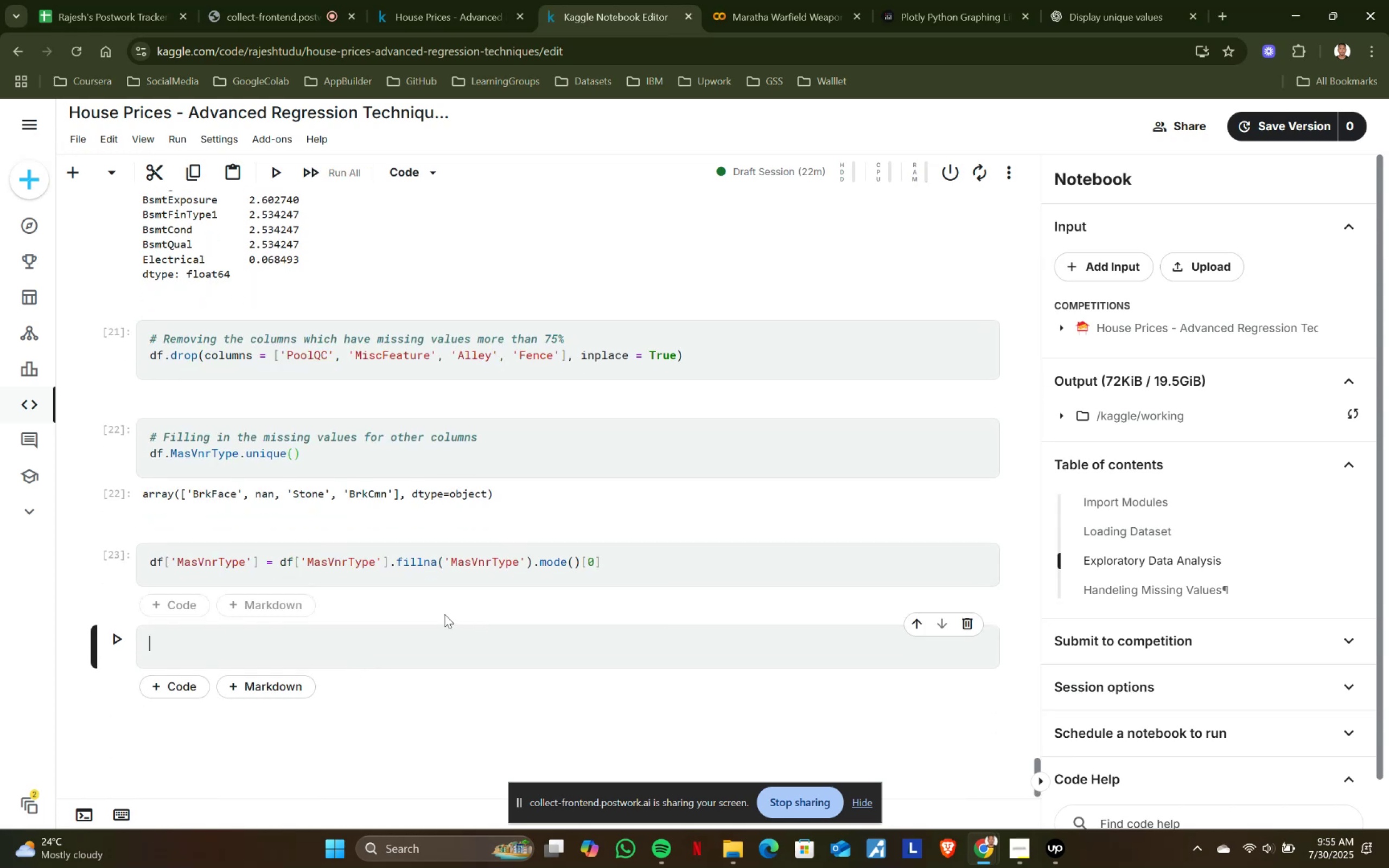 
scroll: coordinate [193, 640], scroll_direction: up, amount: 2.0
 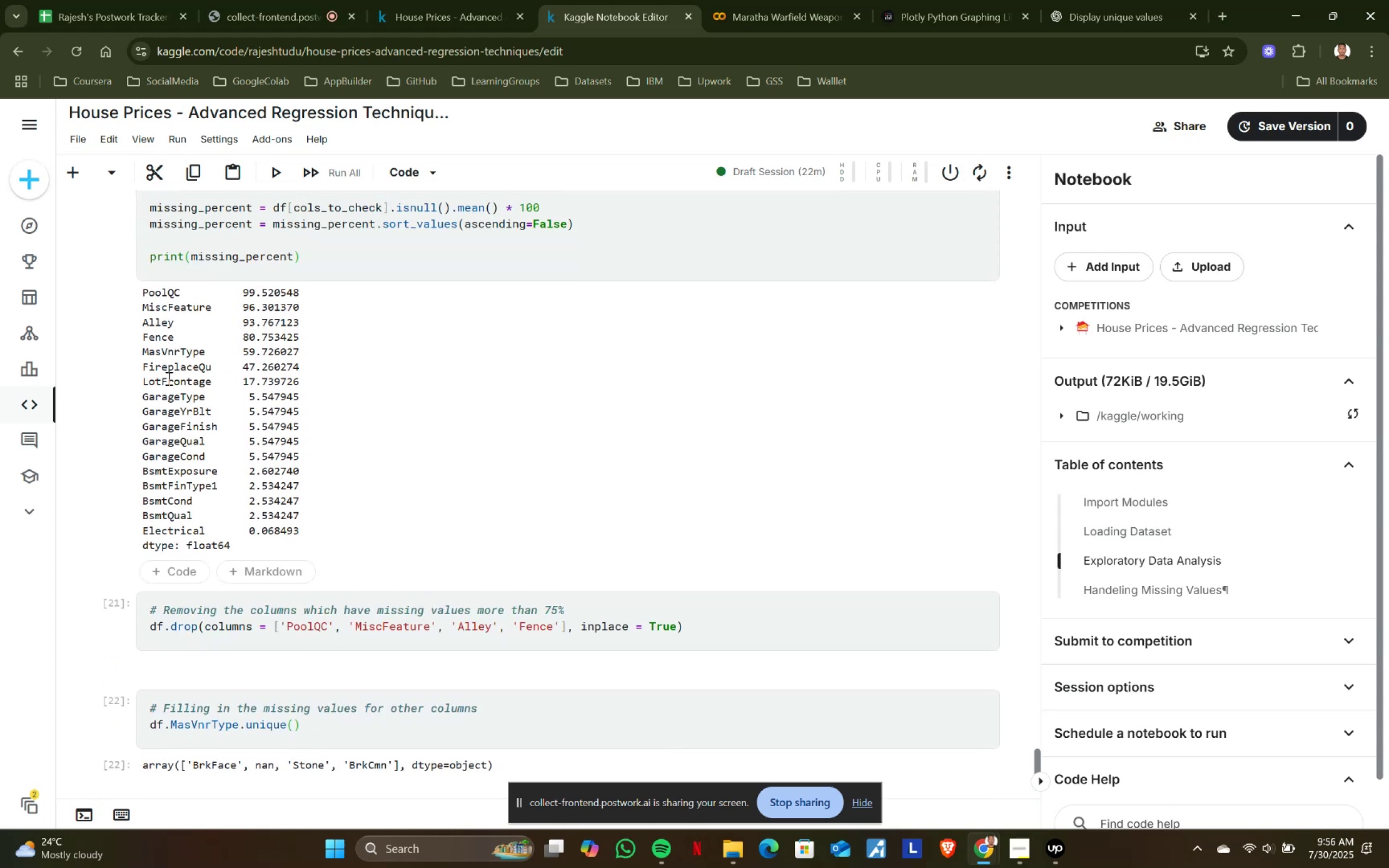 
left_click_drag(start_coordinate=[142, 369], to_coordinate=[213, 365])
 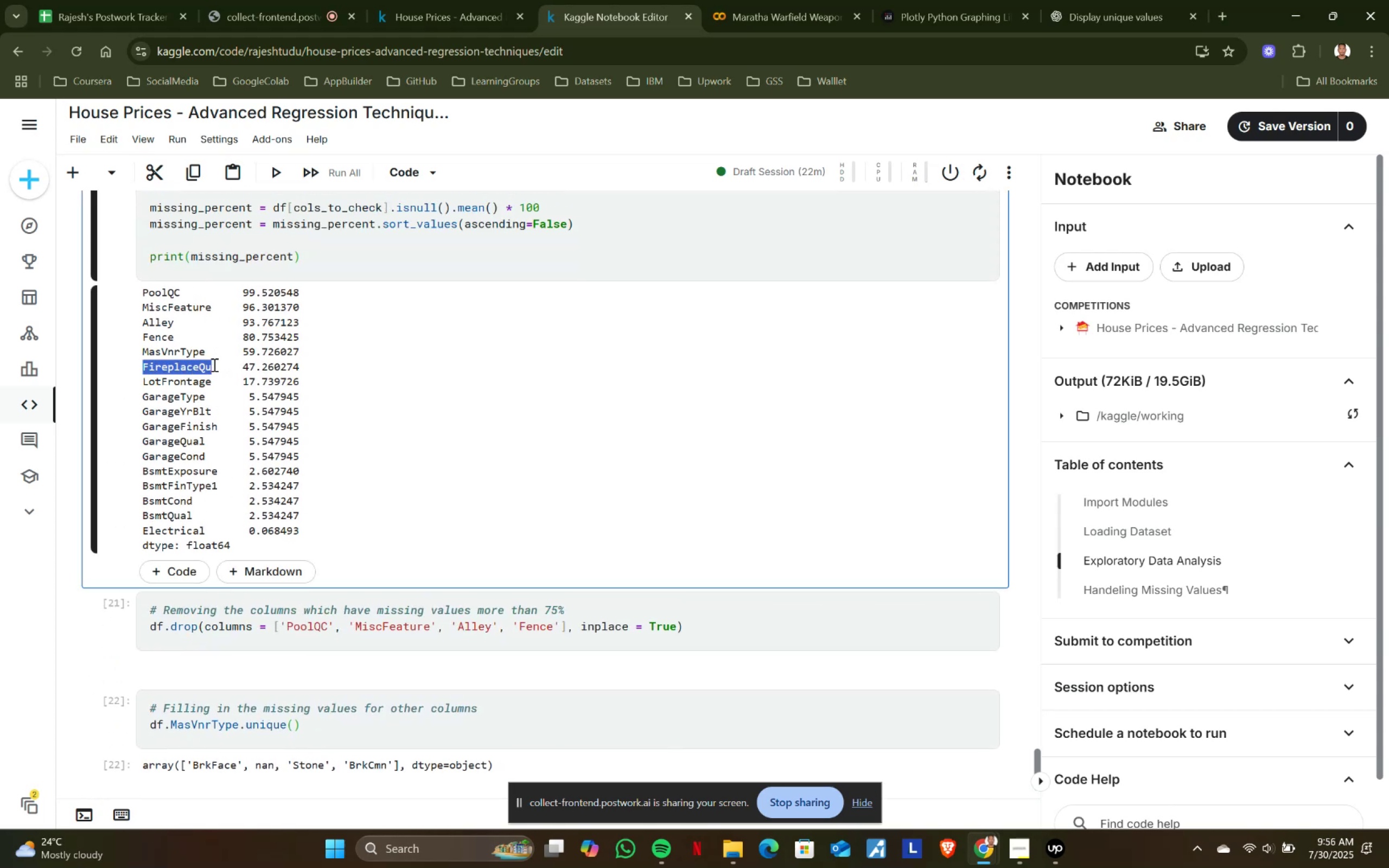 
key(Control+ControlLeft)
 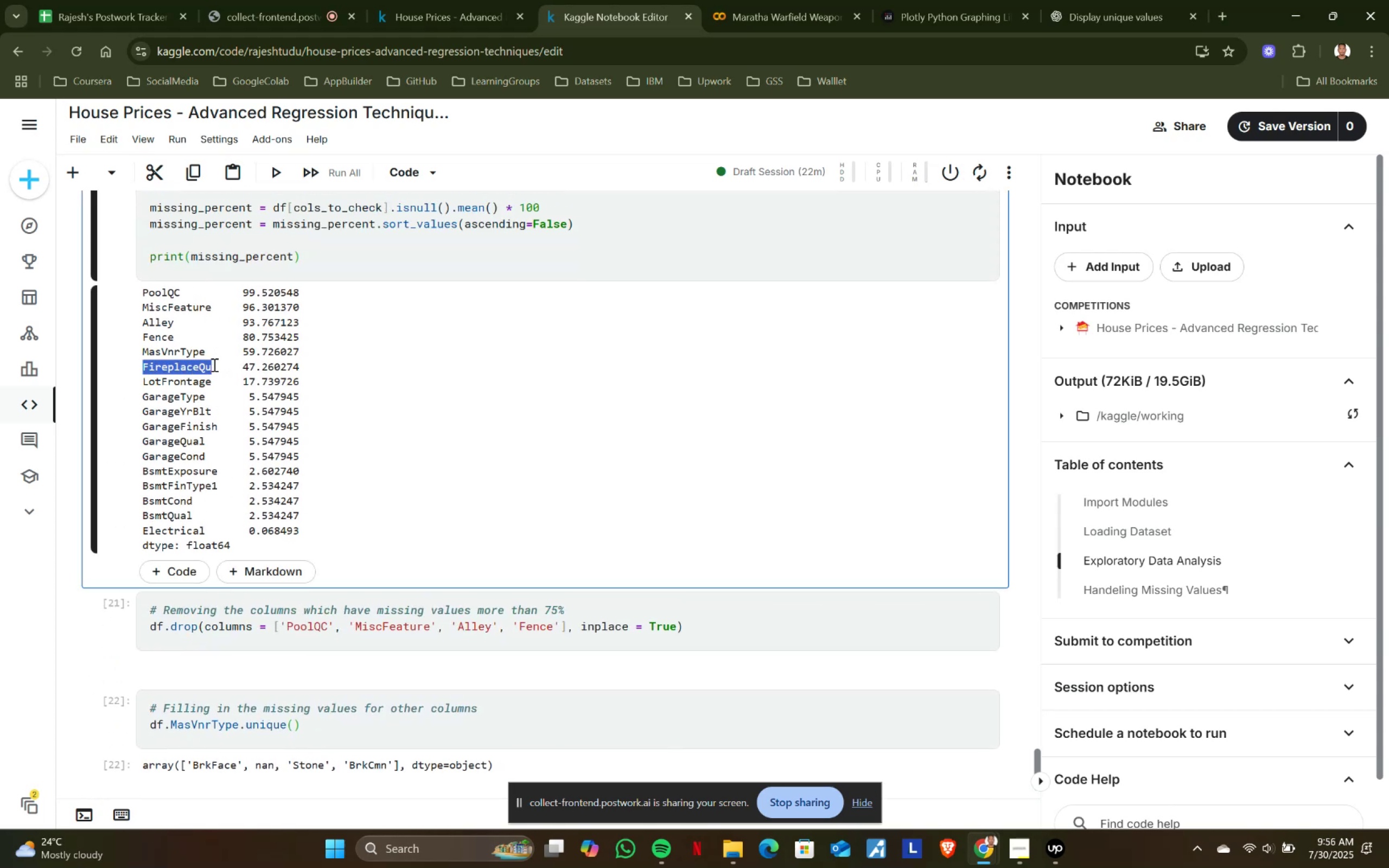 
key(Control+C)
 